 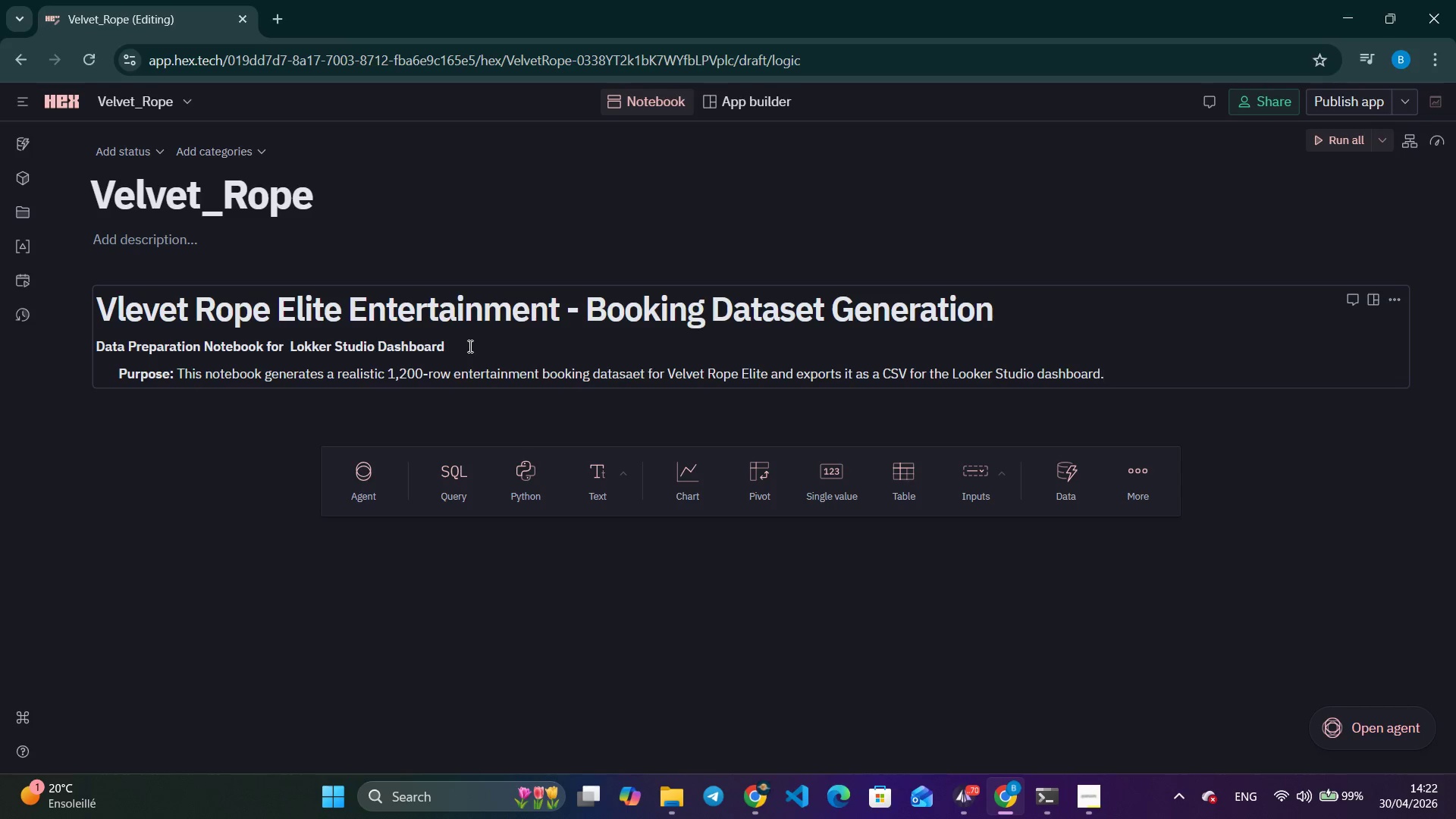 
key(Enter)
 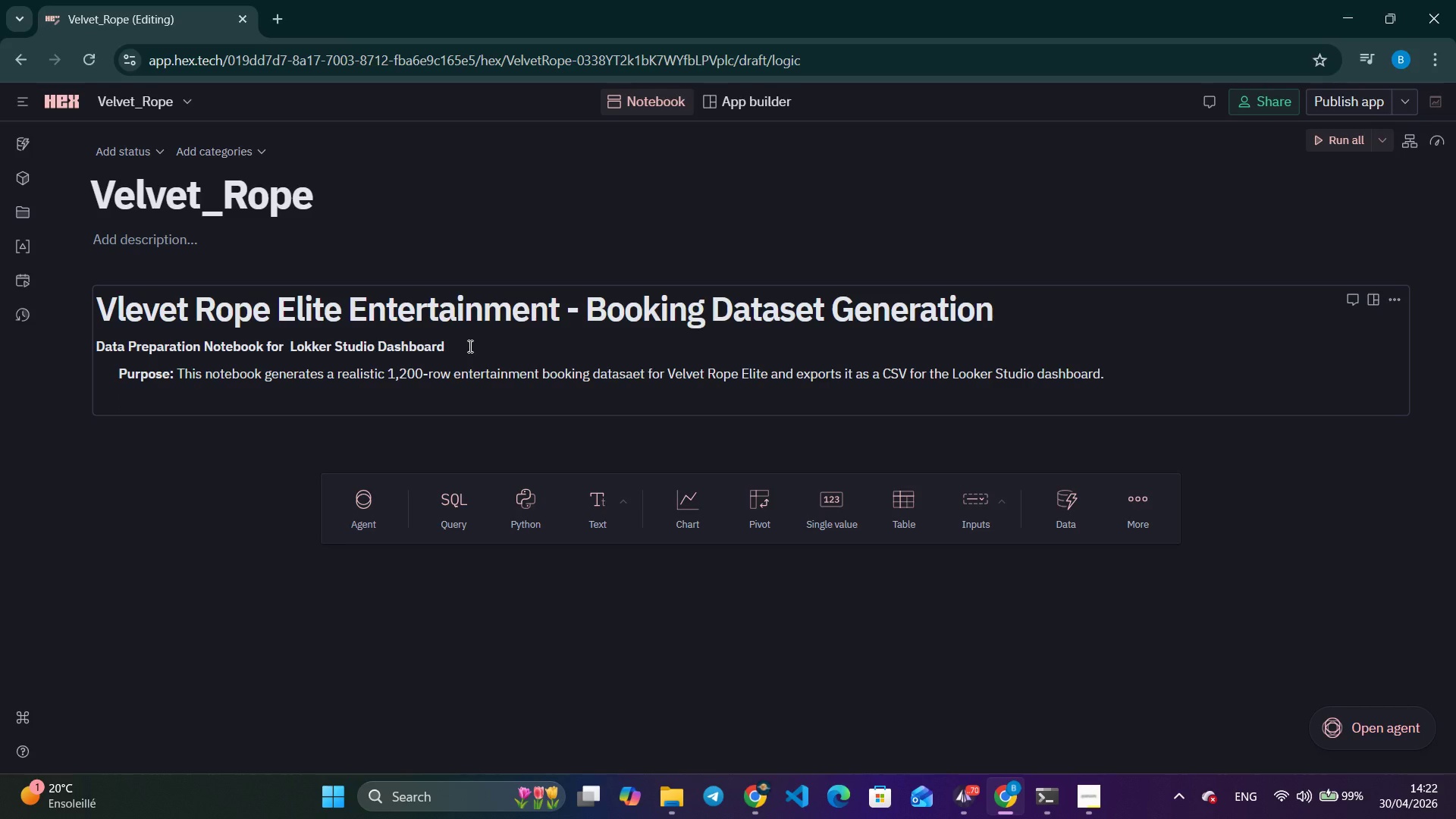 
wait(6.86)
 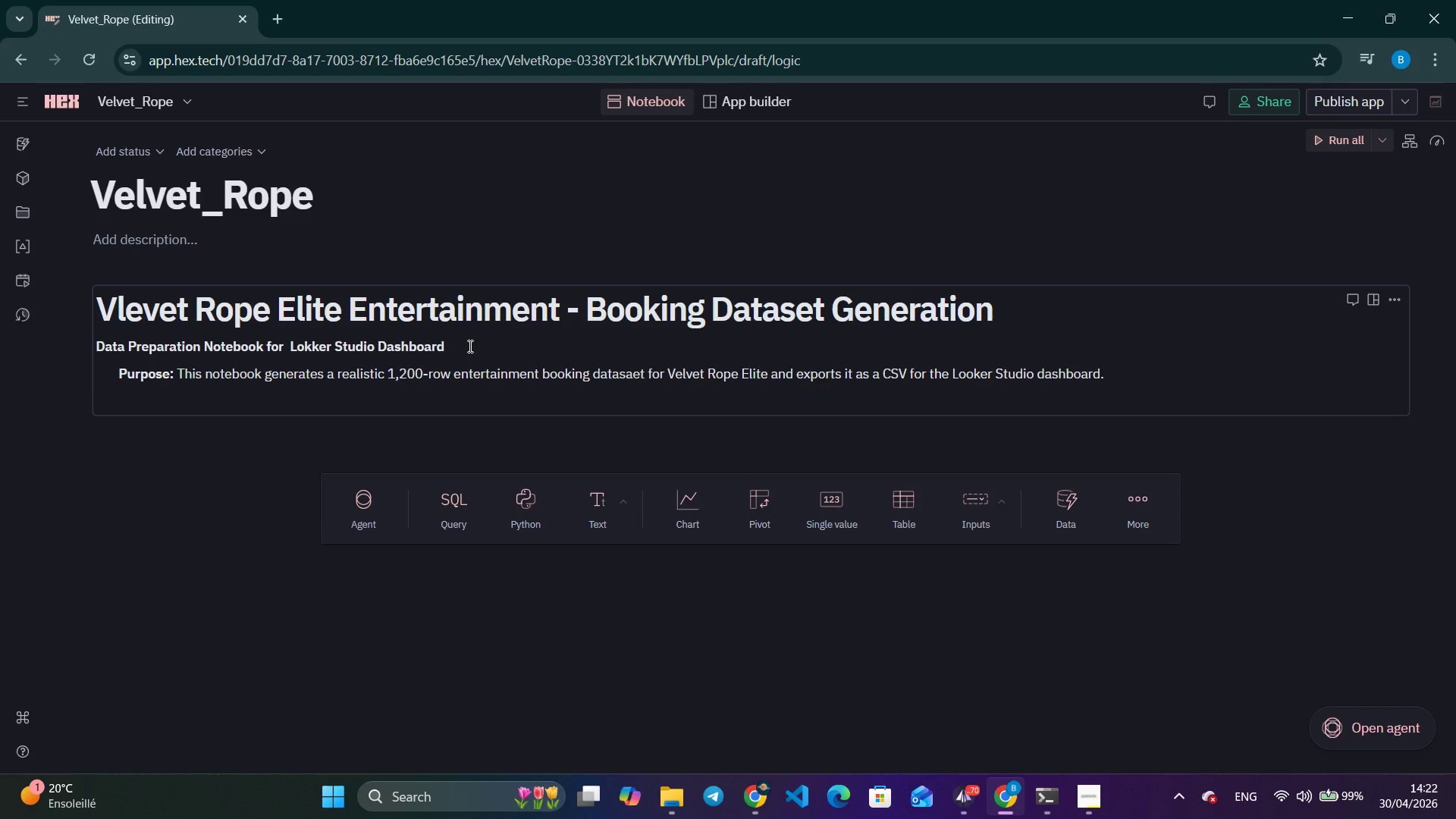 
type(**Output:** `velvet_rope_data.csv`, uploaded to Google sheets as the Looker Studio data)
 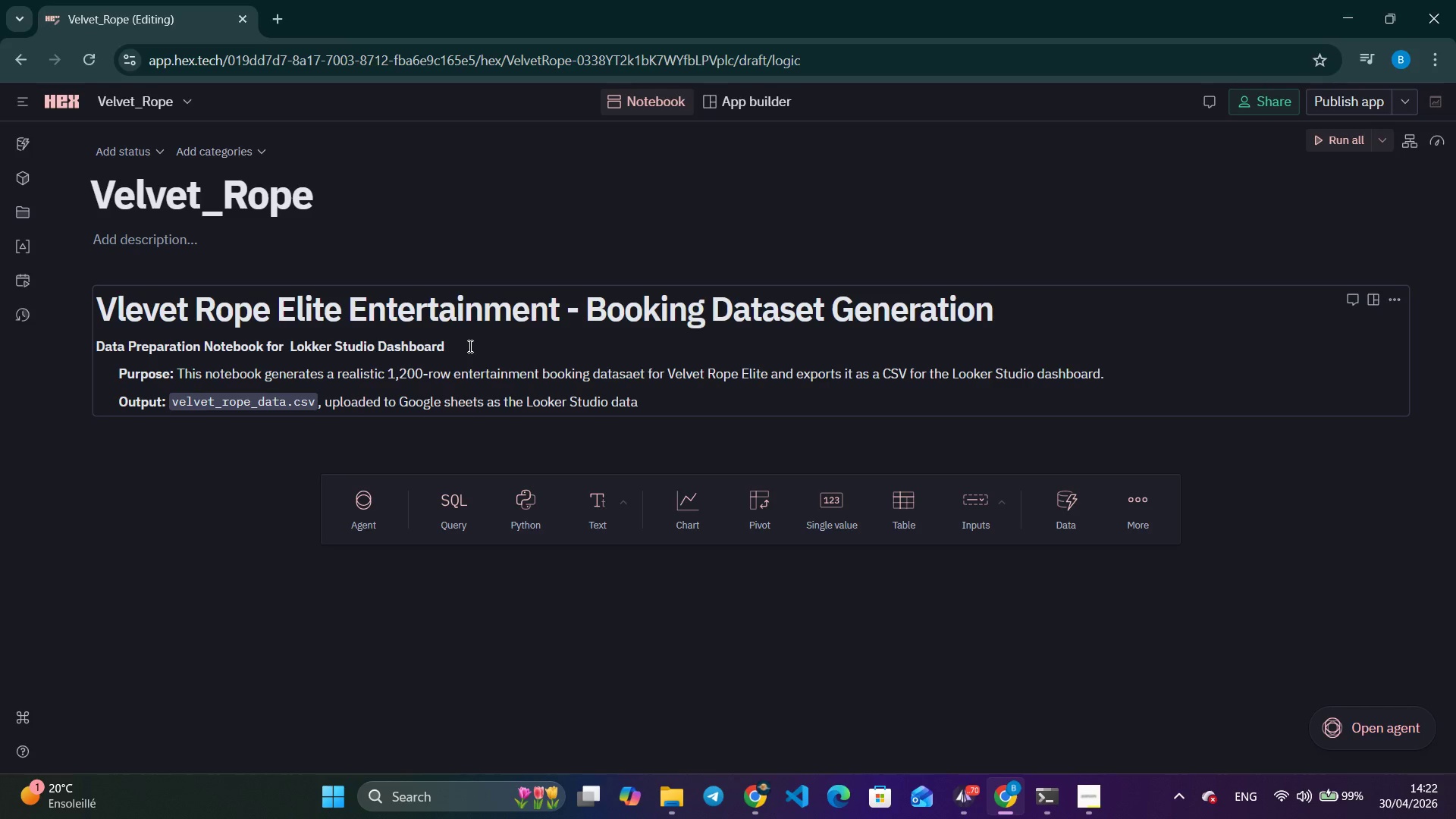 
wait(77.17)
 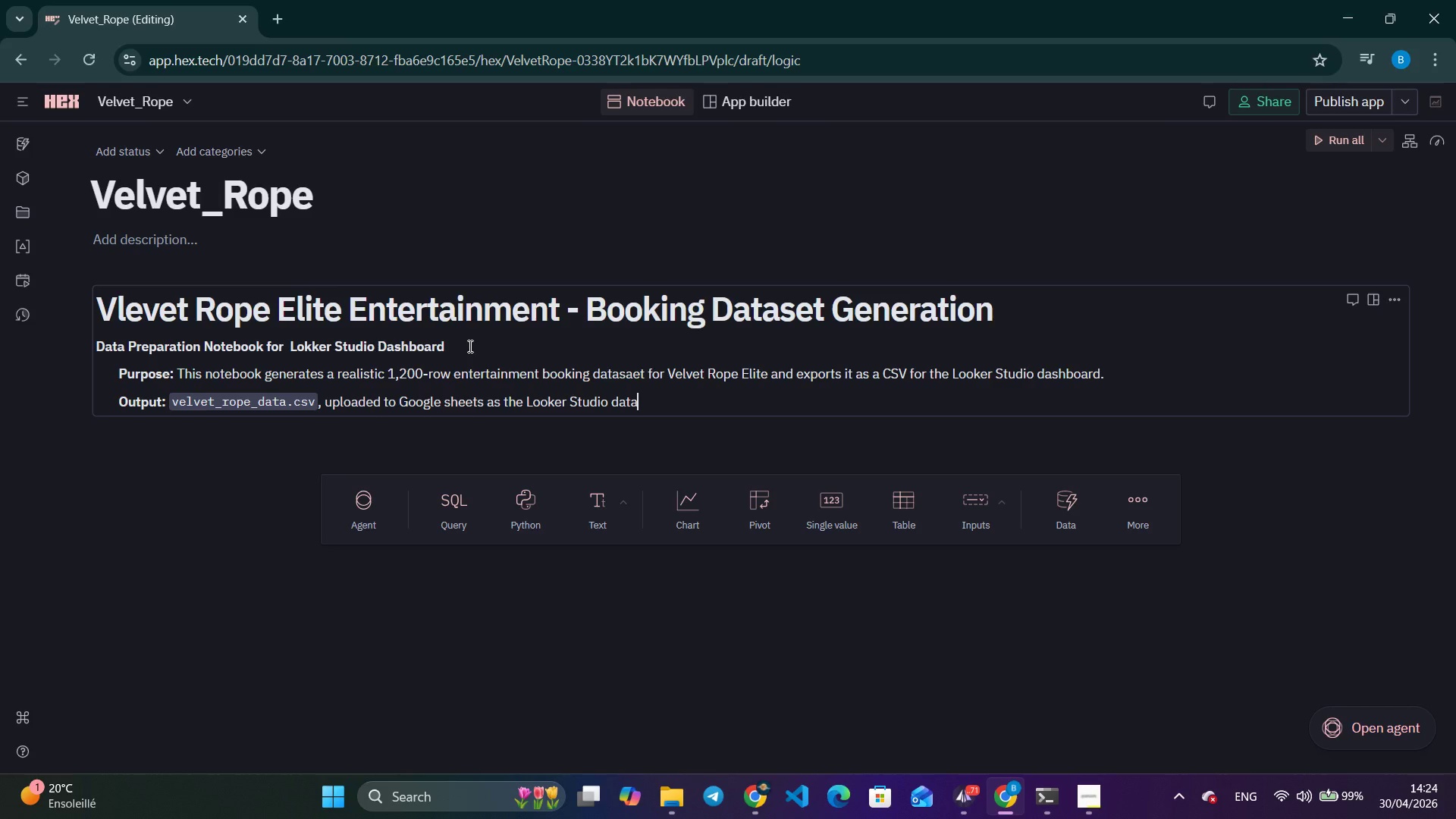 
type( cour)
key(Backspace)
key(Backspace)
key(Backspace)
key(Backspace)
type(source.)
 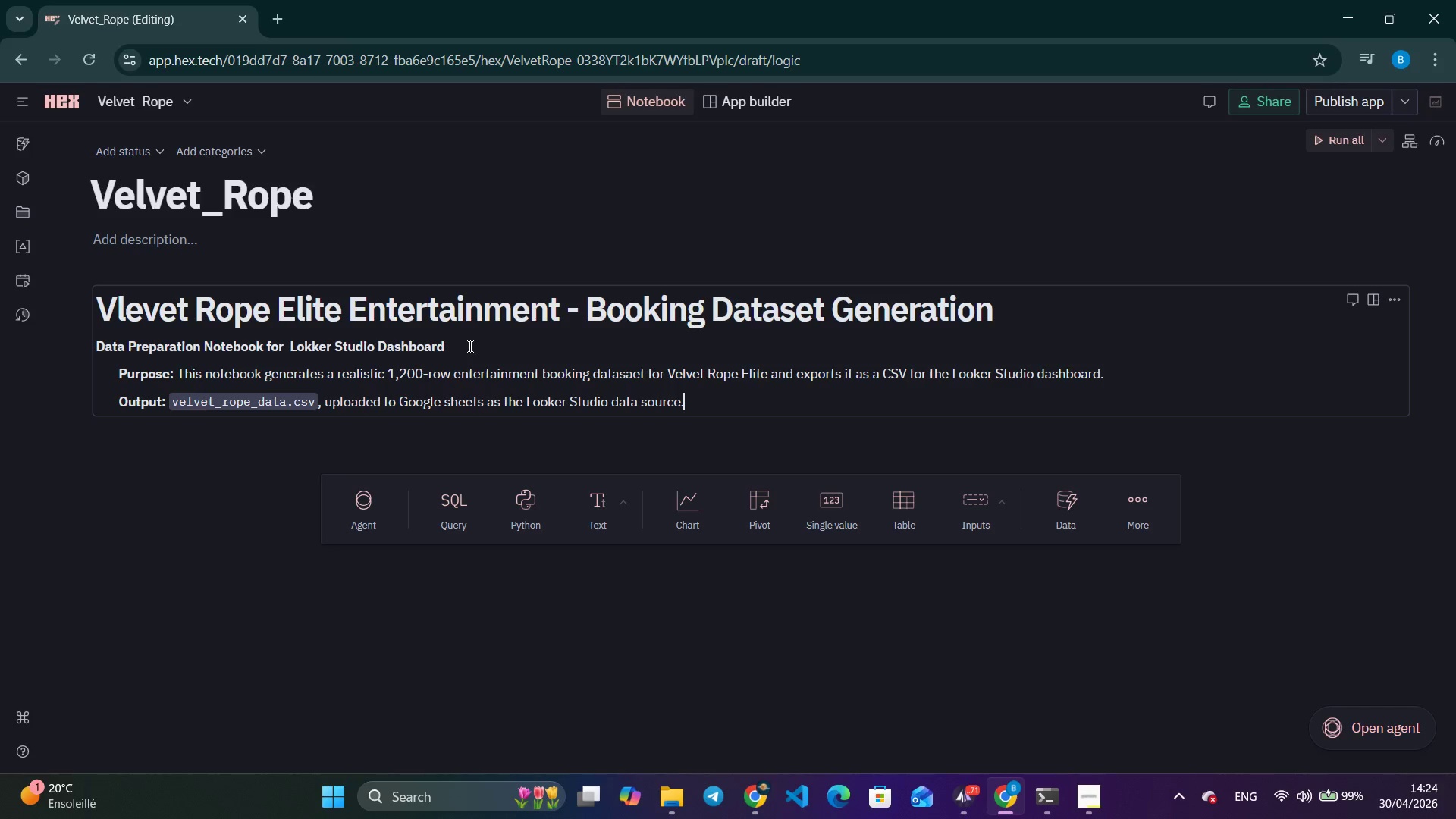 
left_click([840, 403])
 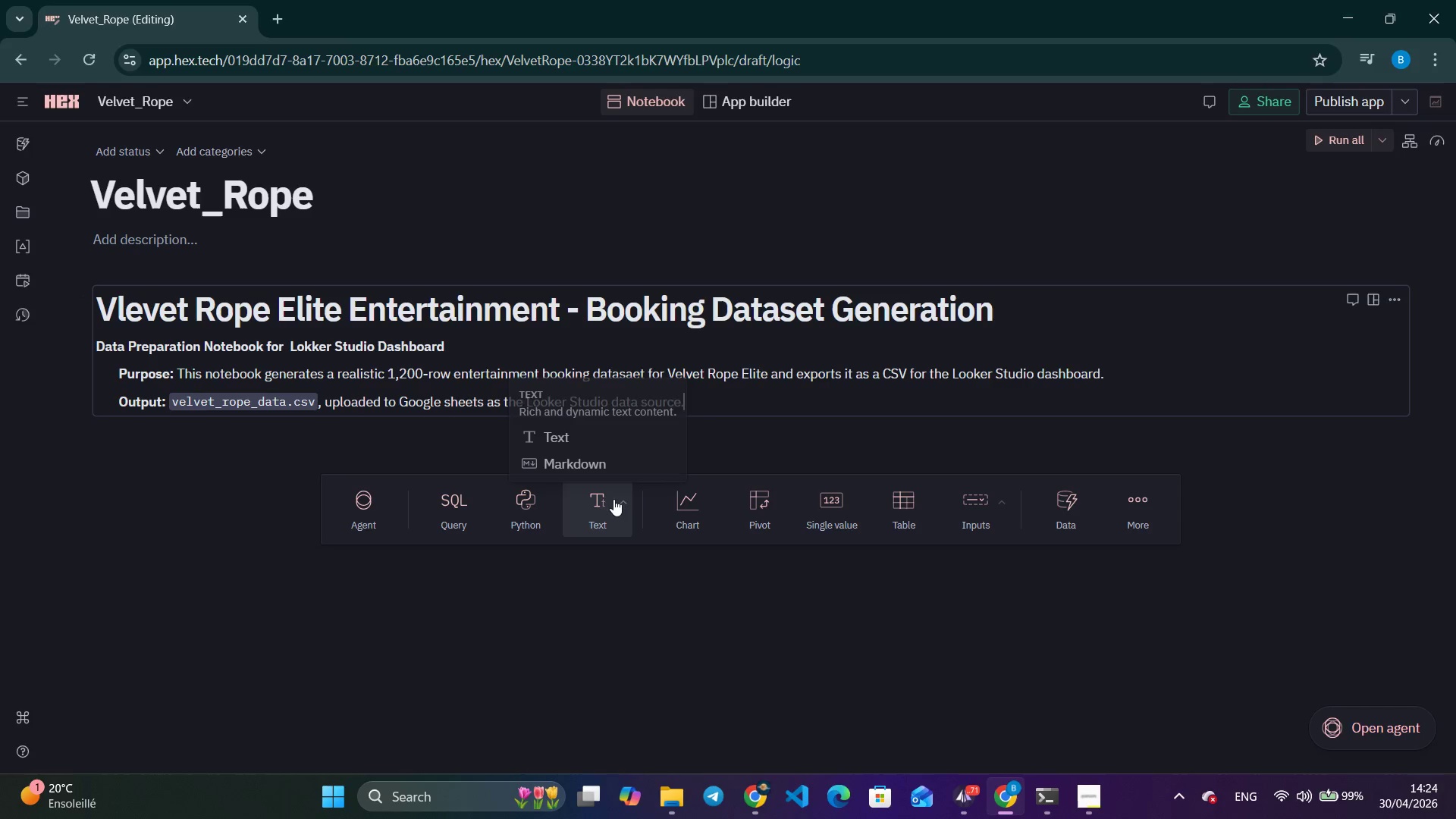 
left_click([612, 500])
 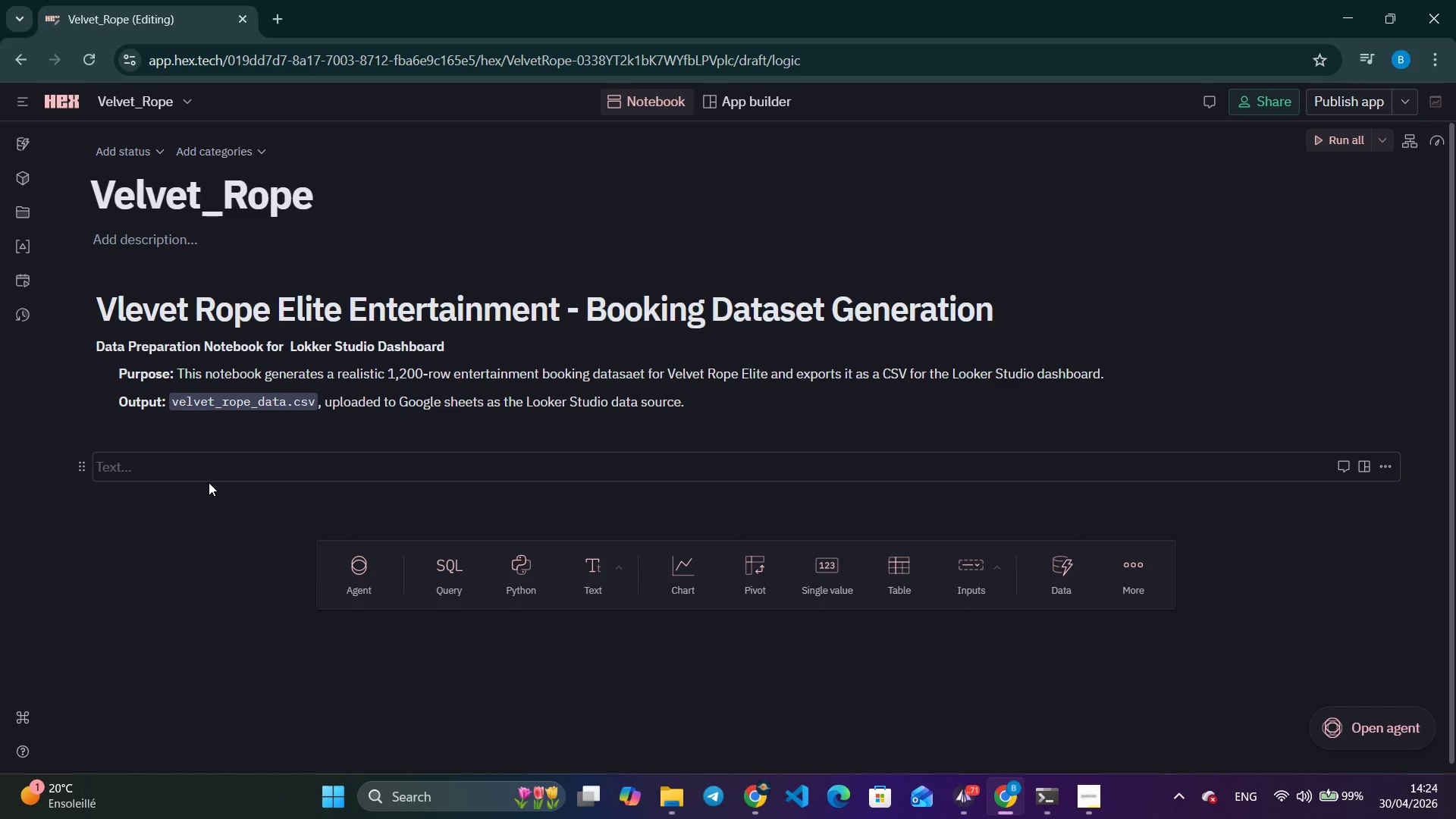 
type(###  1. Imports & Configuration)
 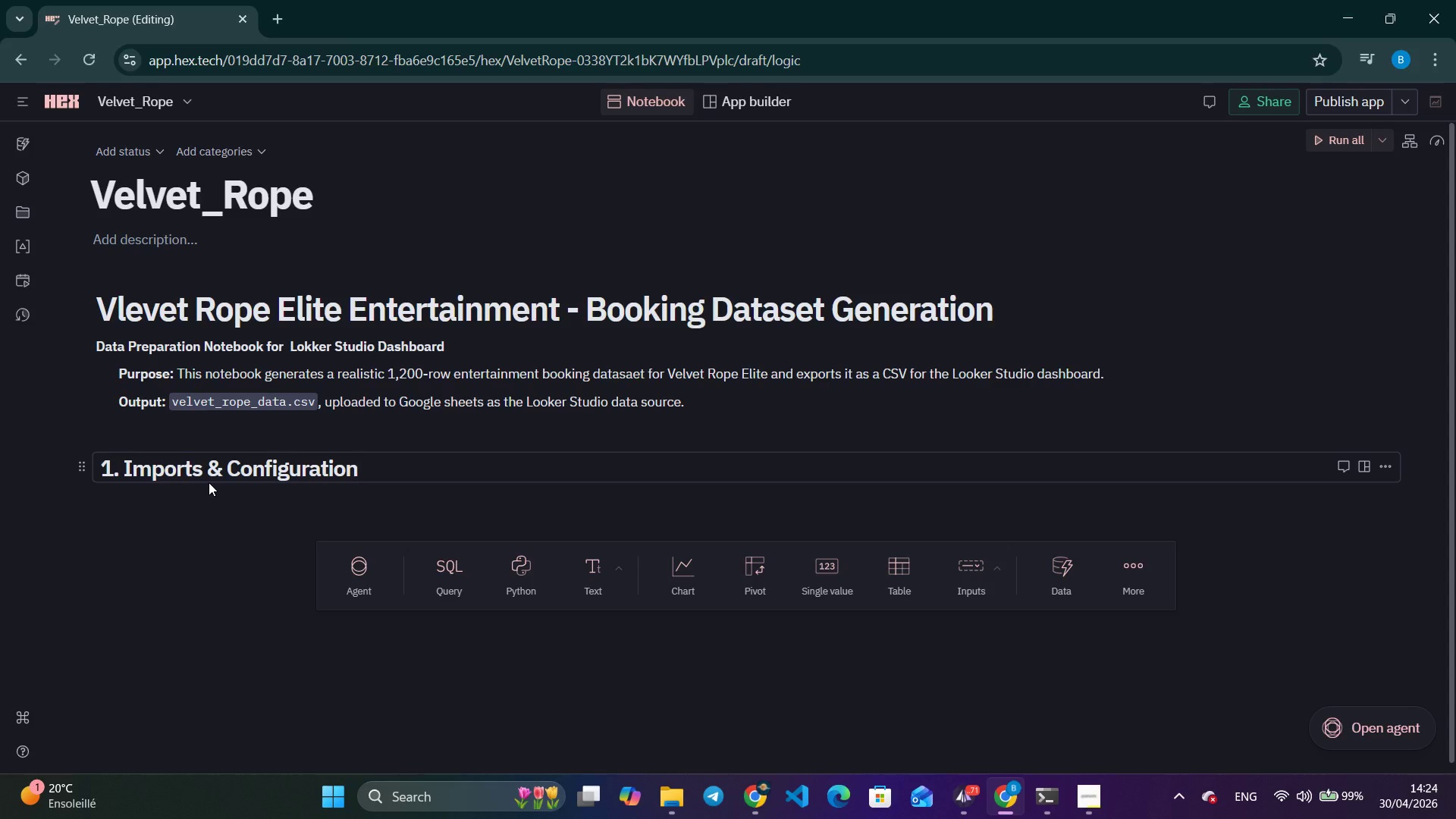 
wait(7.45)
 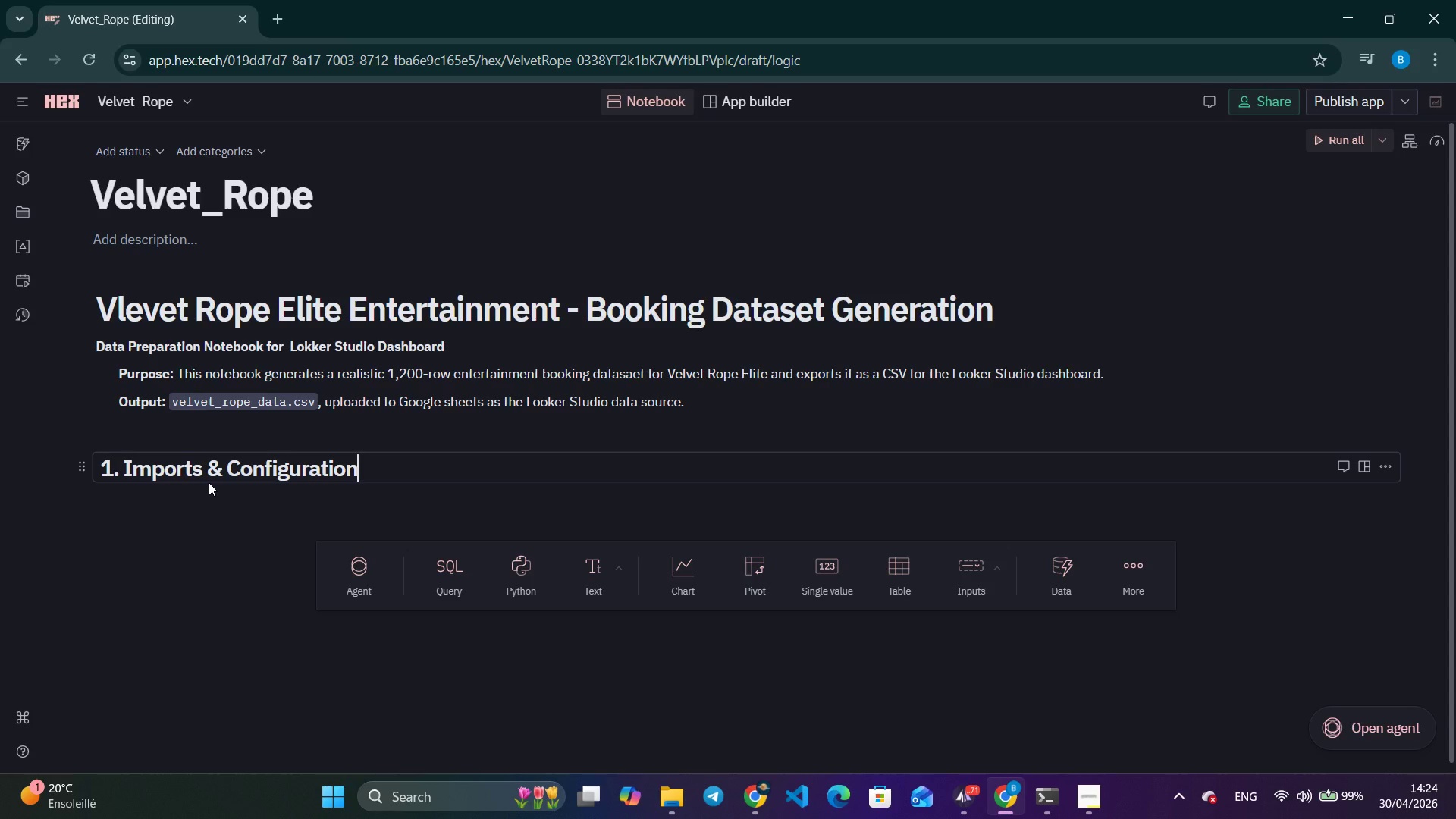 
left_click([530, 592])
 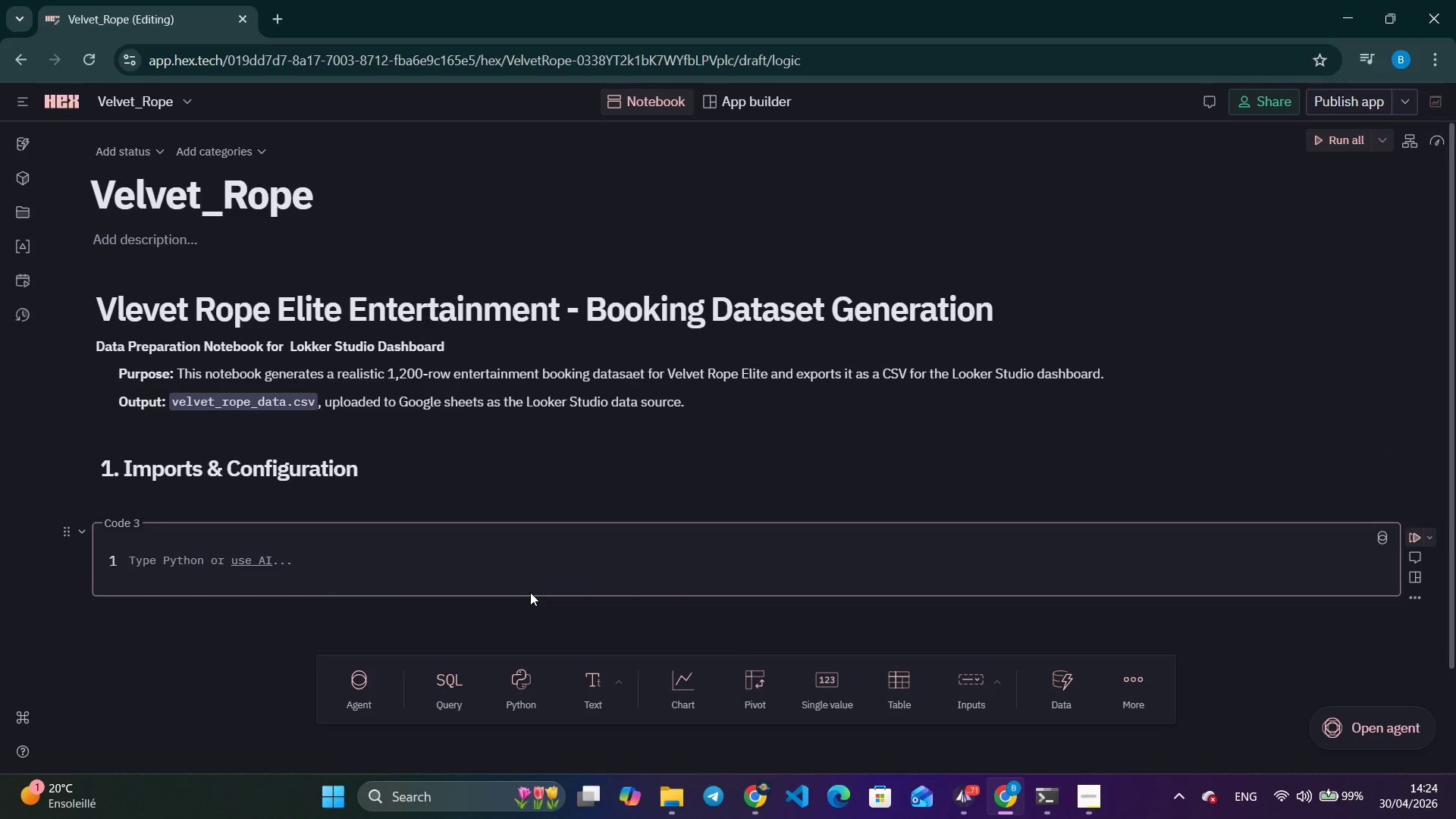 
type(import pandas as pd)
 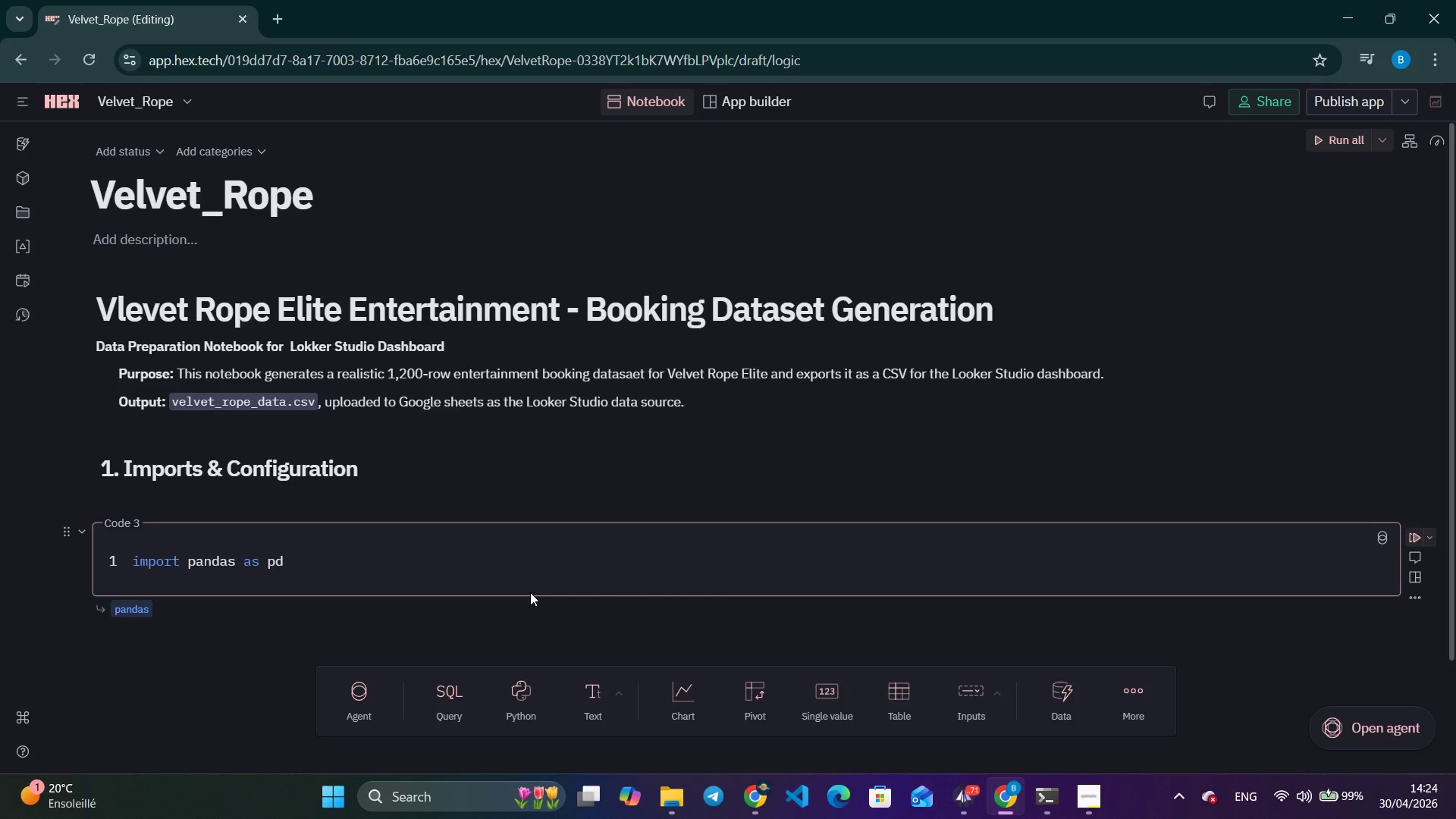 
key(Enter)
 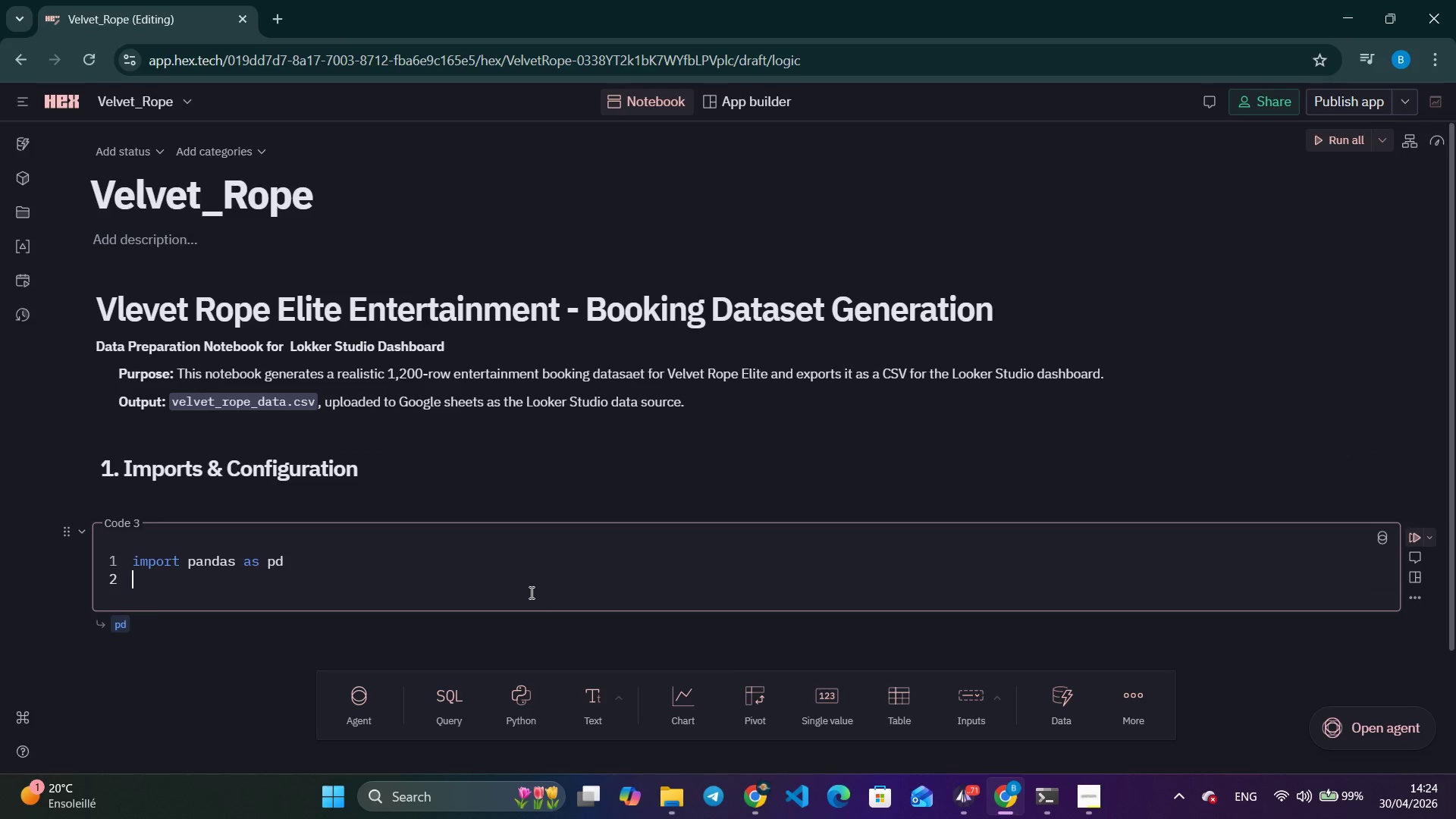 
type(import numpy as np)
 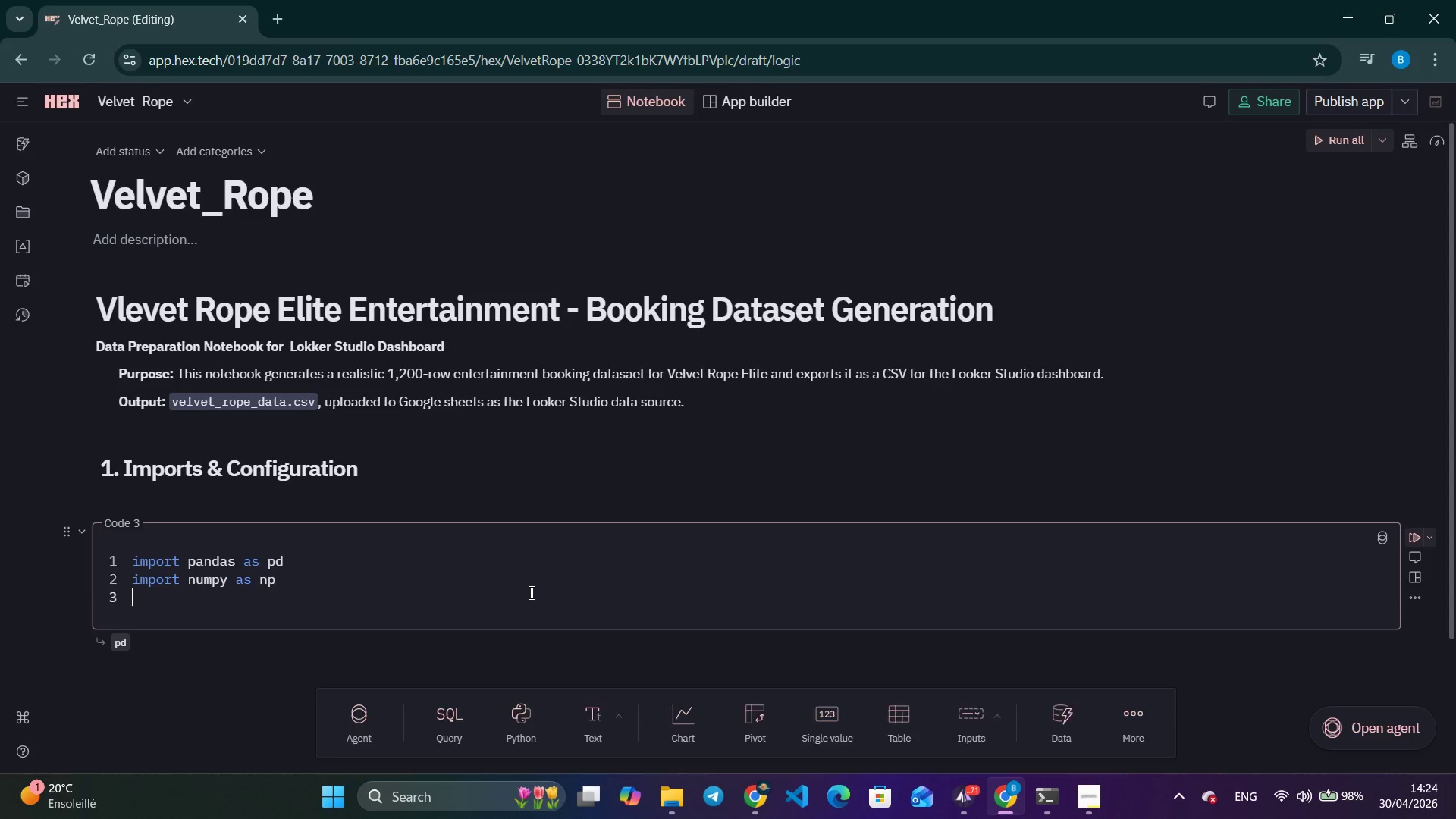 
key(Enter)
 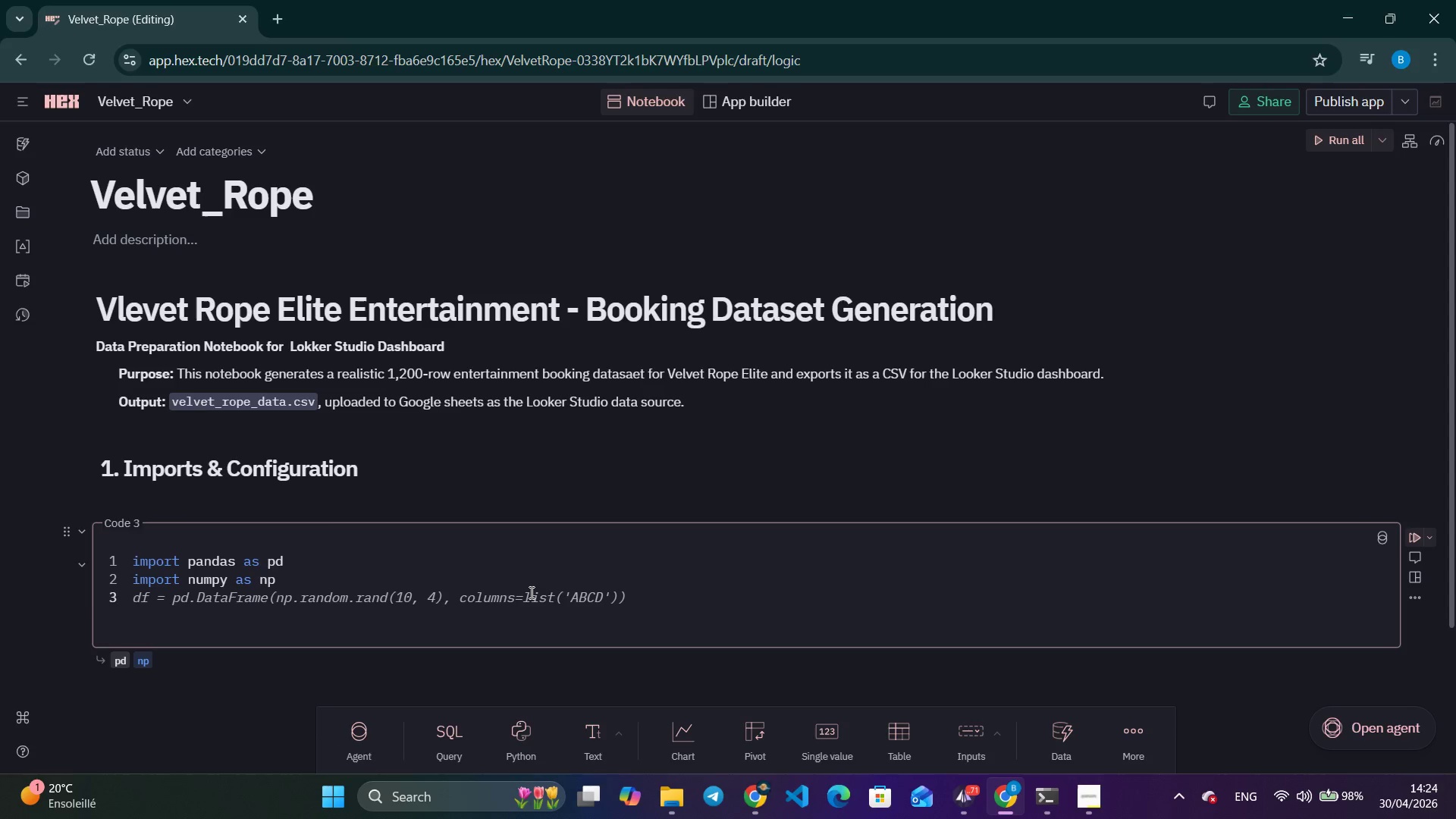 
type(import matplotlib.pyplot as plt)
 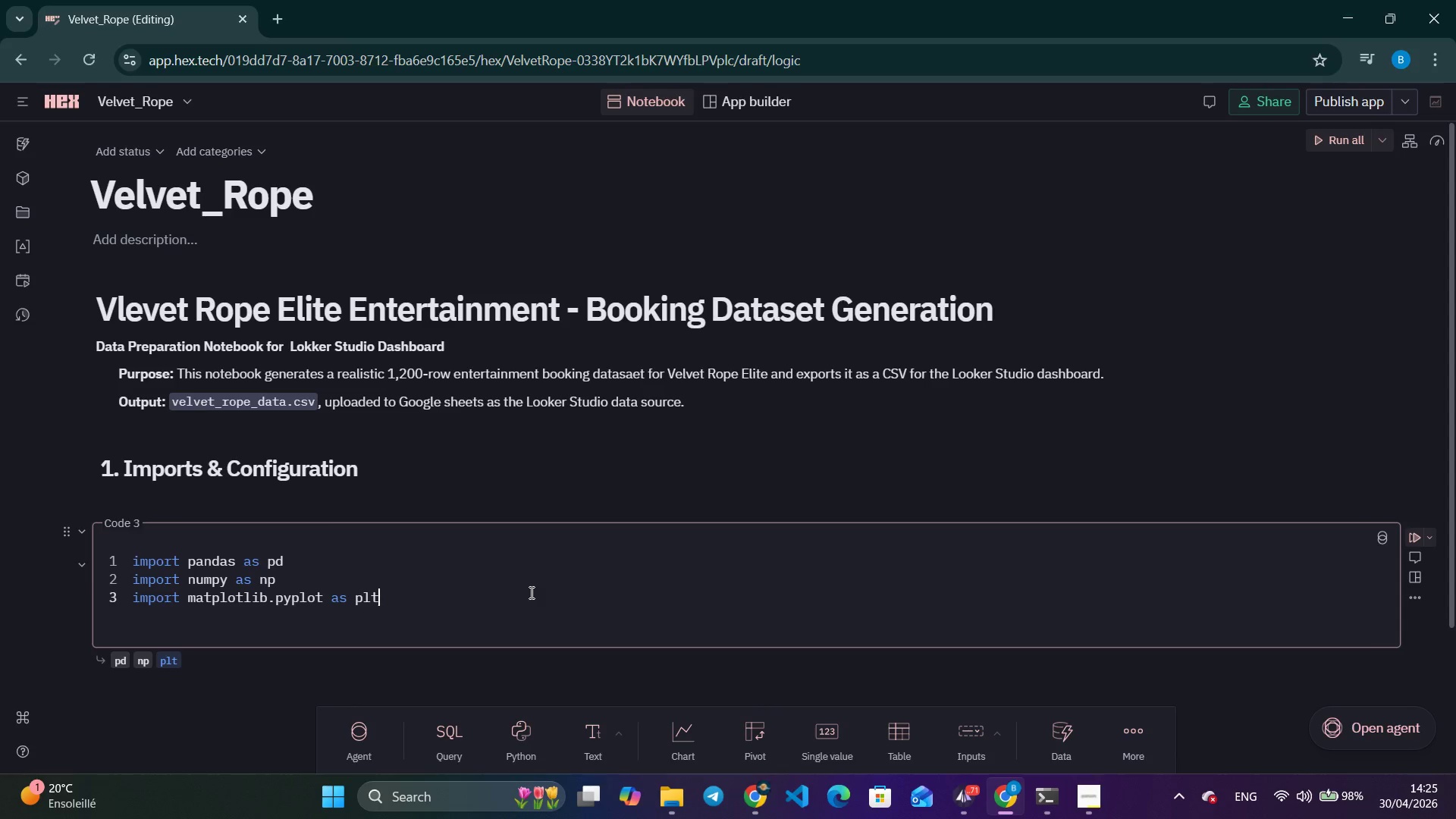 
key(Enter)
 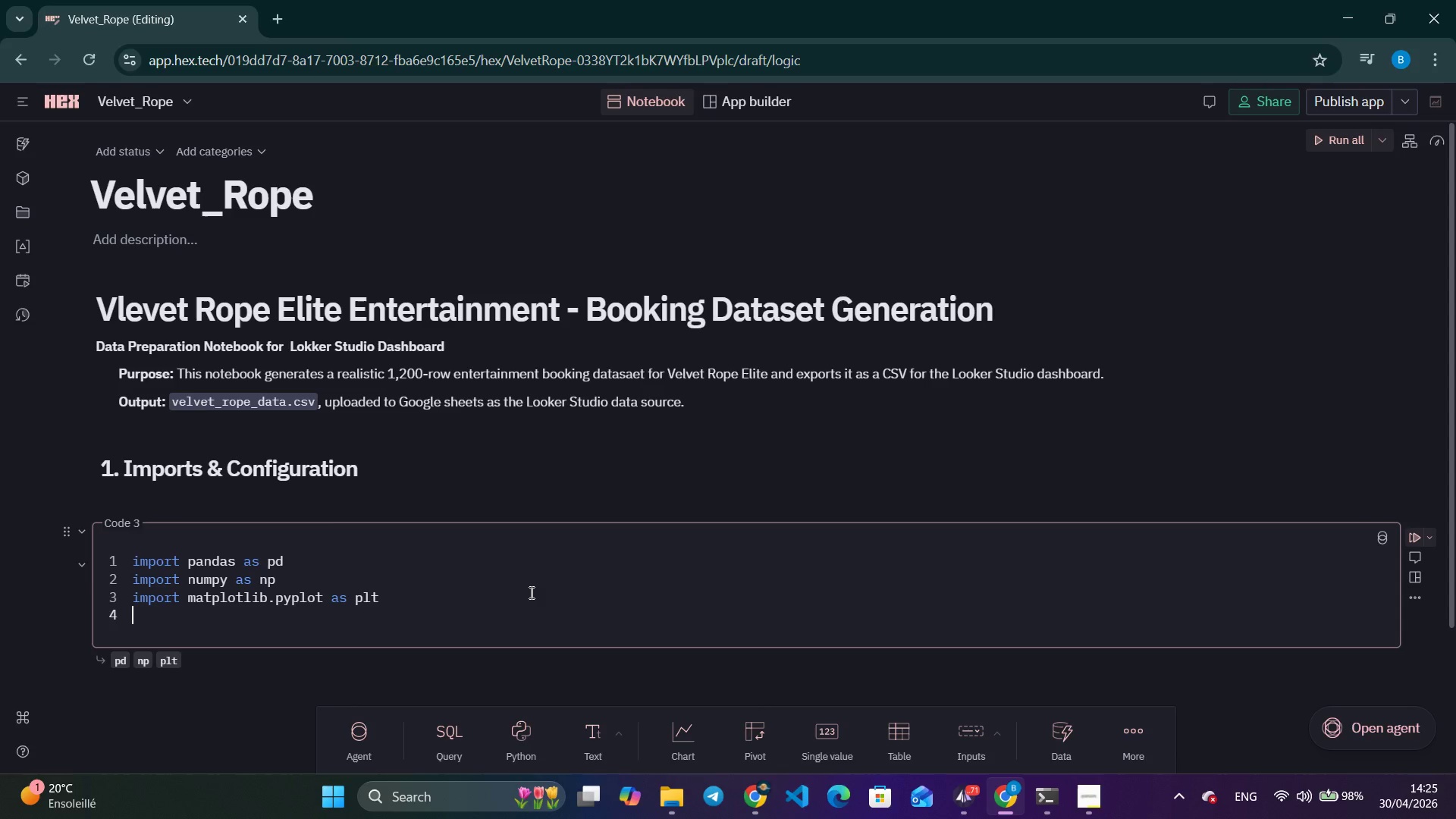 
type(import matplotlib.ticker as mtciker)
 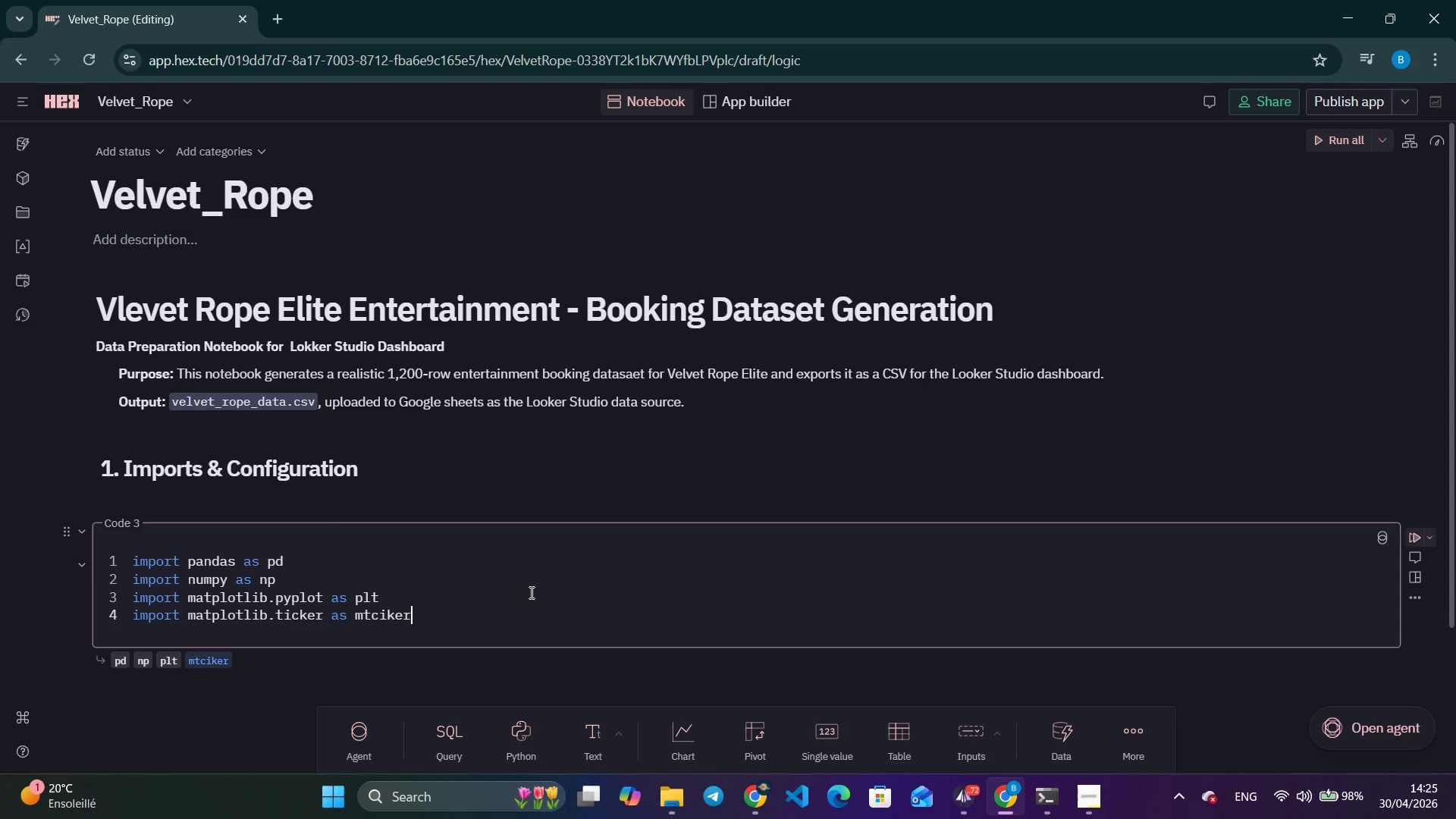 
key(Enter)
 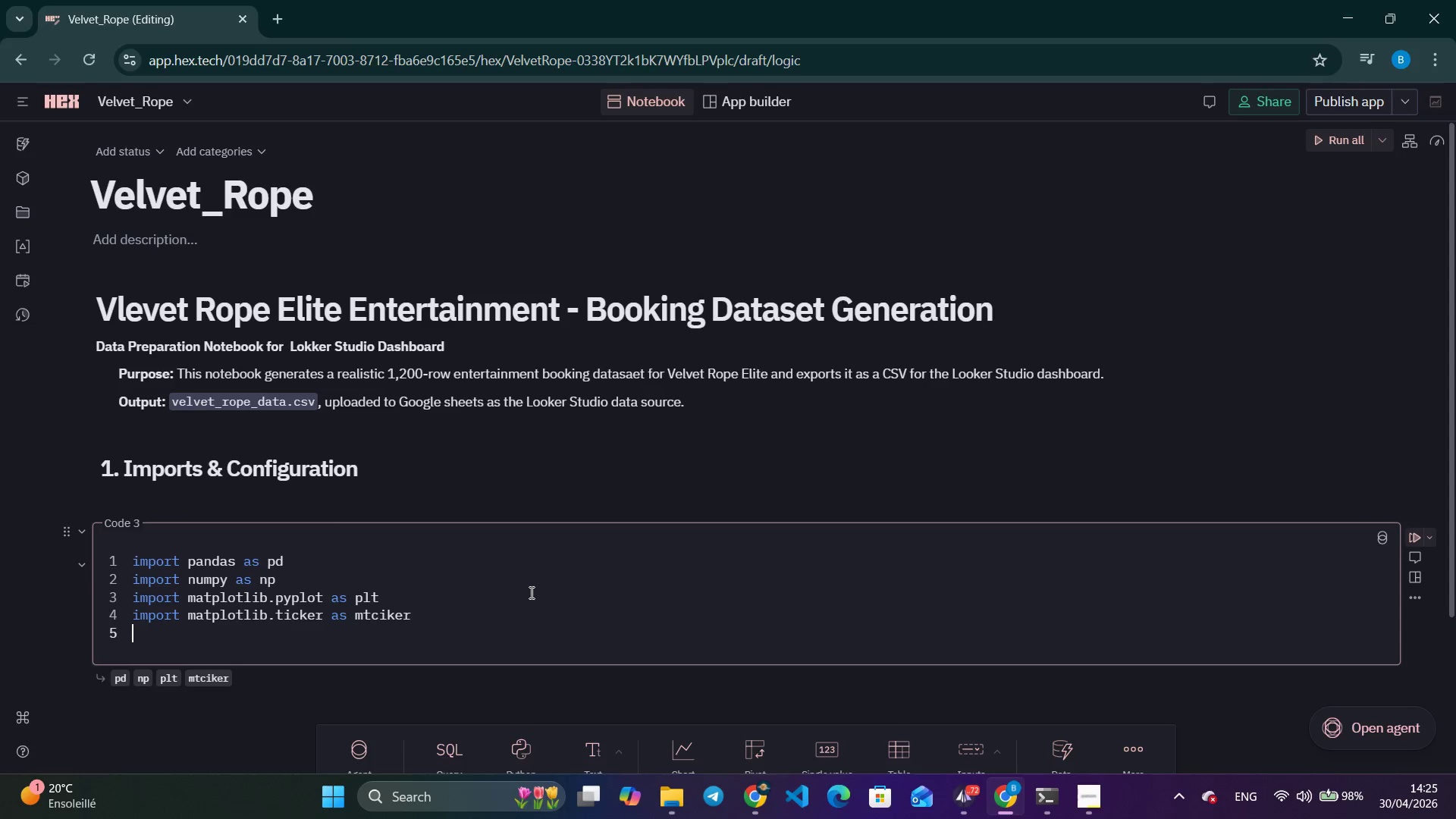 
type(import seaborn as sns)
 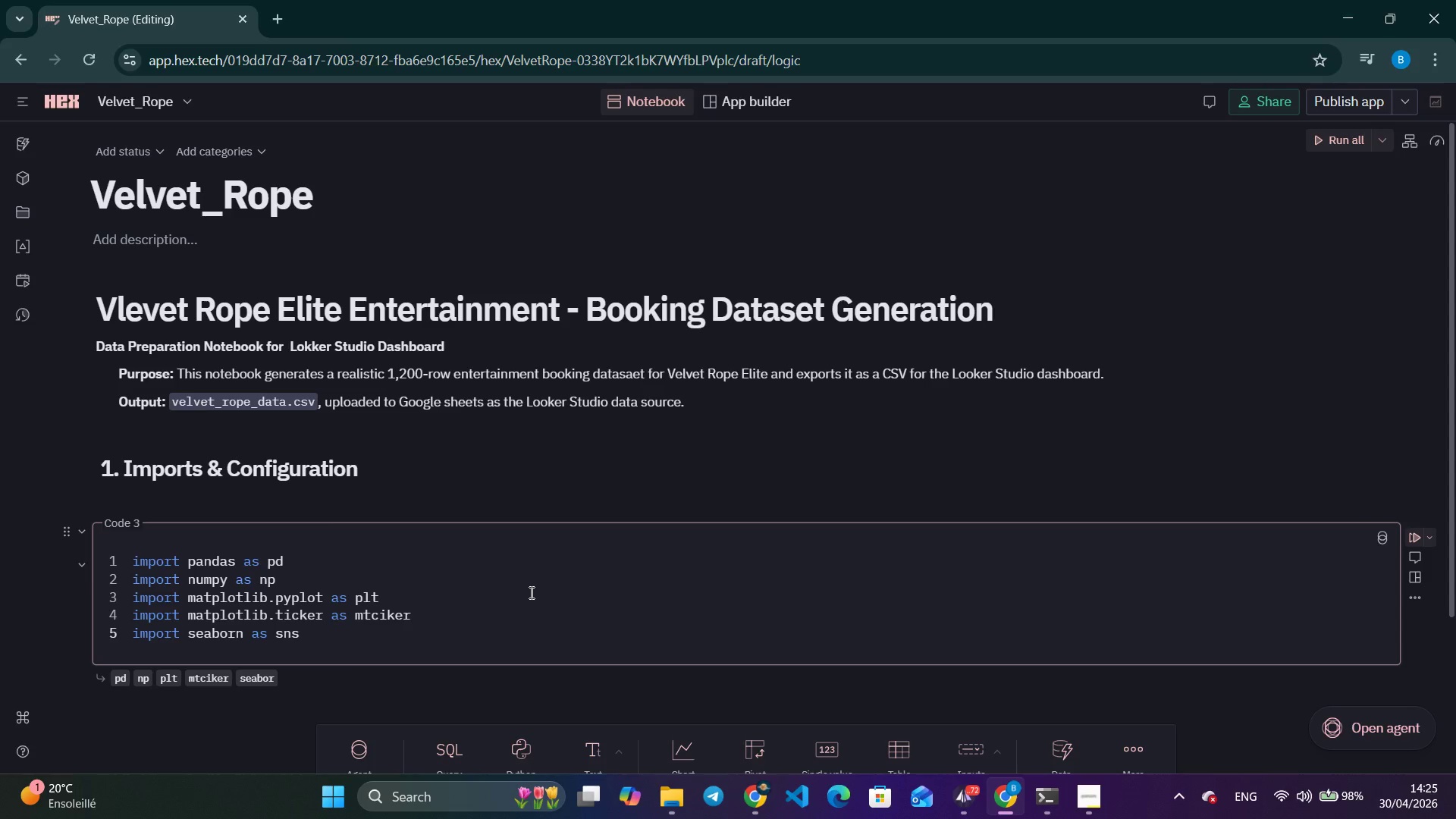 
key(Enter)
 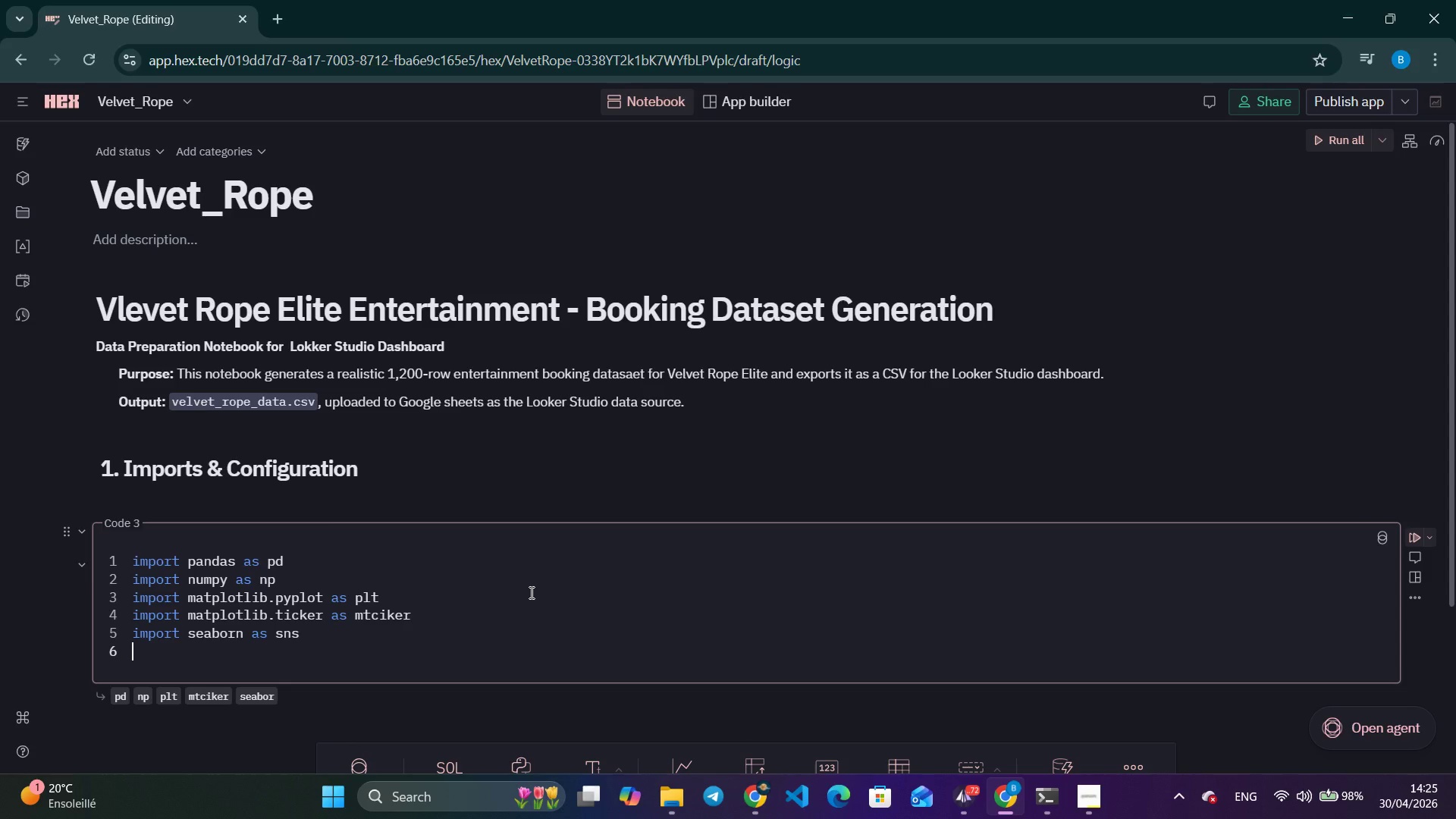 
type(import a)
key(Backspace)
type(warnings)
 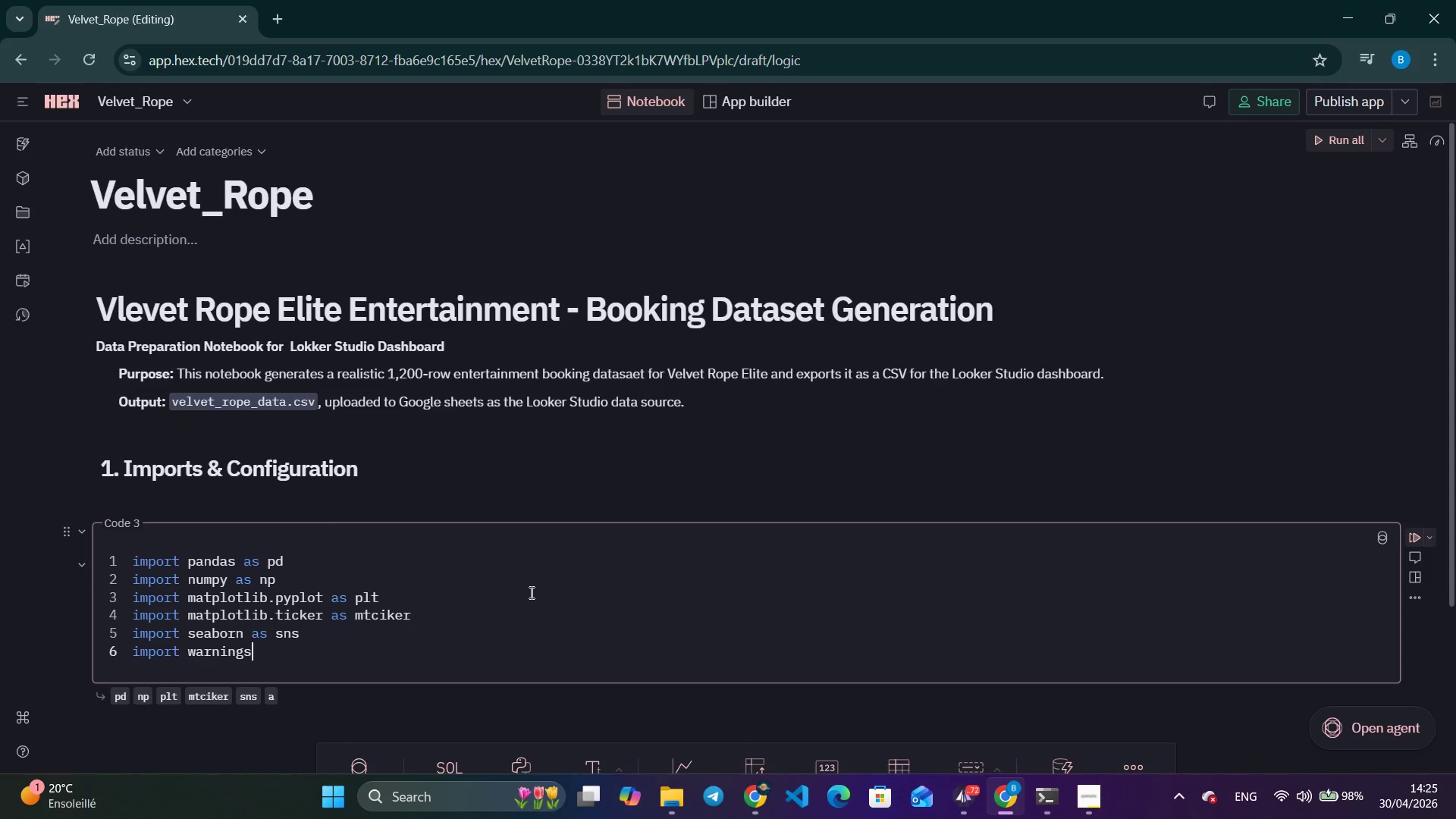 
key(Enter)
 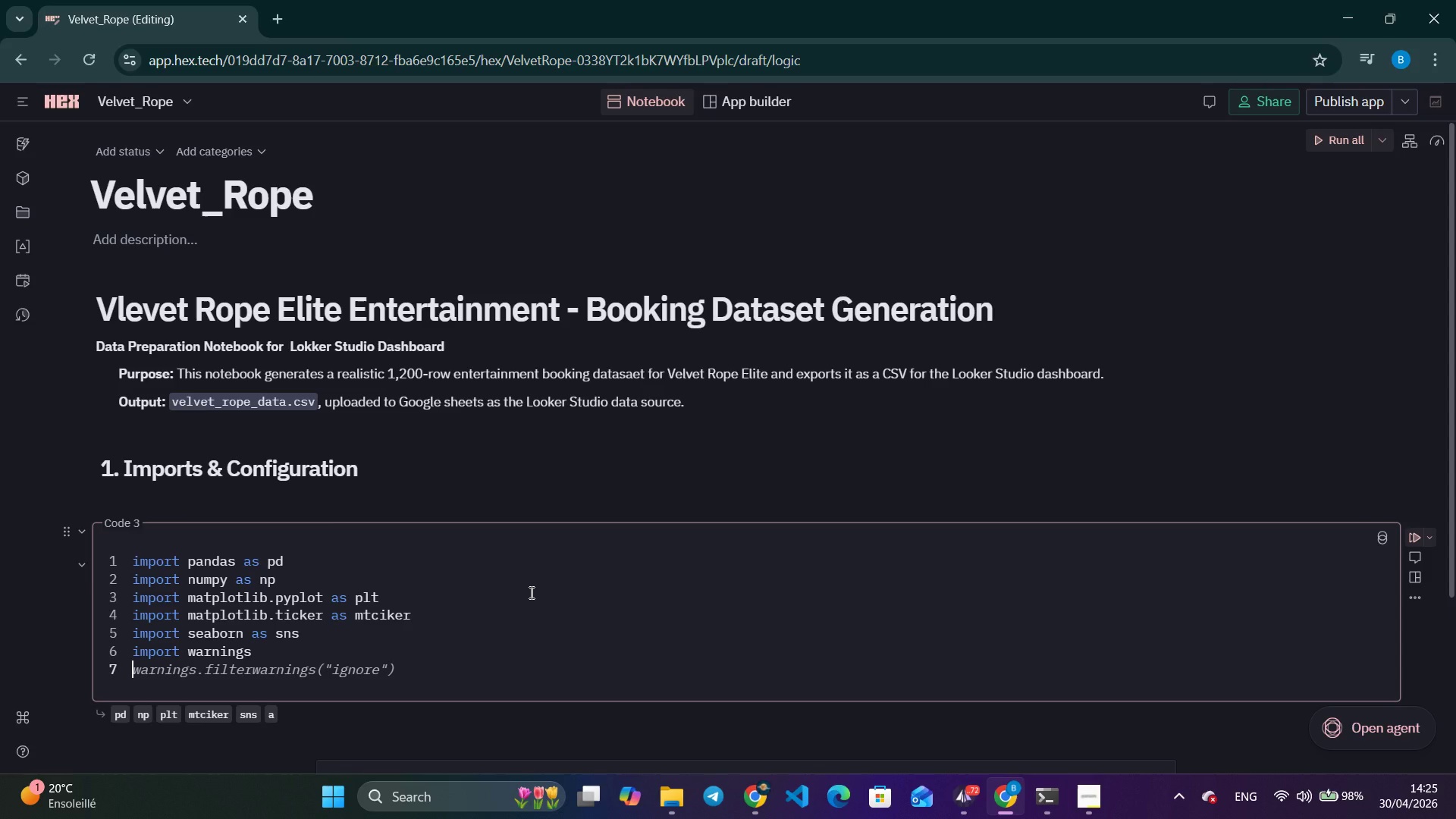 
type(warnings.filterw)
key(Tab)
 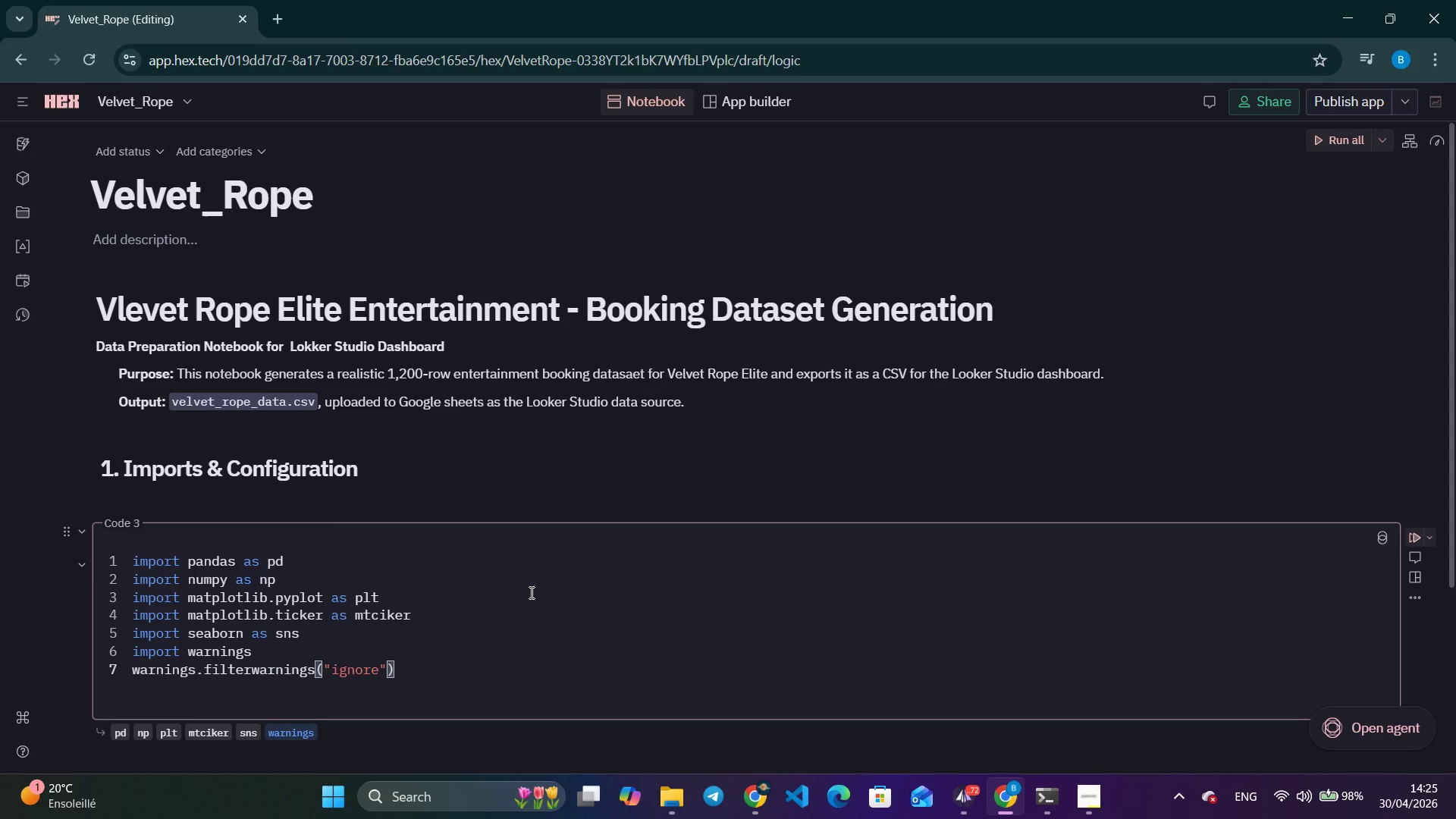 
key(Enter)
 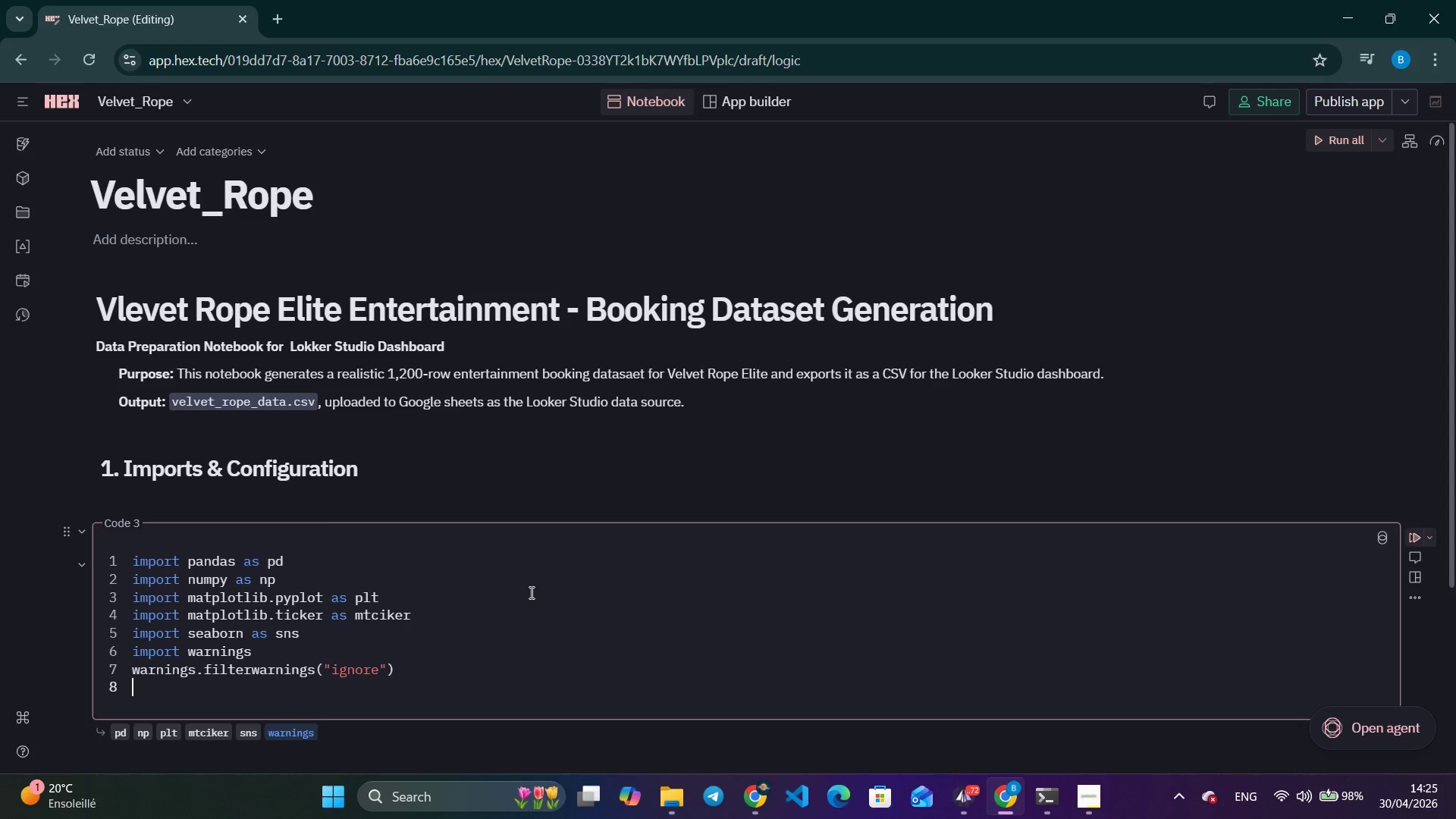 
key(Enter)
 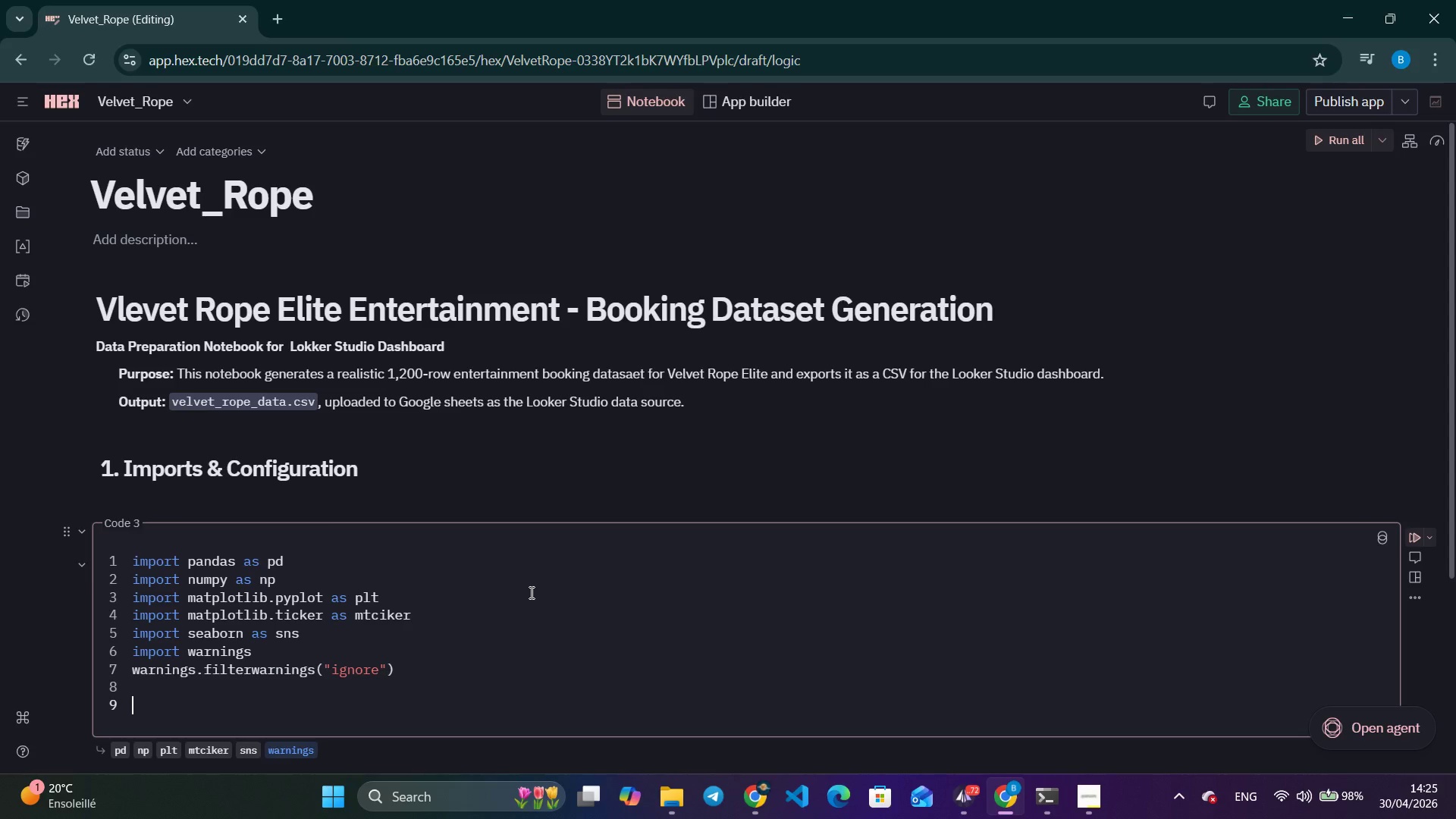 
type(sns.set_theme(style=)
 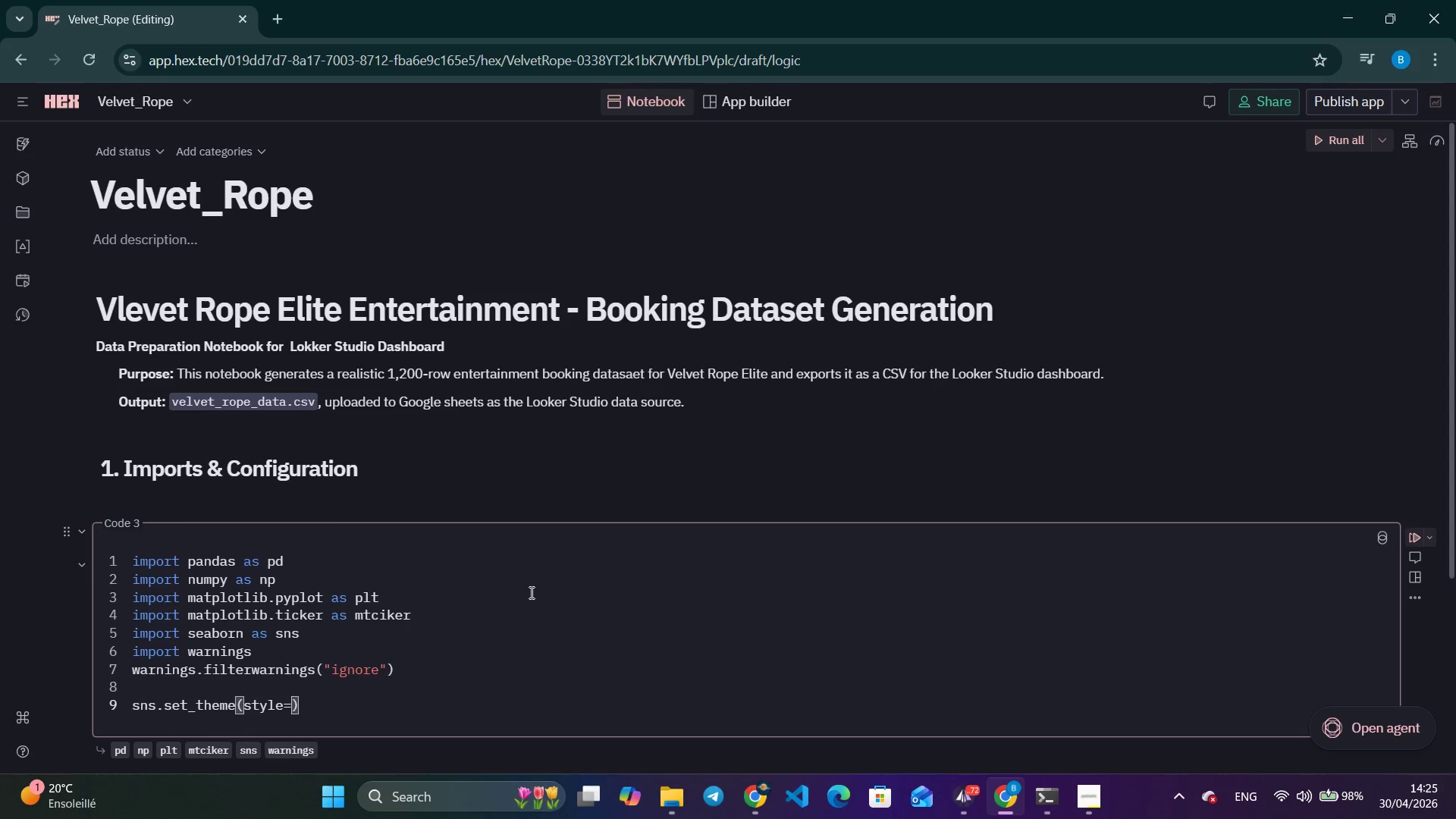 
type('darkgrid)
 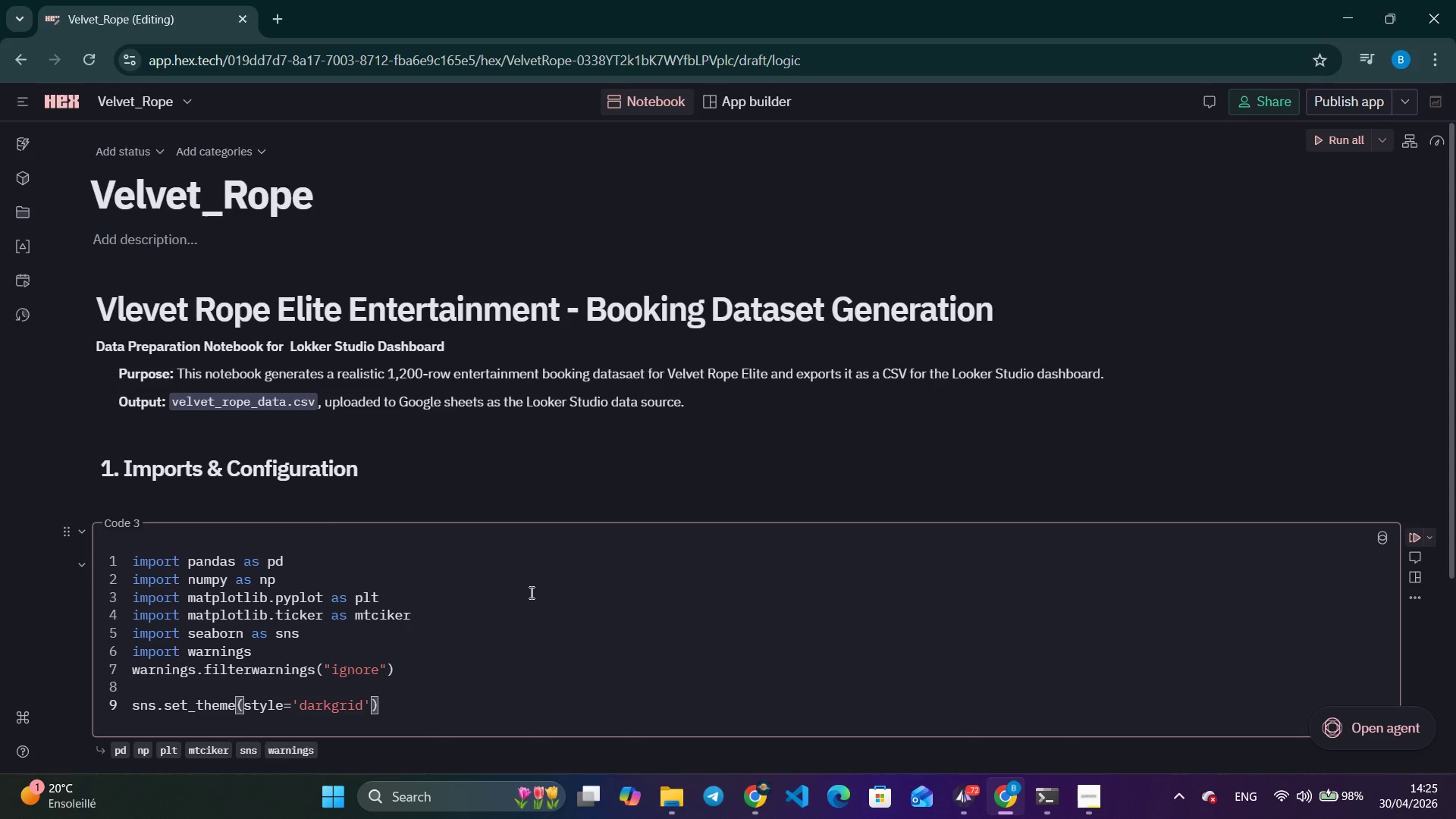 
key(ArrowRight)
 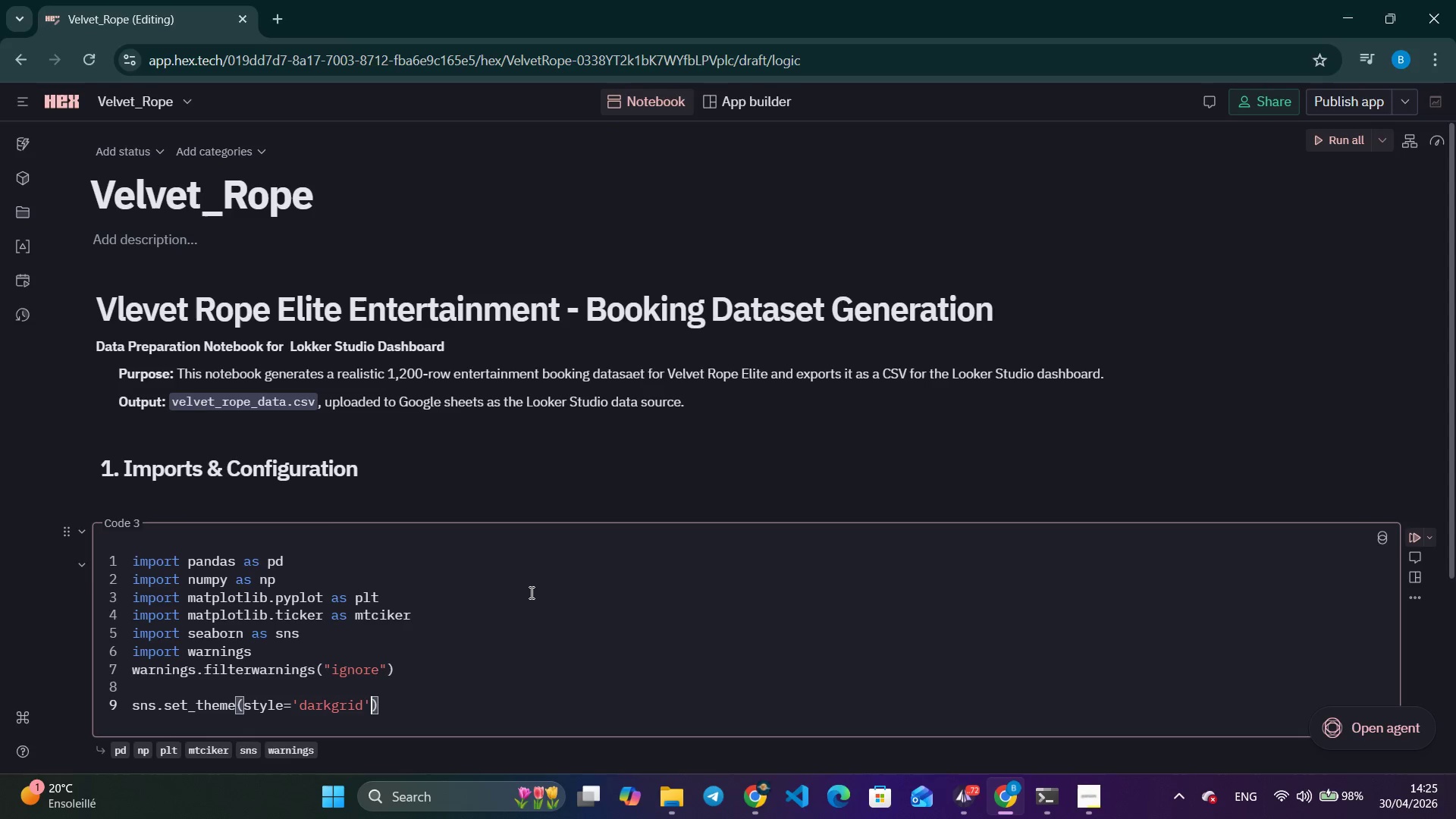 
key(ArrowRight)
 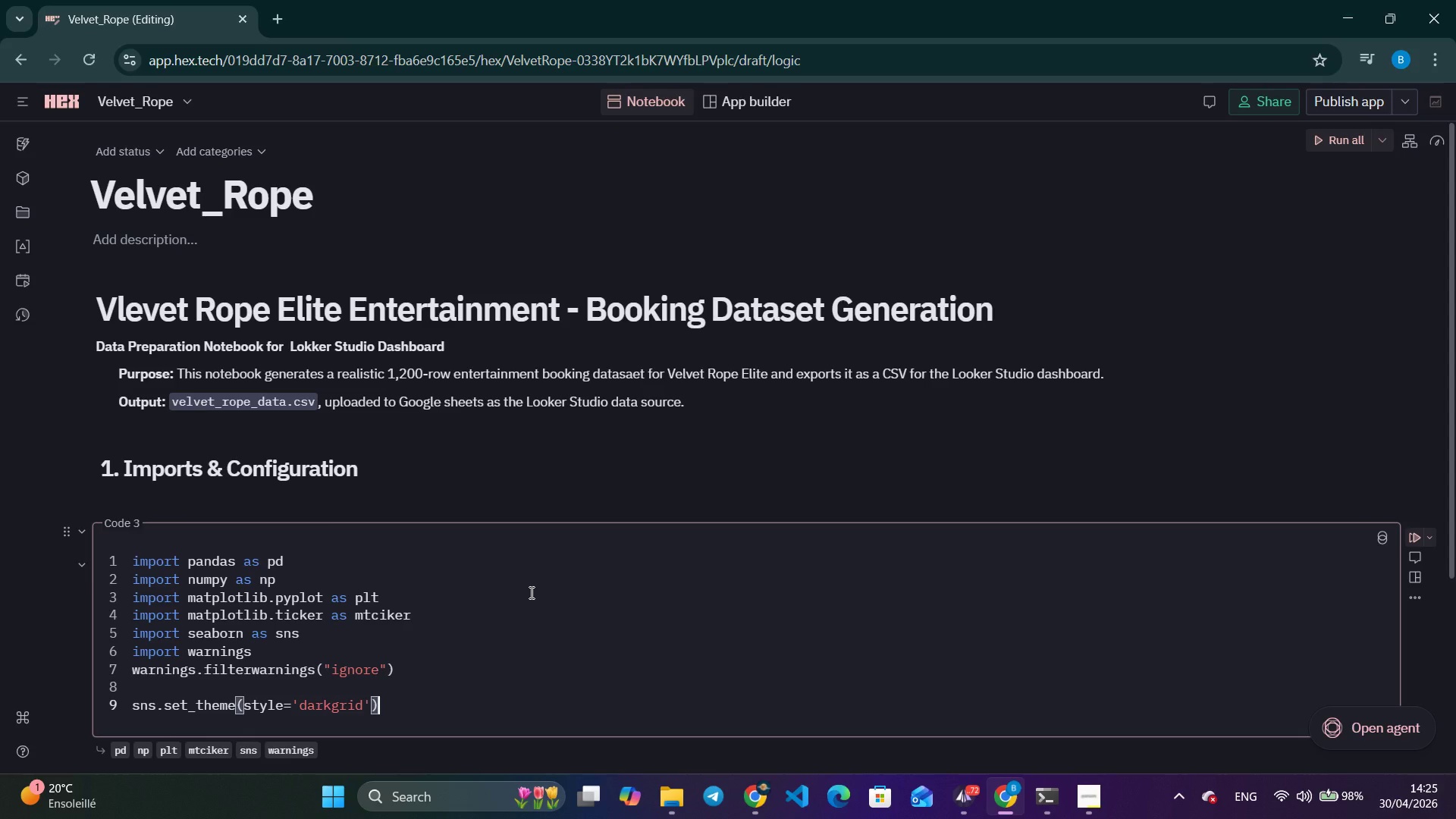 
key(ArrowRight)
 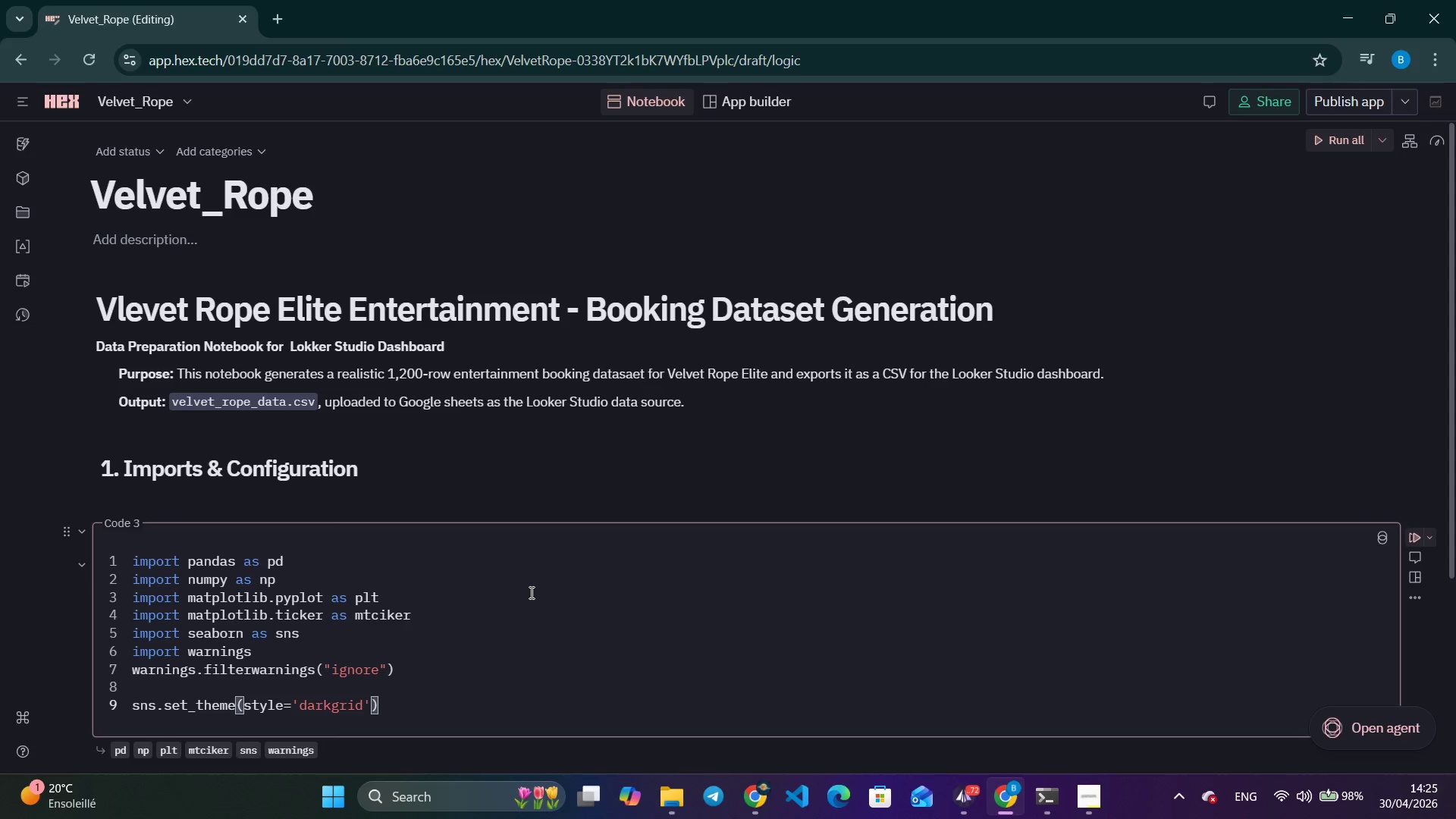 
key(Enter)
 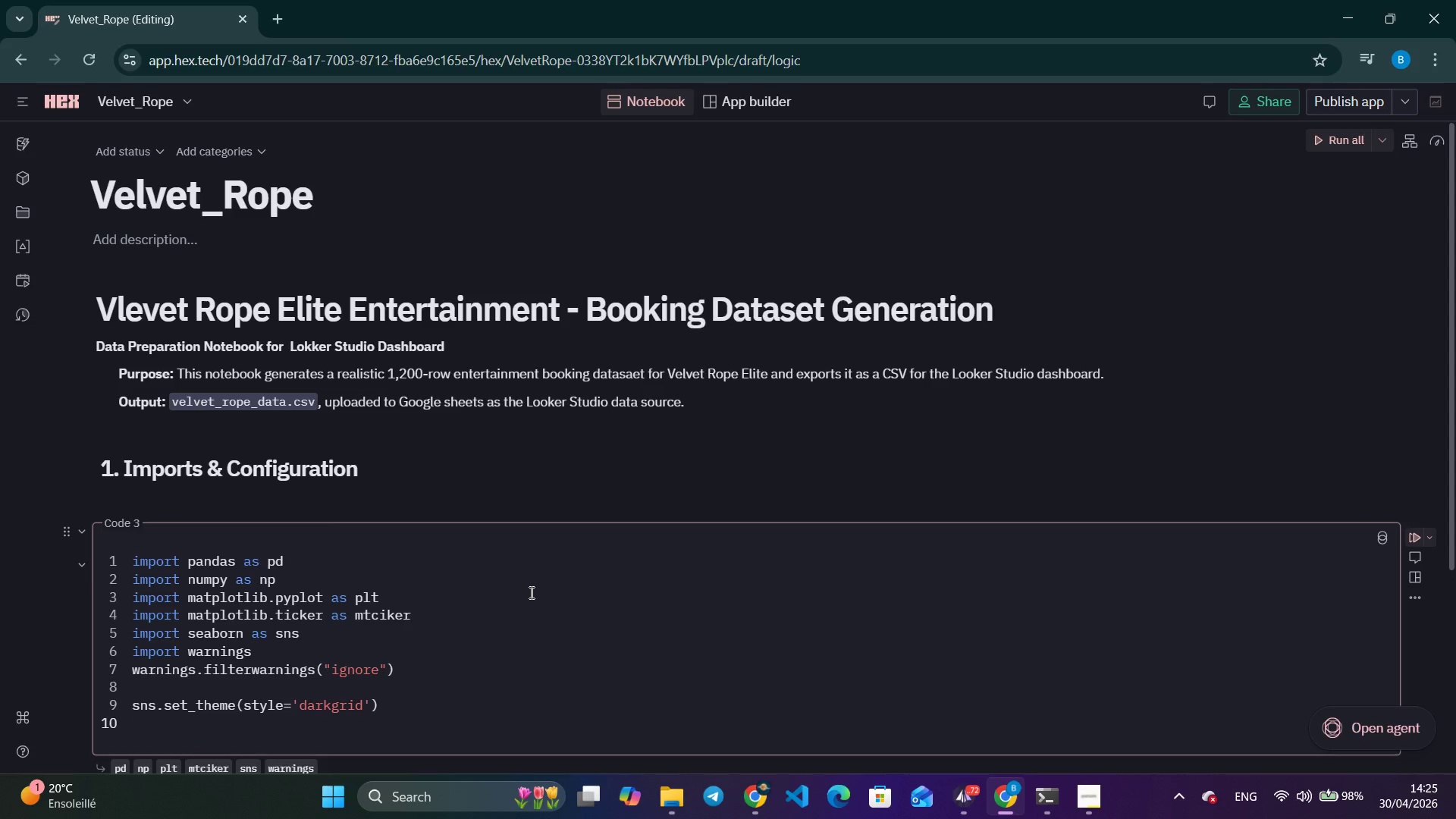 
type(np.random.seed(42)
 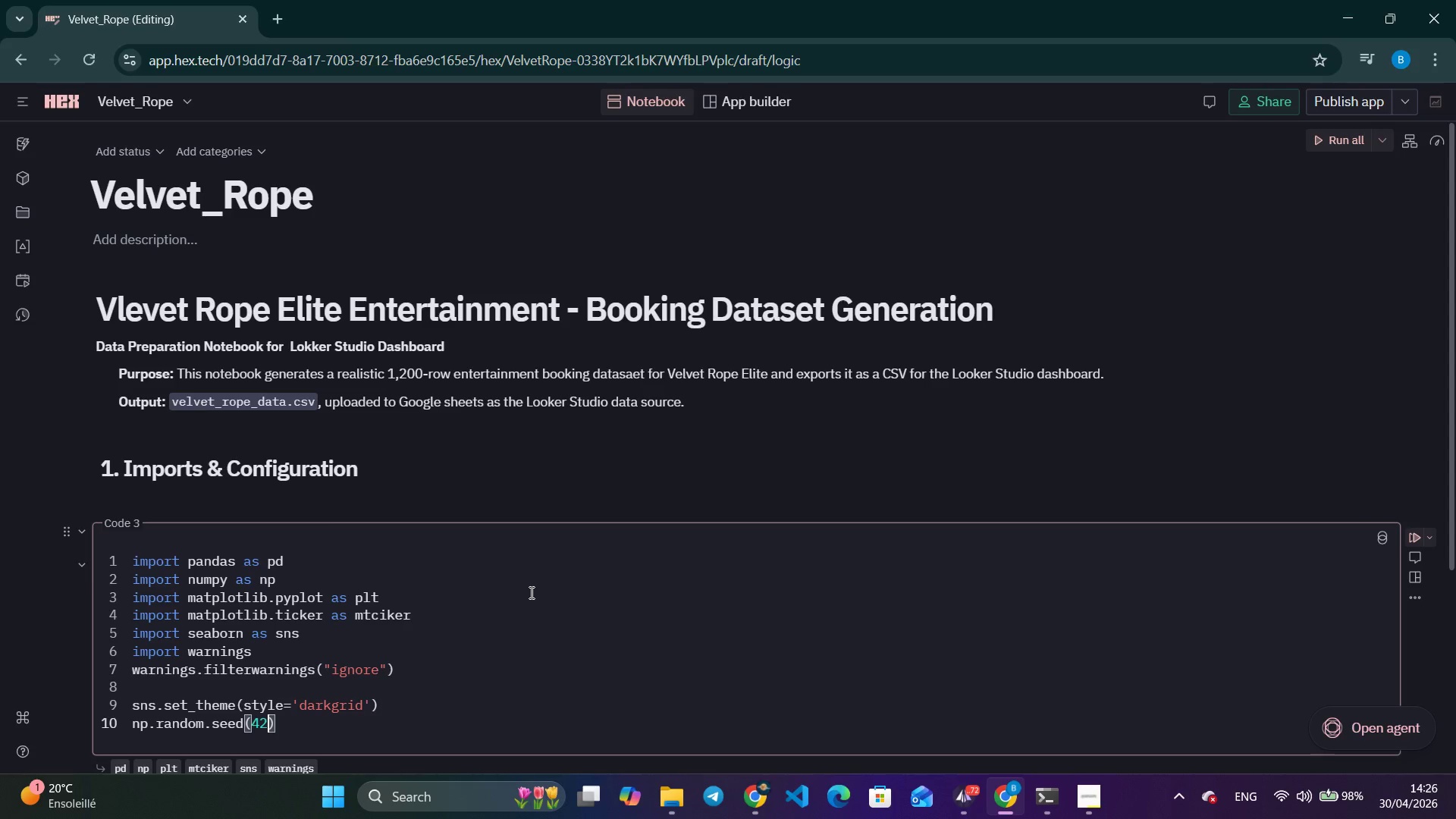 
key(ArrowRight)
 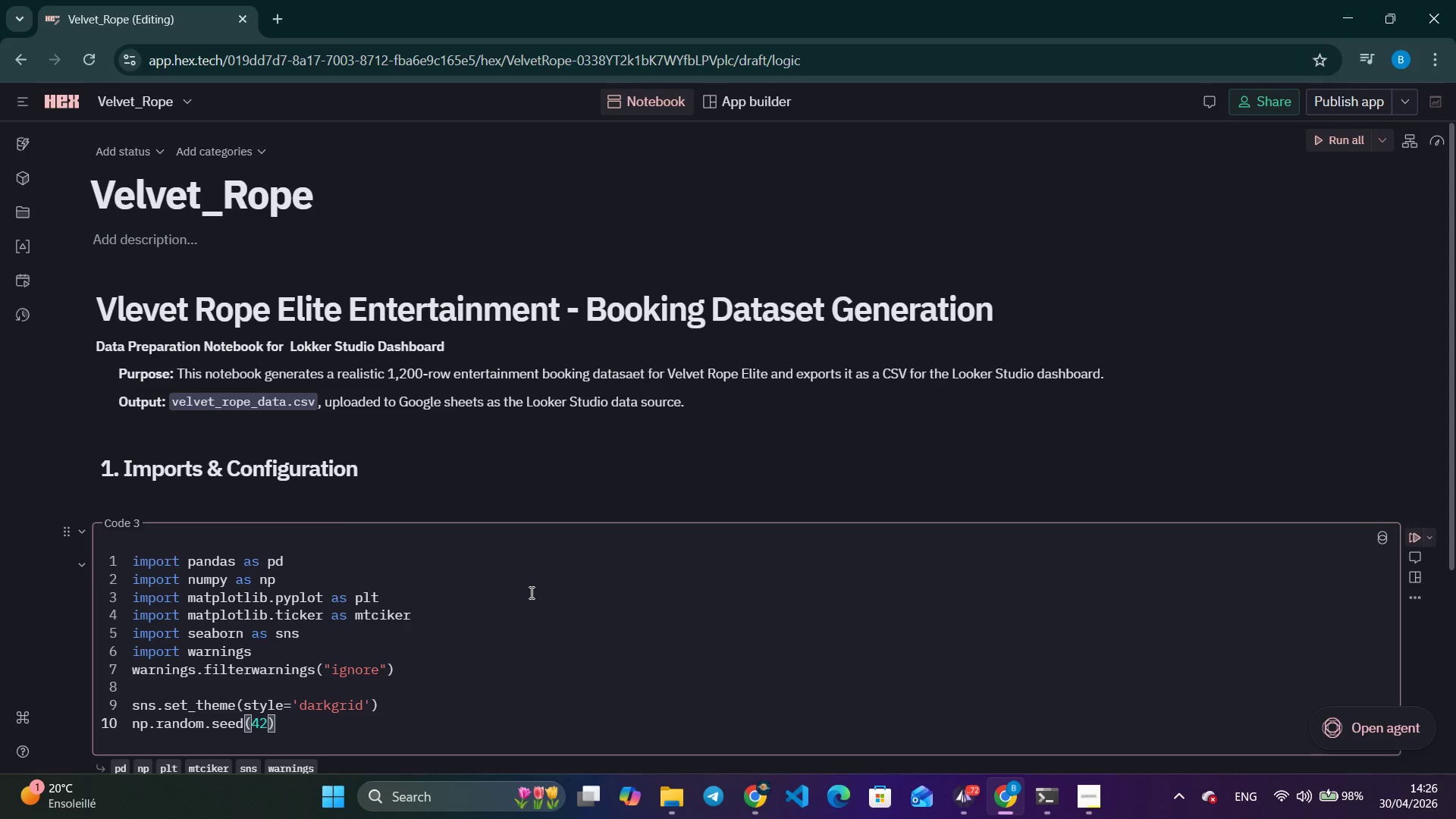 
key(Enter)
 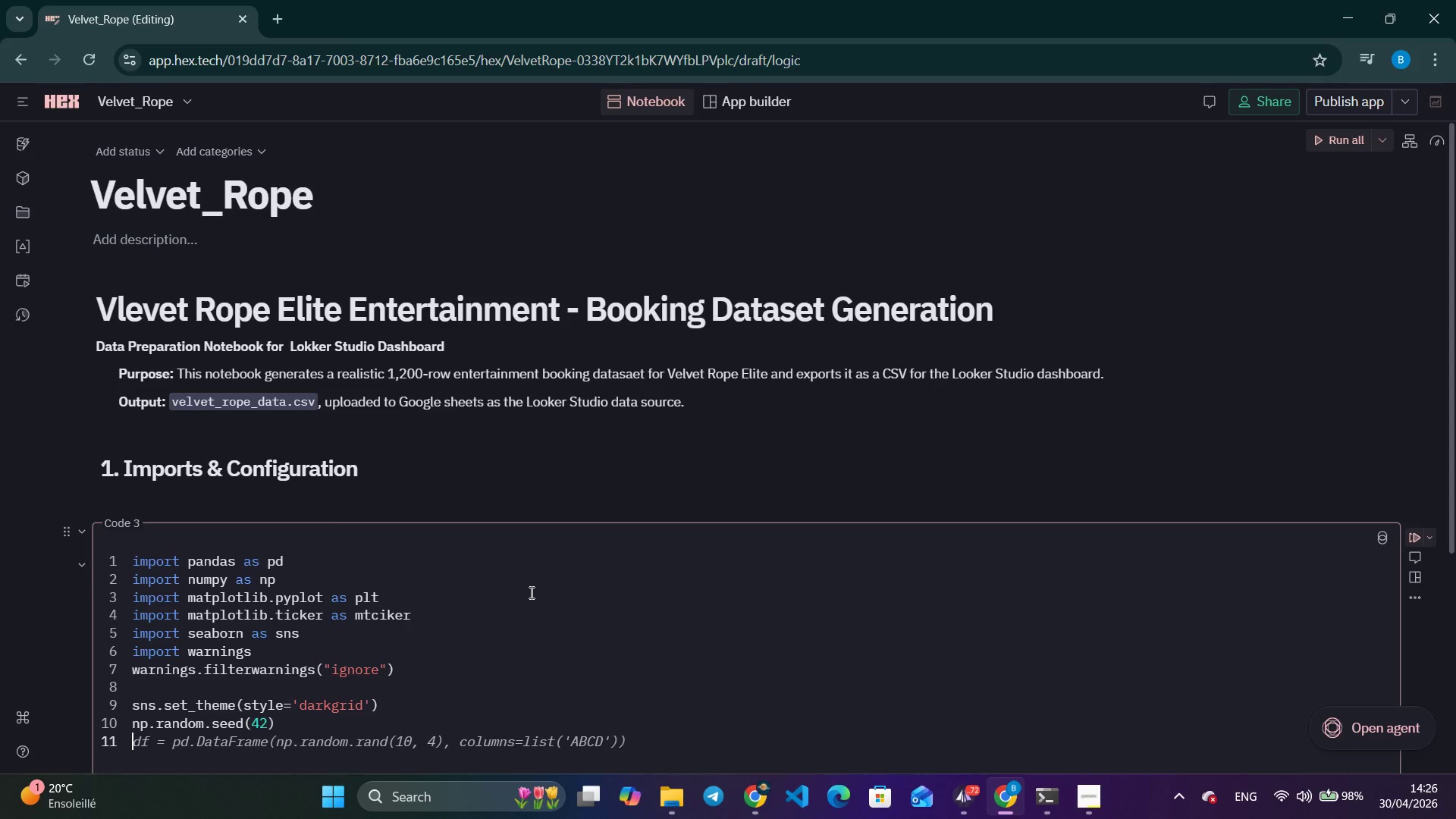 
key(Enter)
 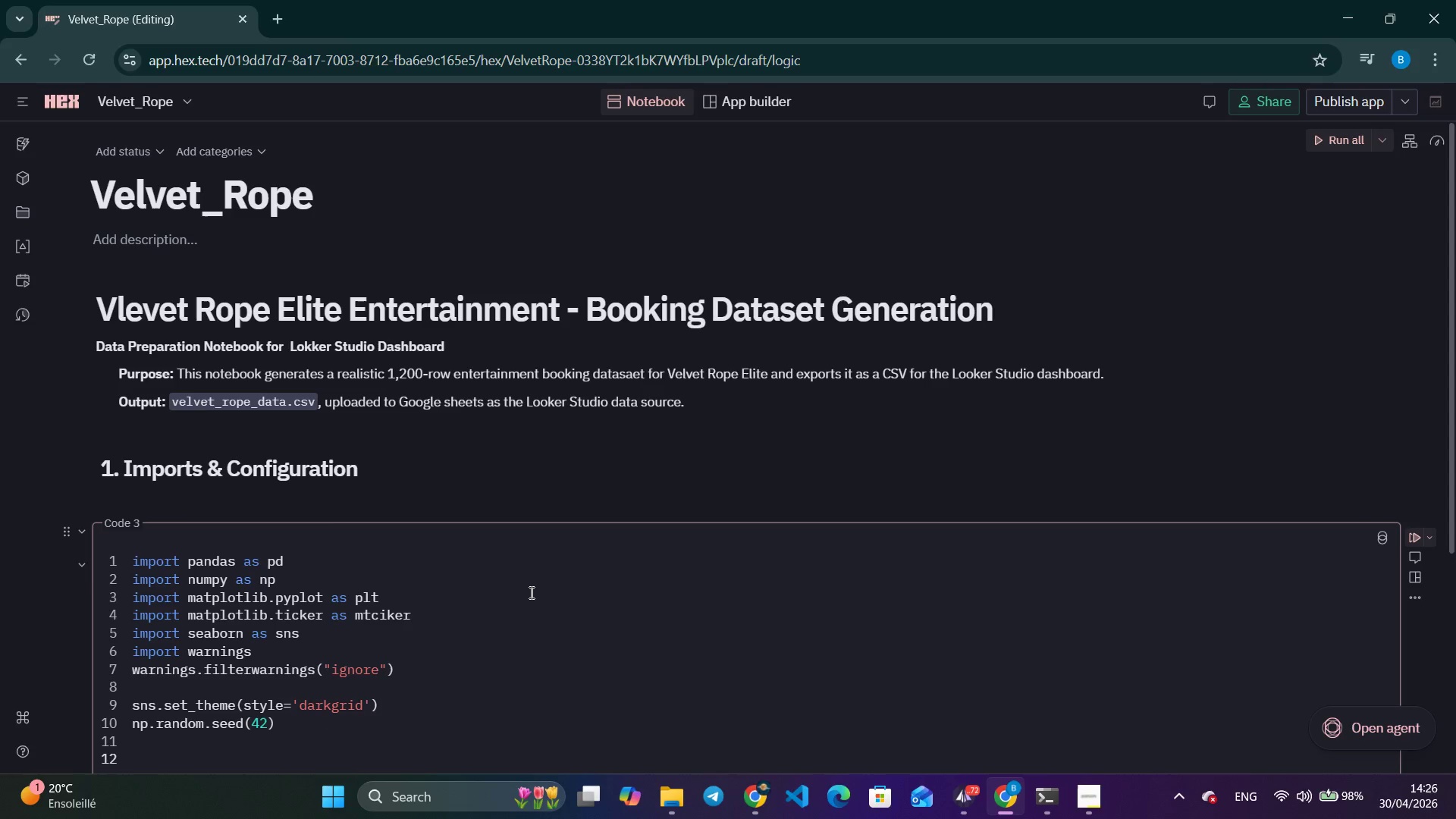 
type(# BRAND PALETTE)
 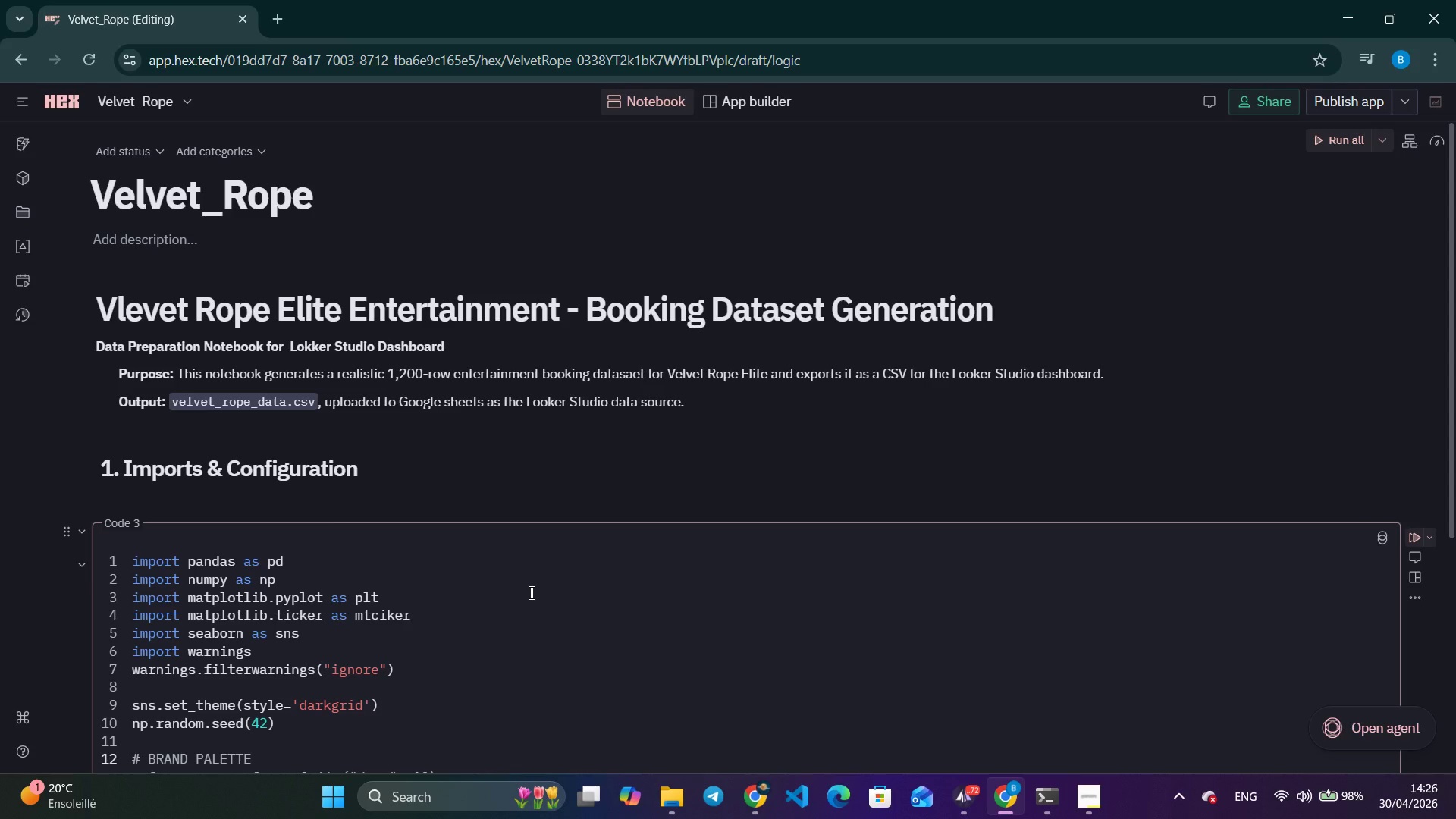 
scroll: coordinate [488, 493], scroll_direction: down, amount: 4.0
 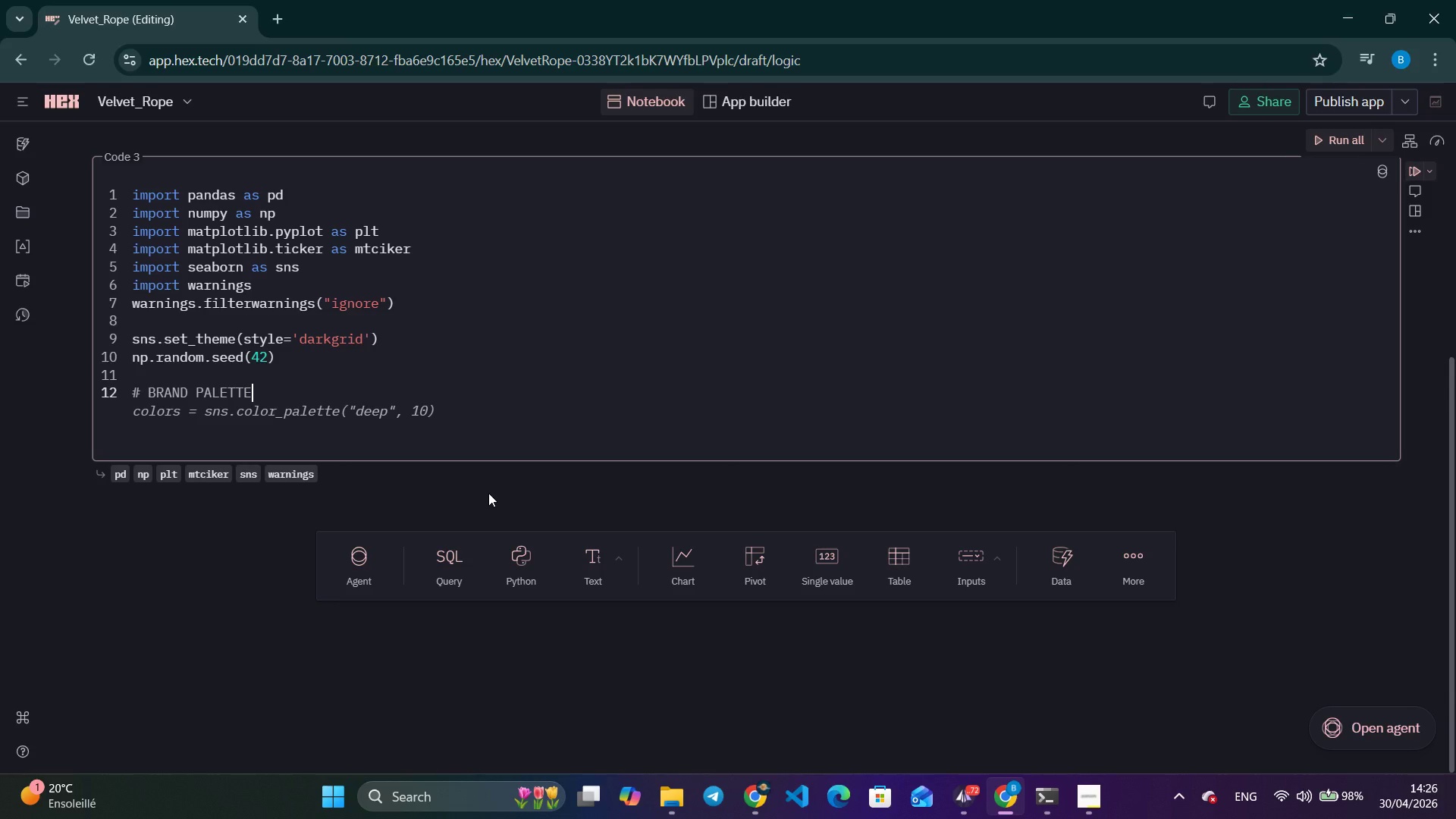 
wait(38.42)
 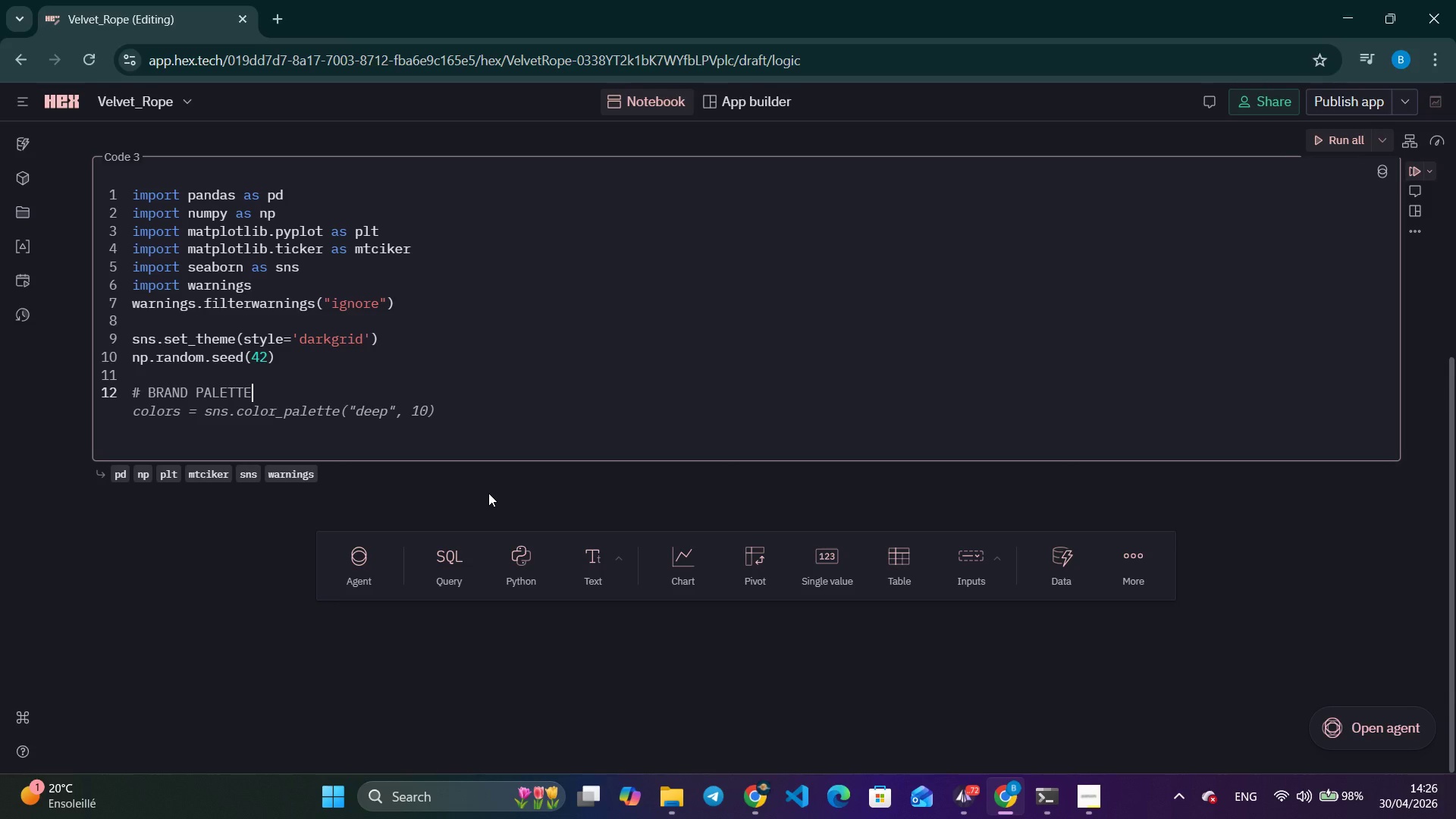 
key(Enter)
 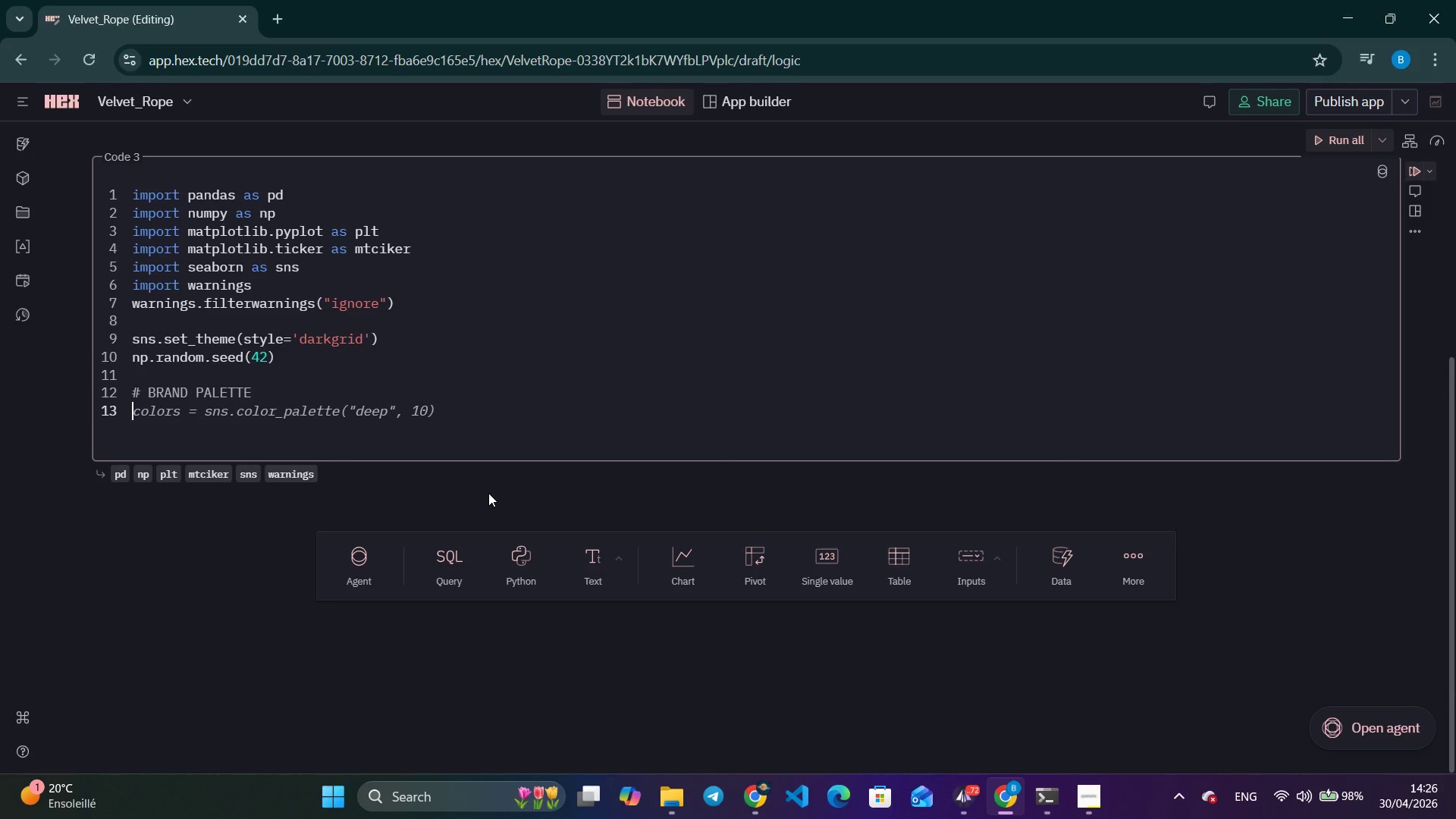 
wait(8.02)
 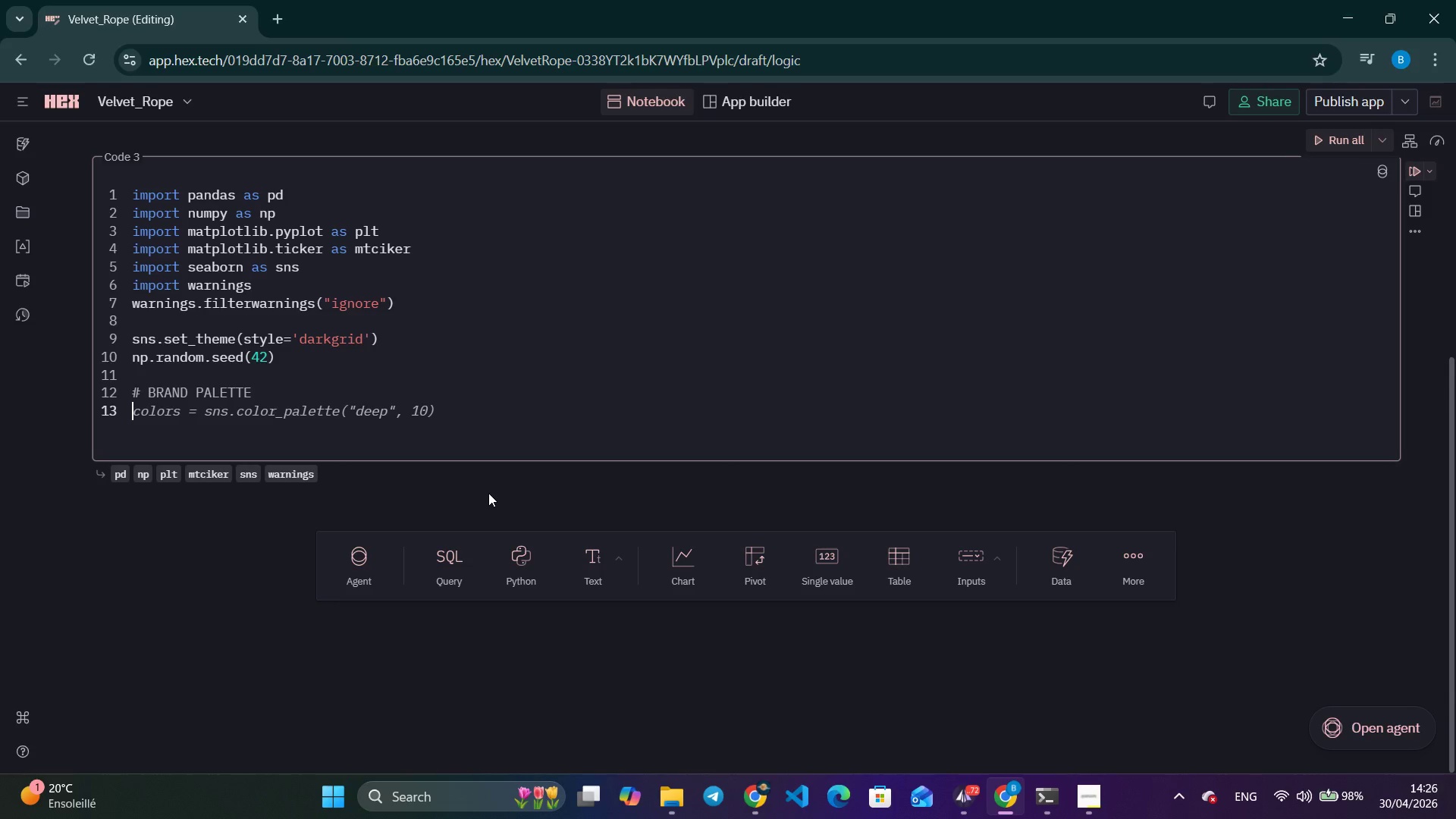 
type(deep_navy = '#!A!A@E)
 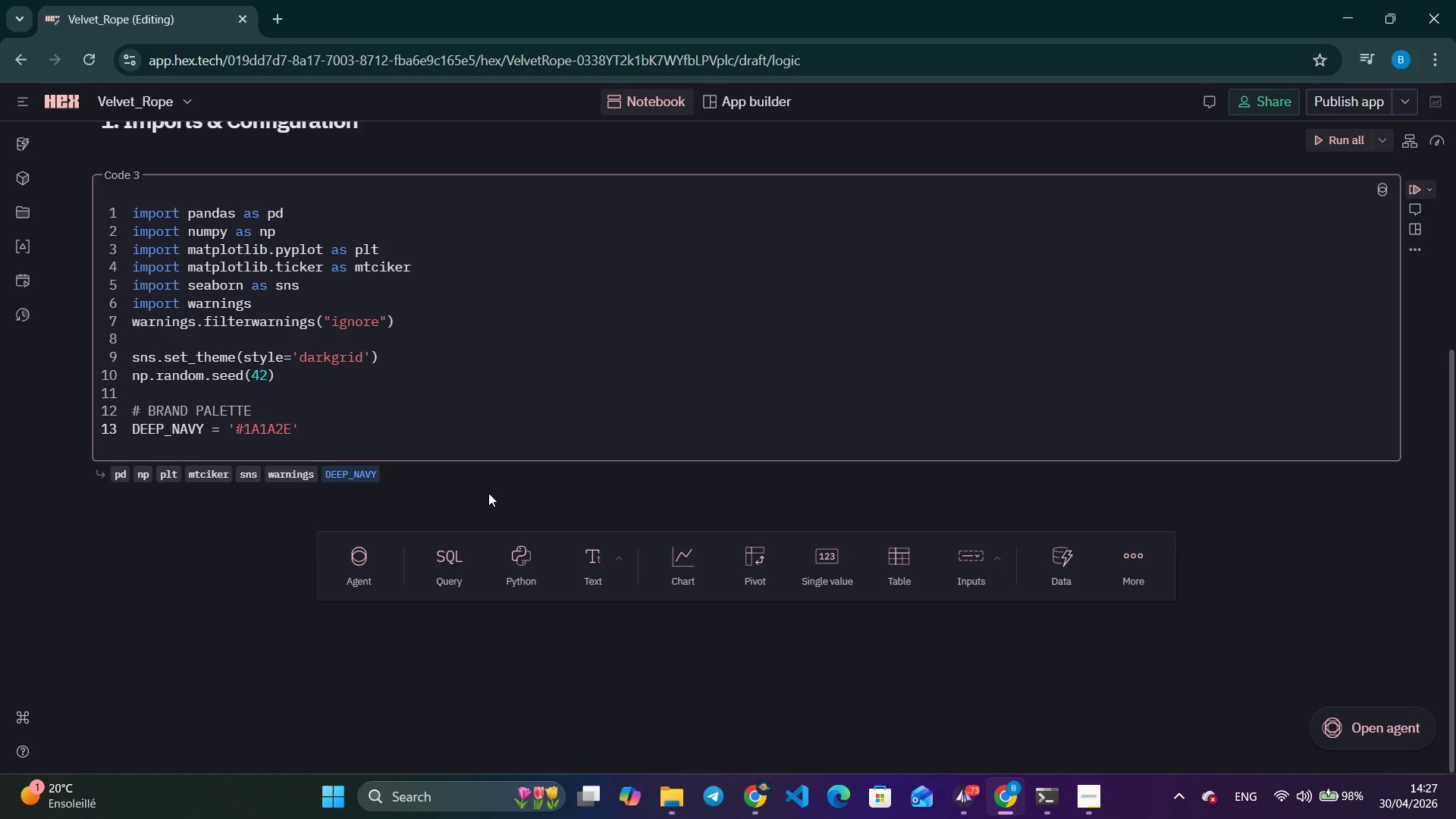 
key(Shift+ArrowRight)
 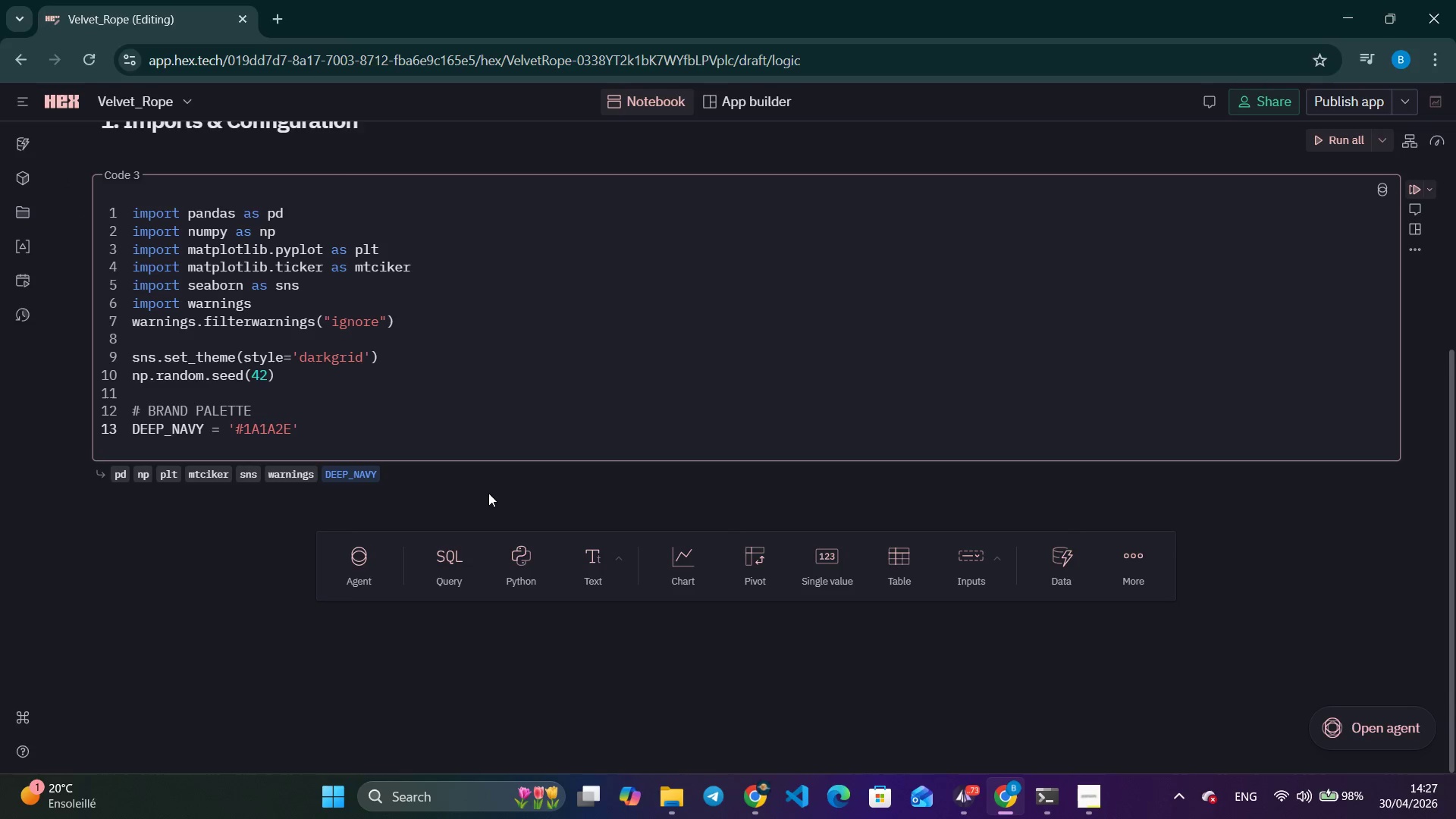 
key(Backspace)
key(Backspace)
key(Backspace)
key(Backspace)
key(Backspace)
key(Backspace)
type(A!A@E)
key(Backspace)
key(Backspace)
key(Backspace)
key(Backspace)
key(Backspace)
key(Backspace)
type(!a!a@e")
 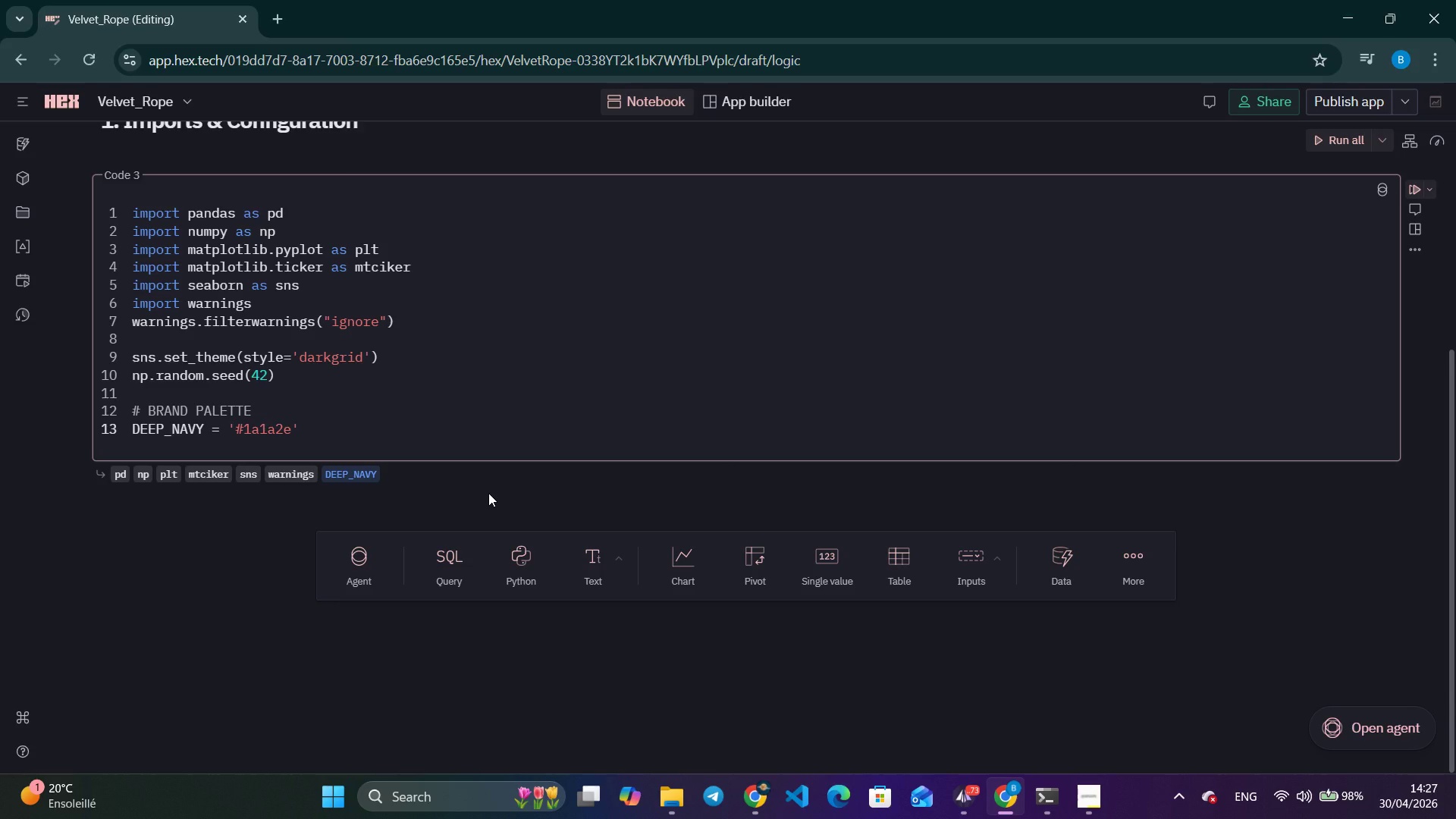 
key(Shift+Enter)
 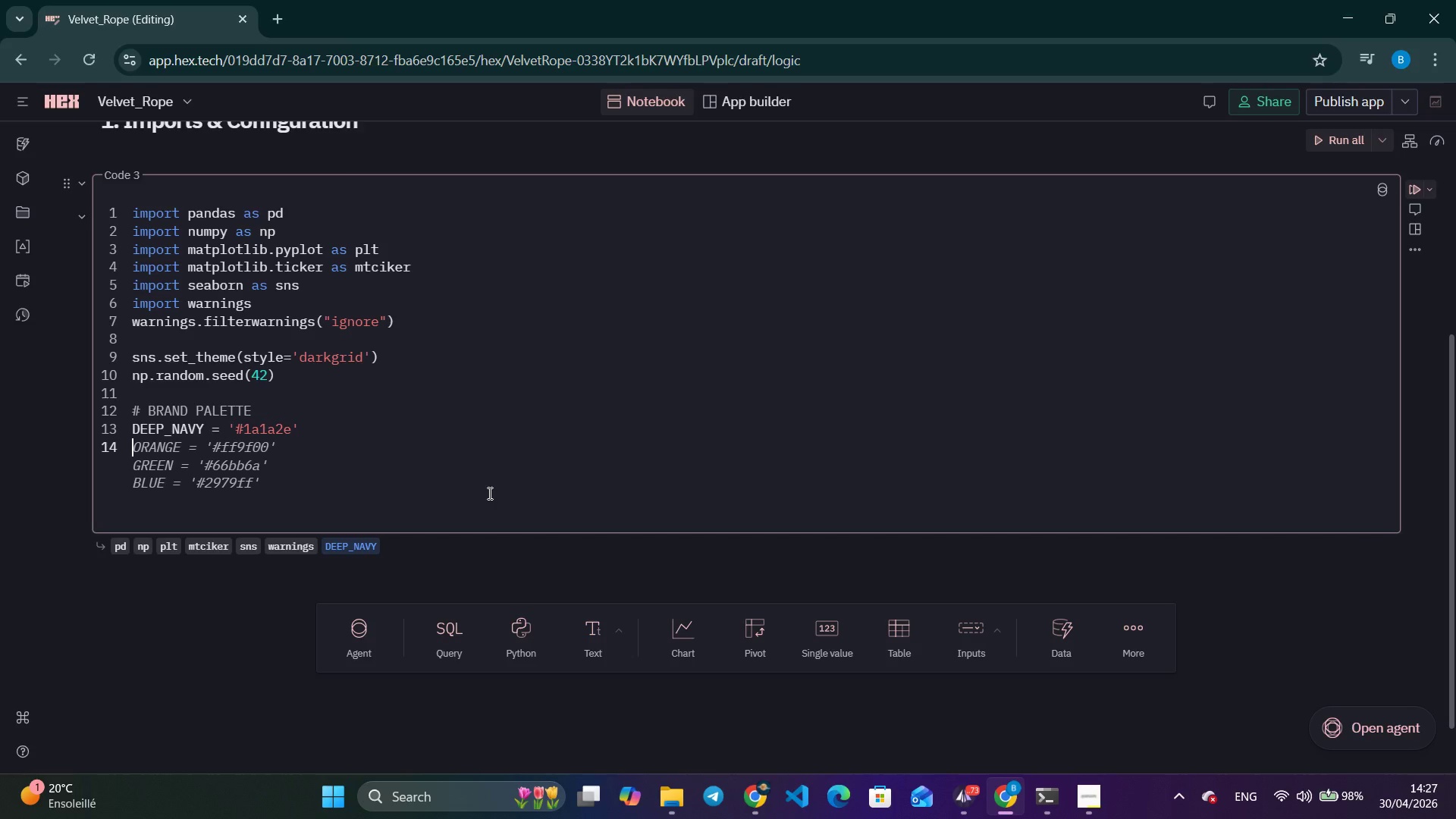 
type(purple = '#)
 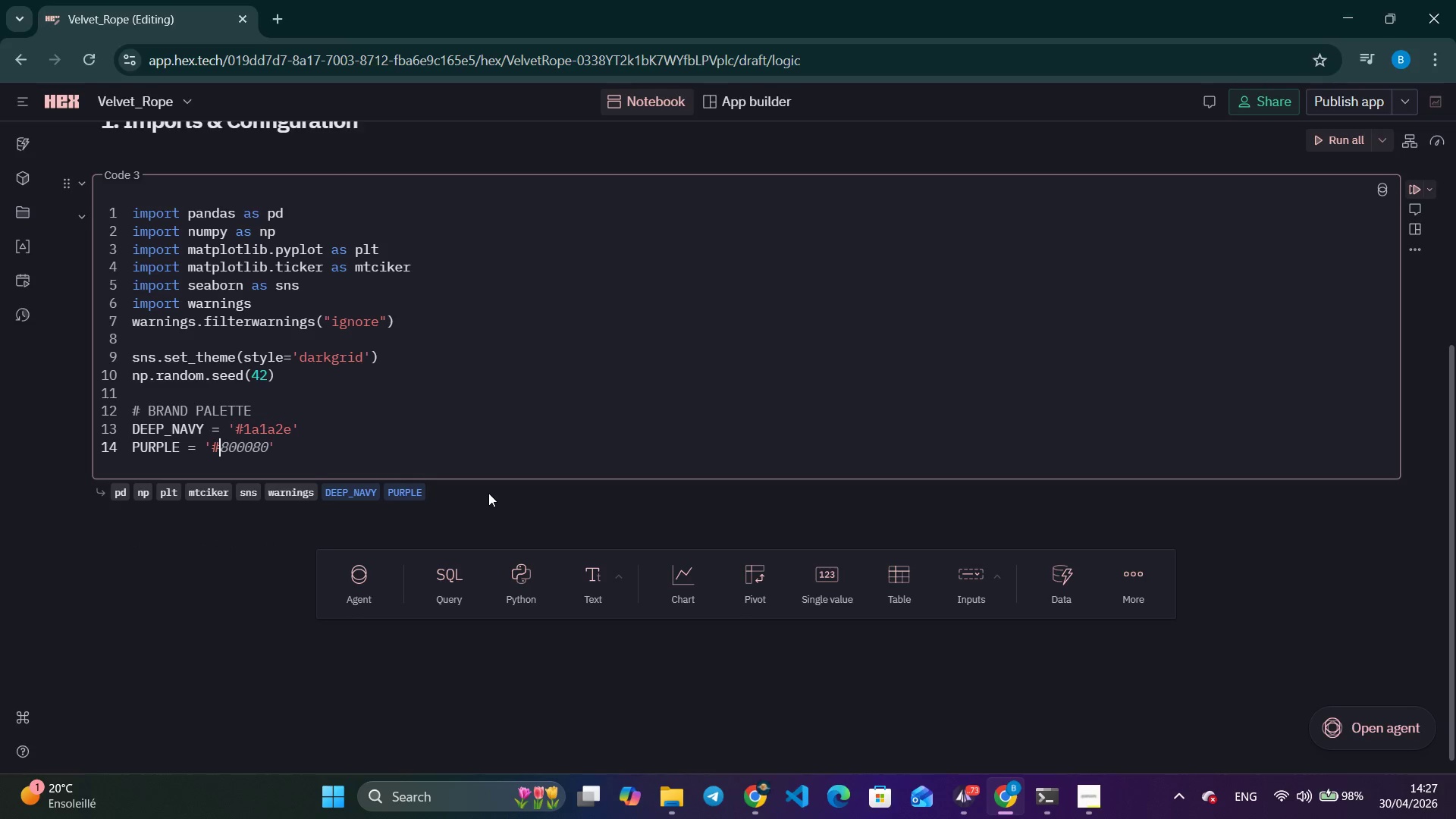 
wait(10.03)
 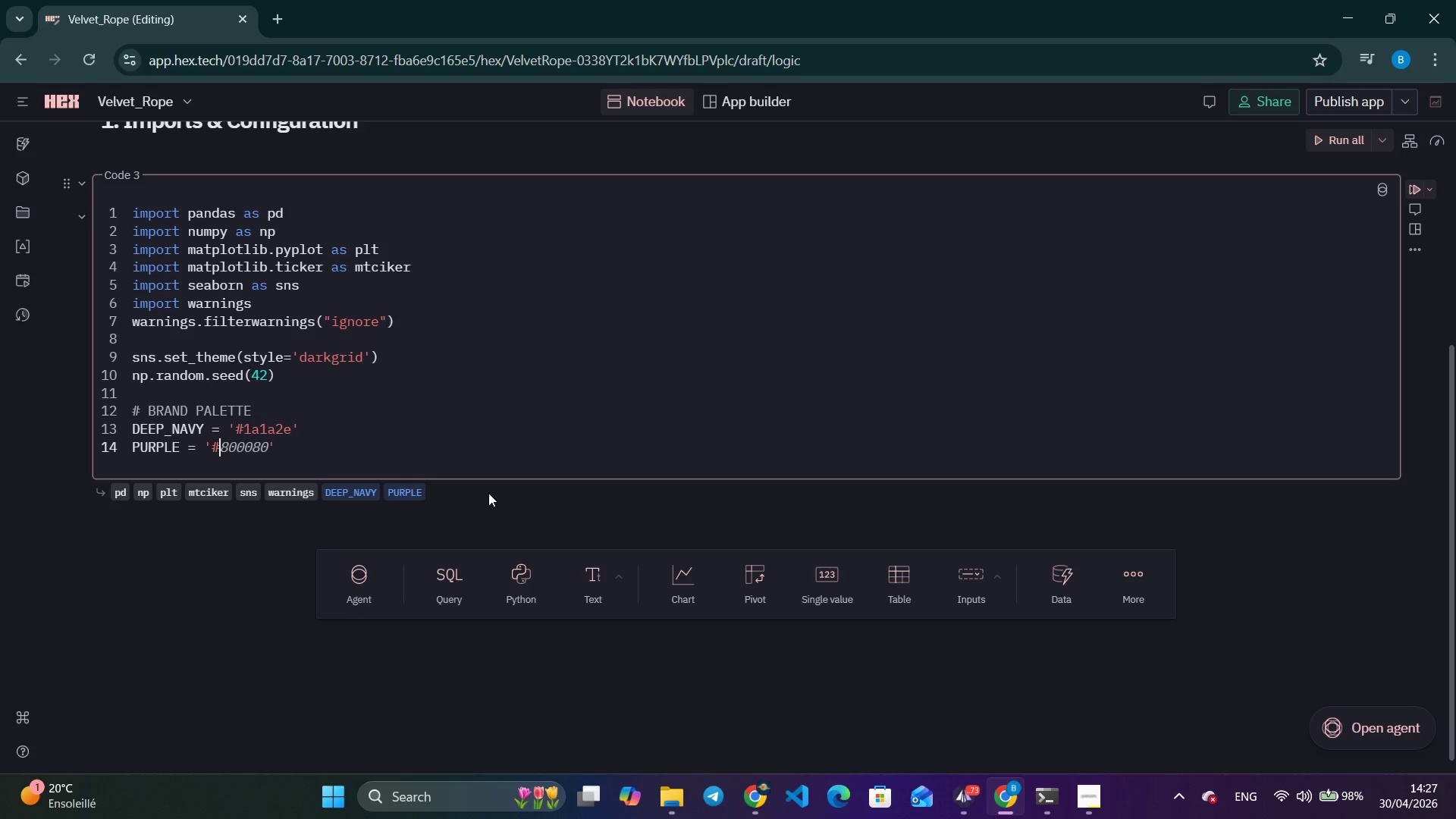 
key(E)
 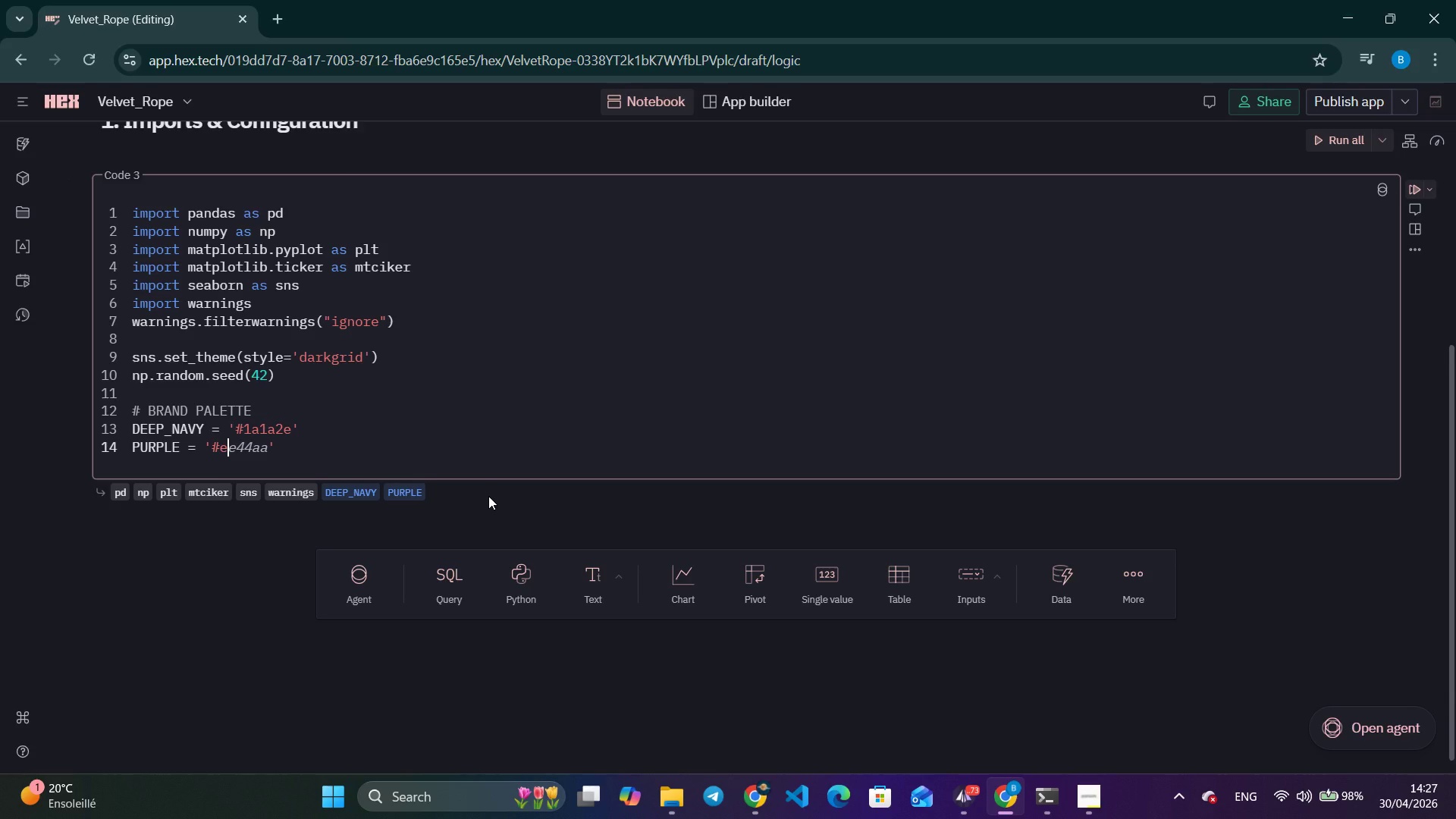 
wait(10.12)
 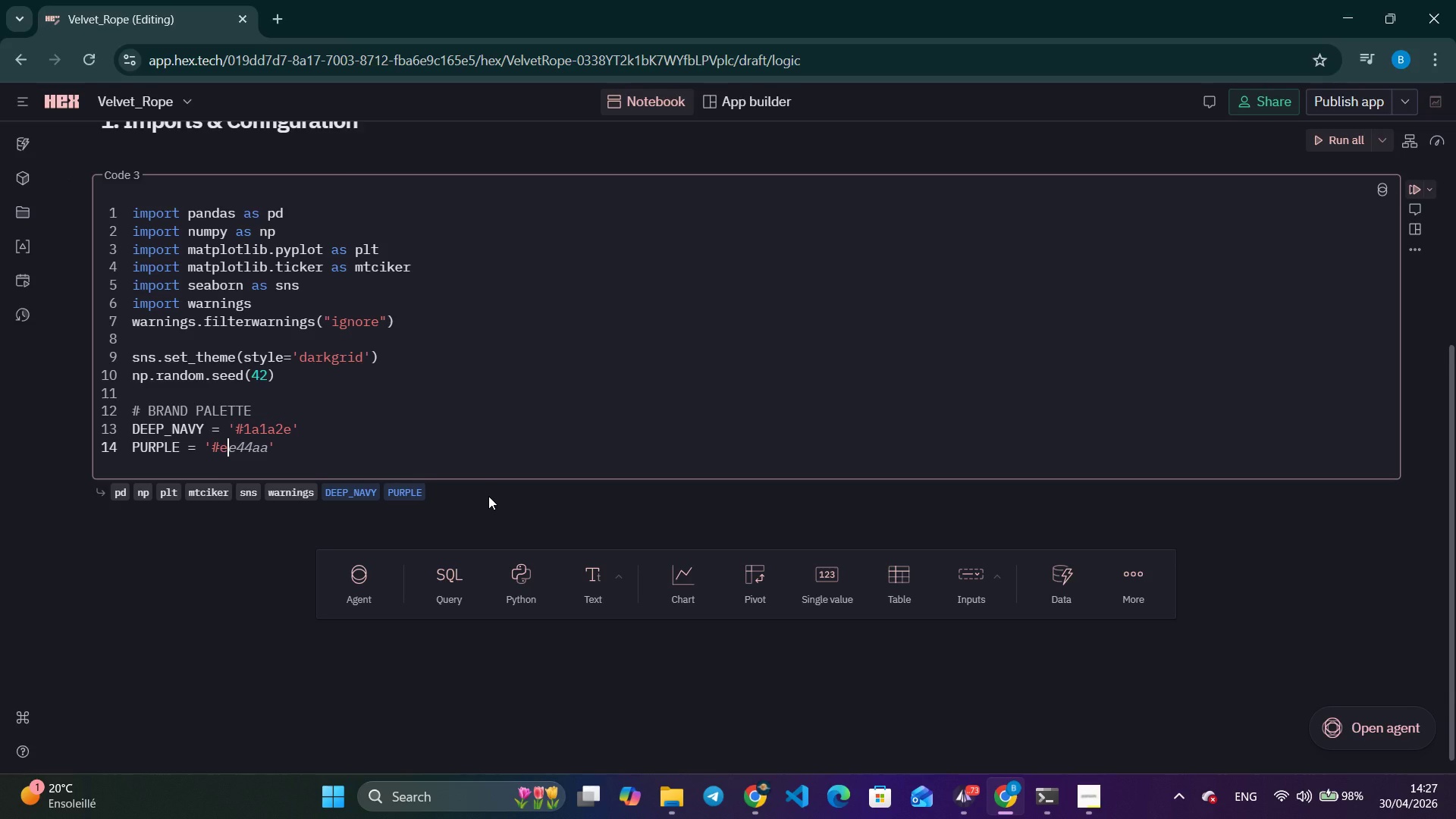 
left_click([493, 544])
 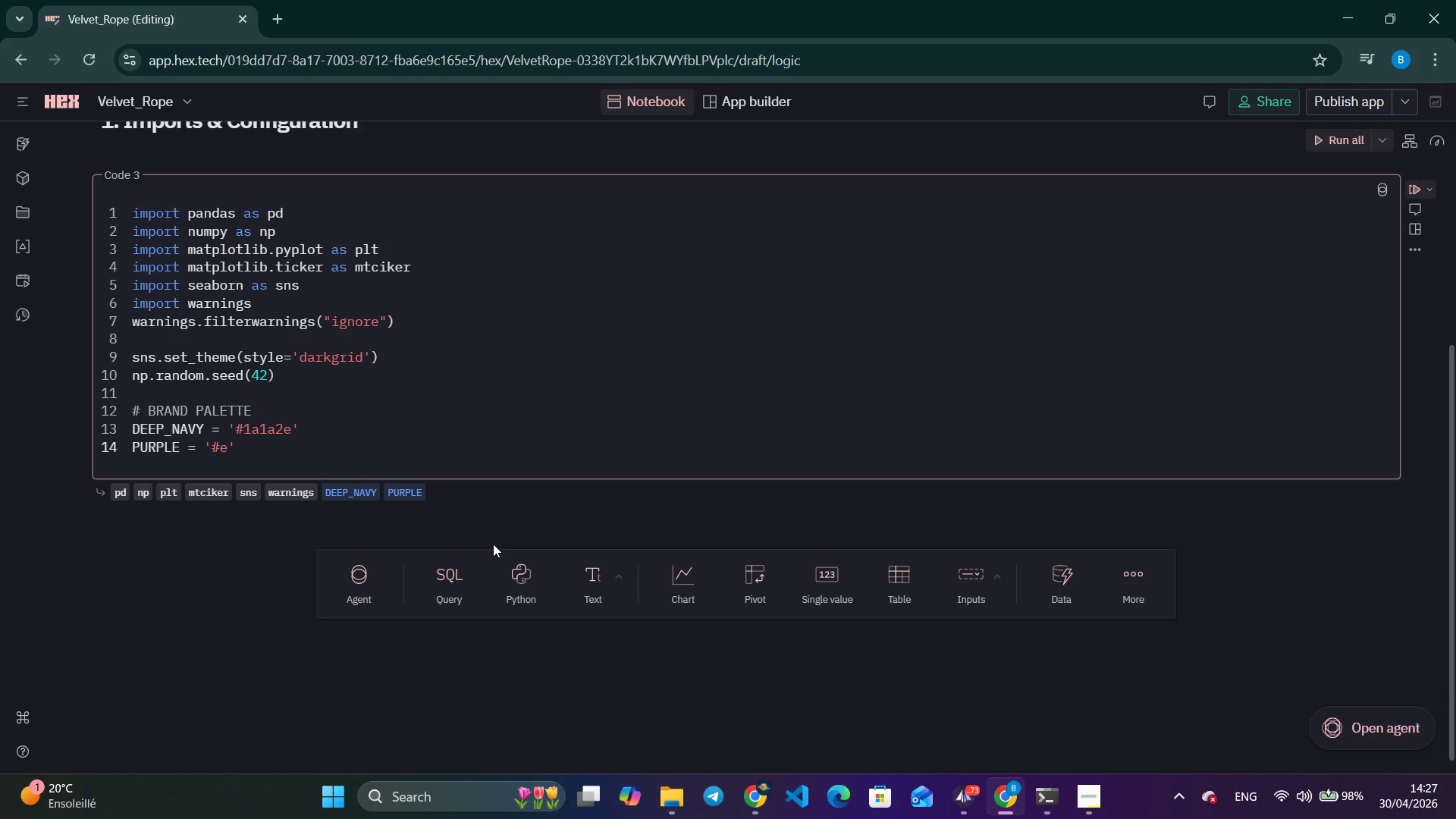 
wait(5.12)
 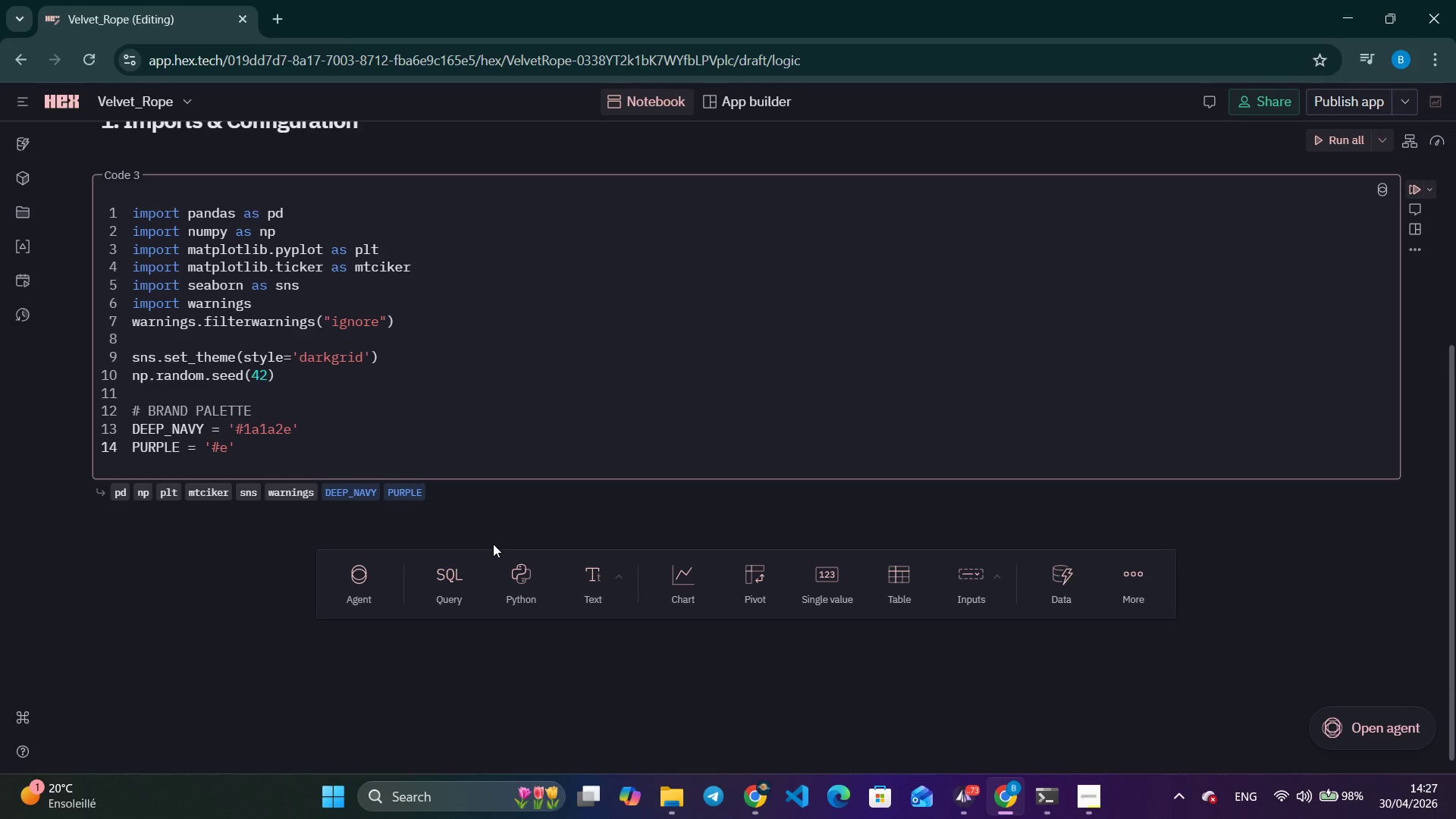 
left_click([233, 443])
 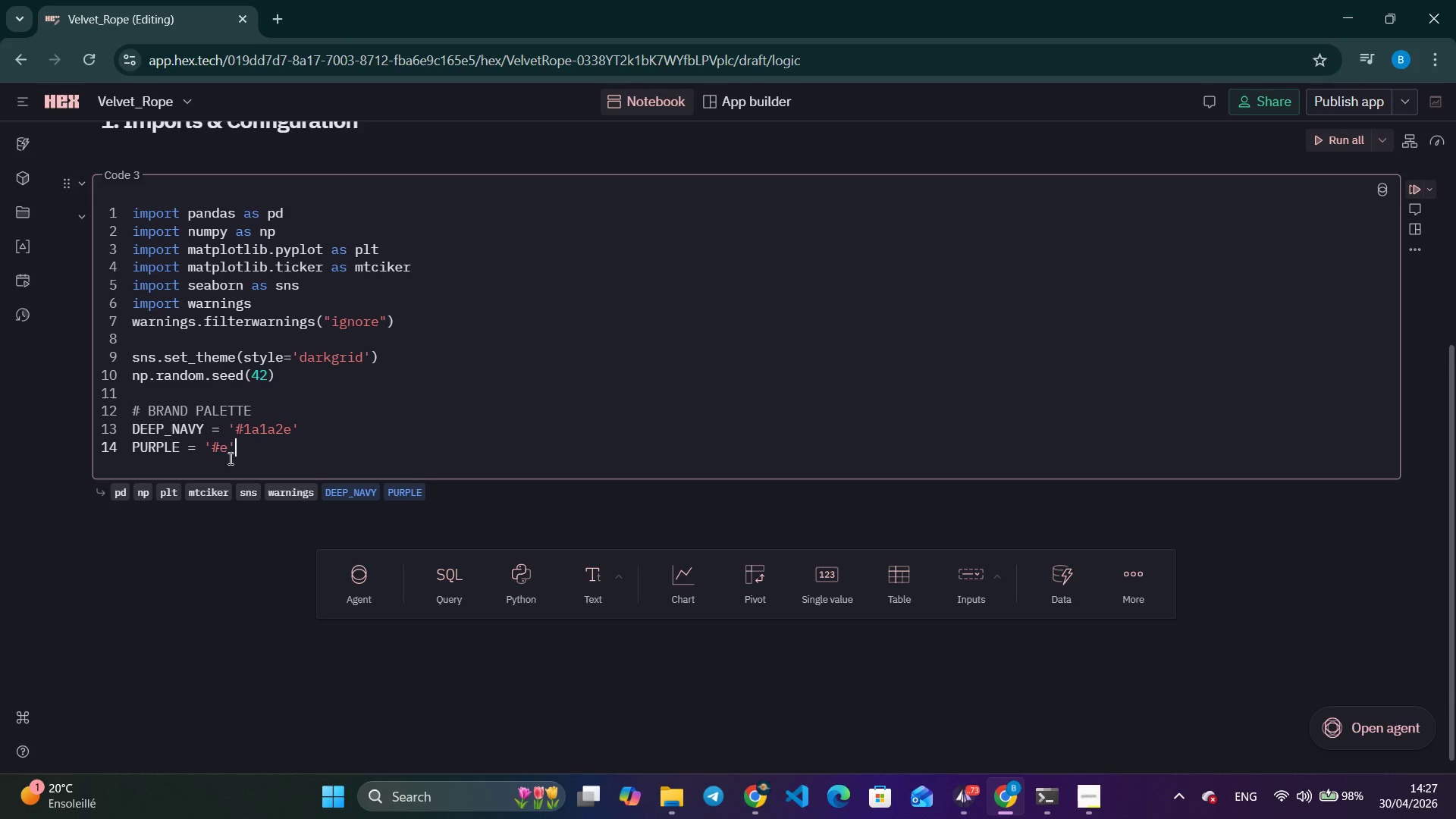 
double_click([229, 443])
 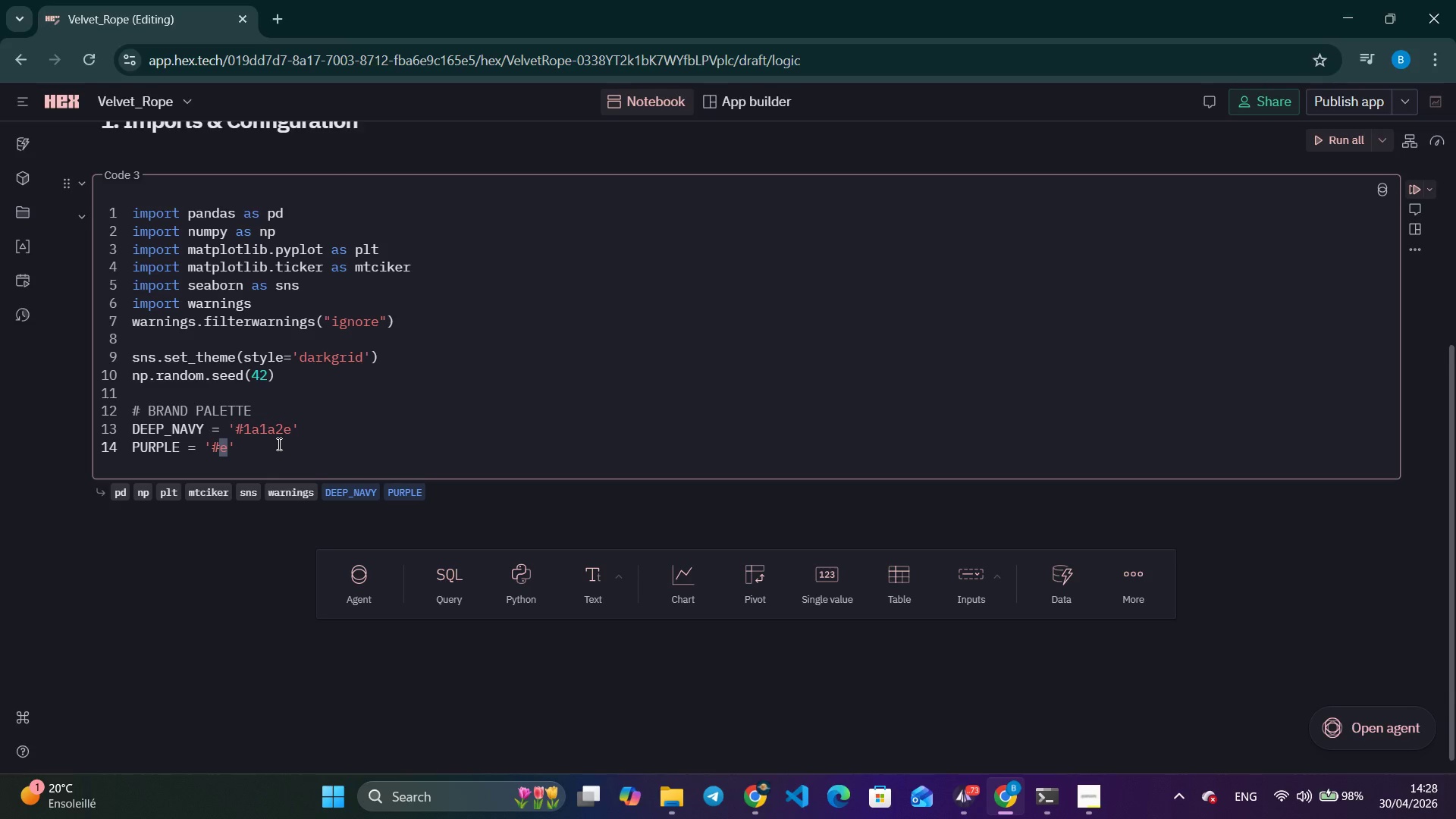 
type(0B4FF)
 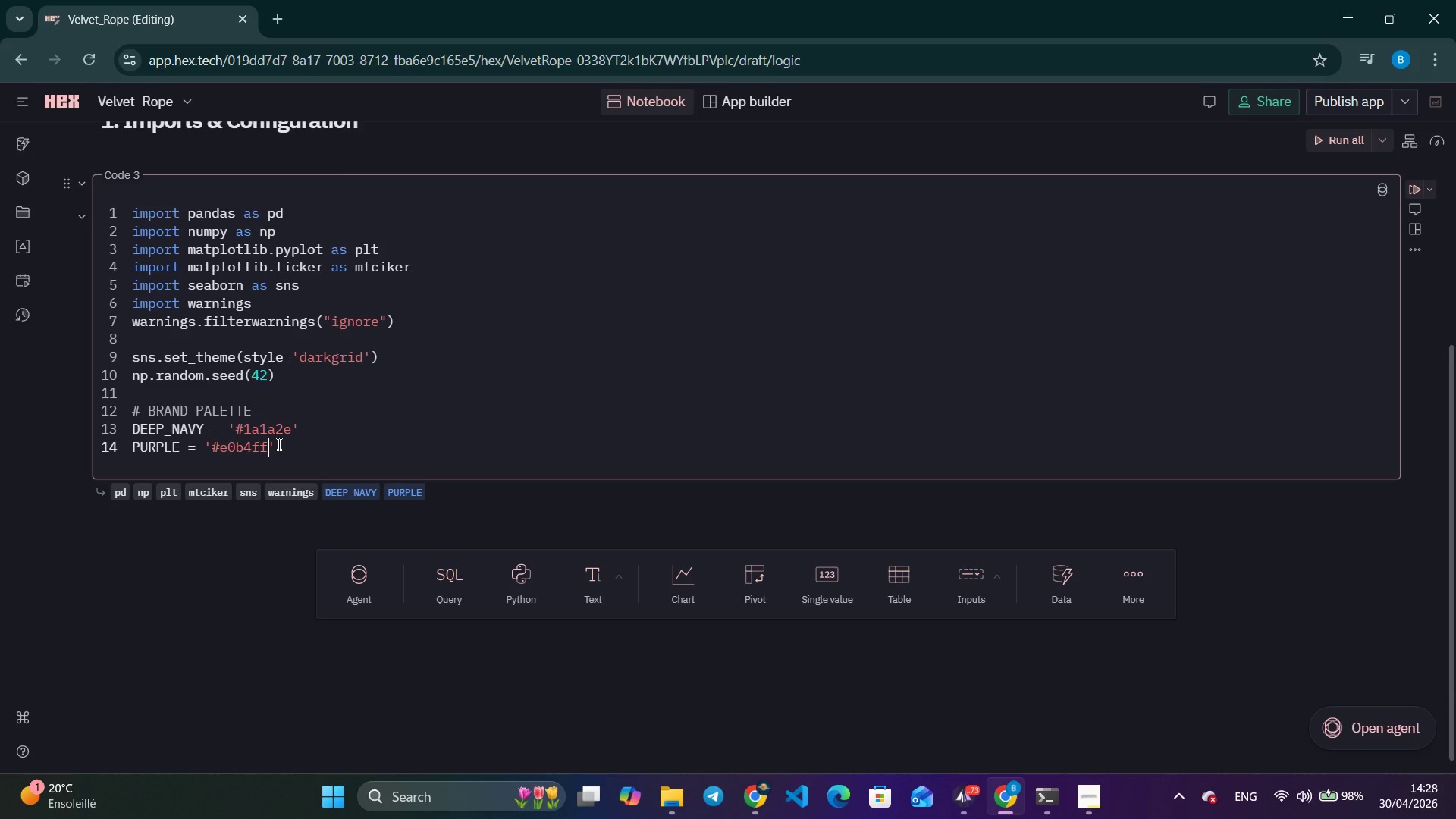 
key(ArrowRight)
 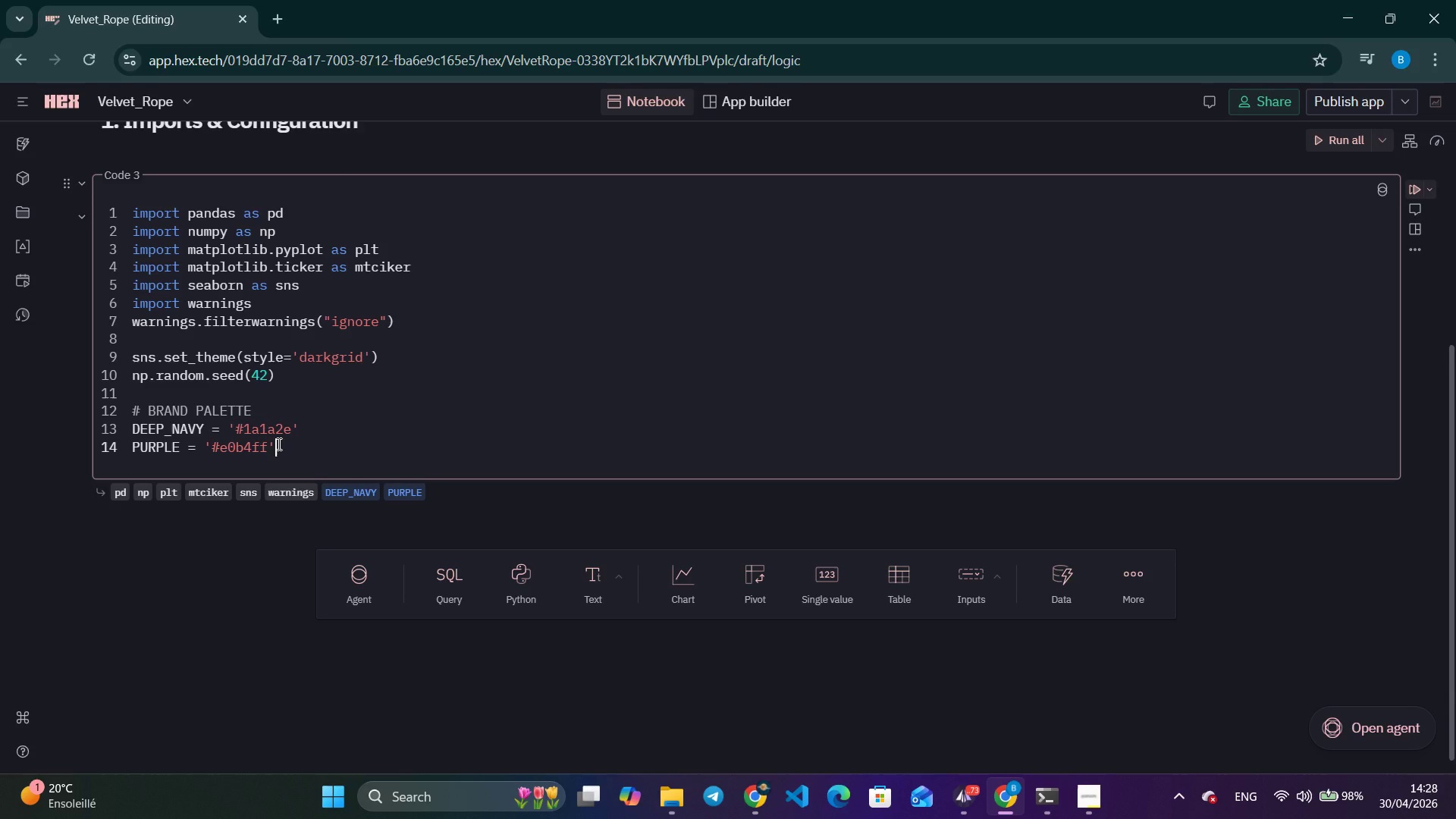 
key(Enter)
 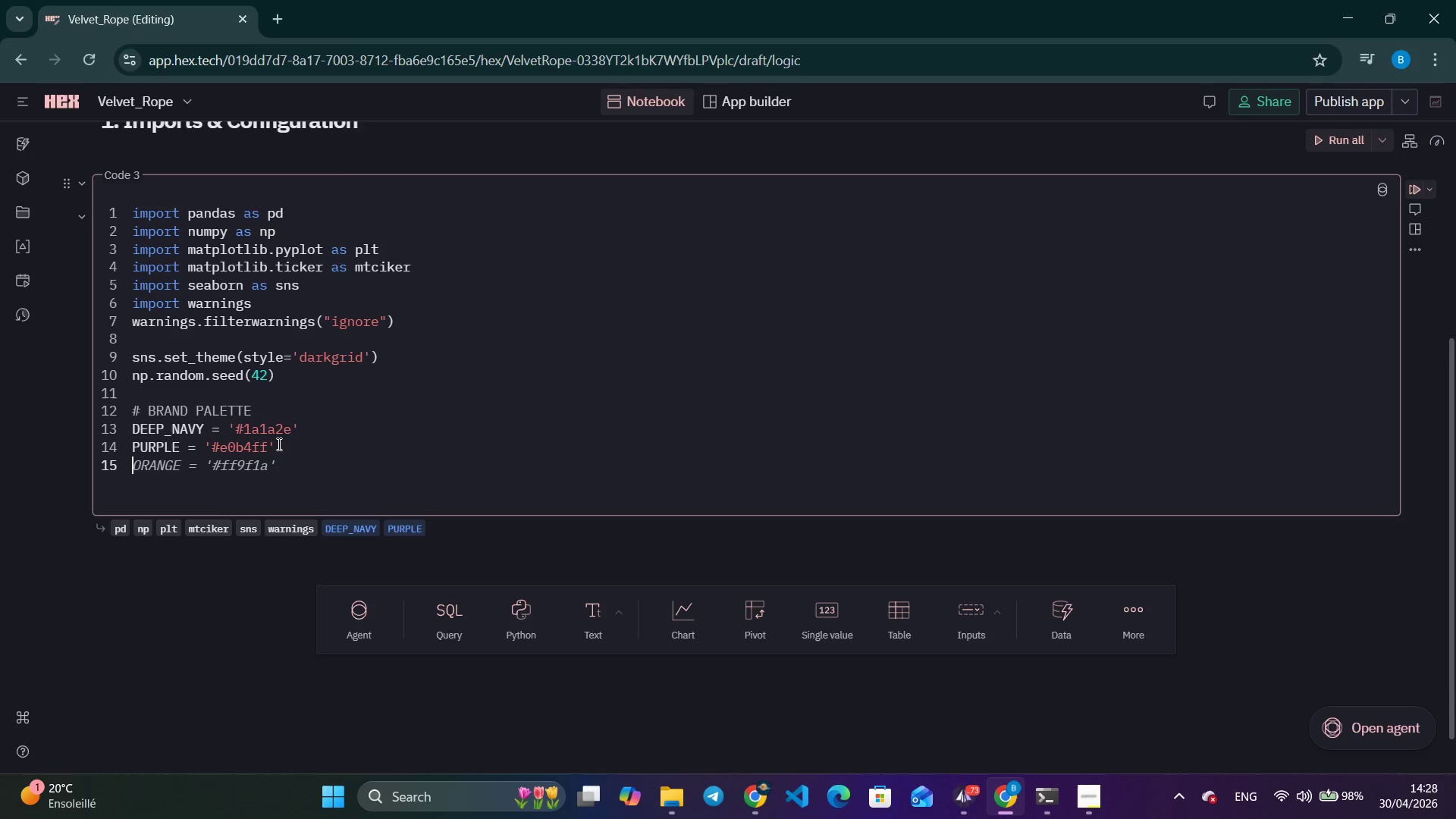 
type(cyan = '#00D1FF)
 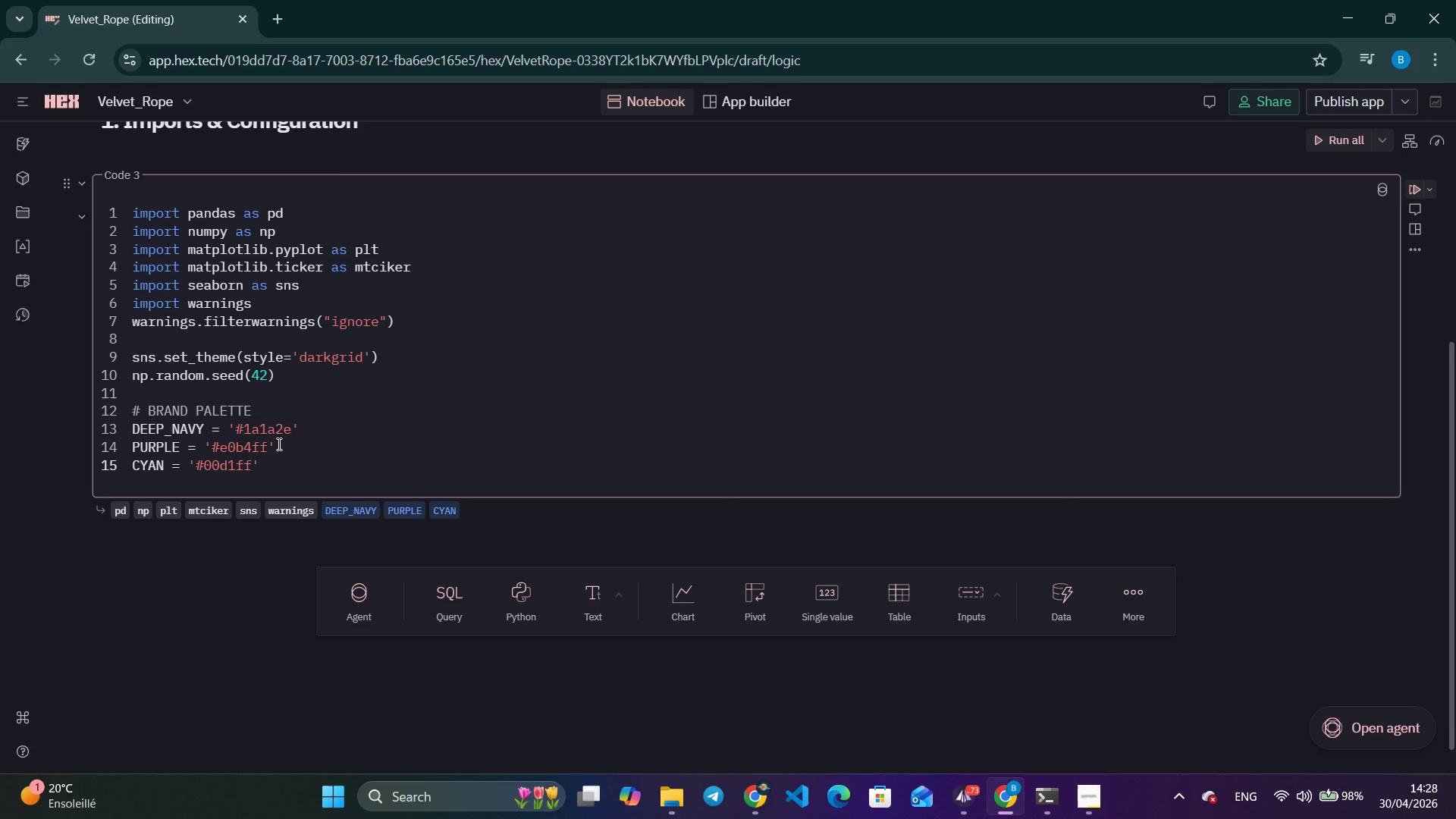 
key(ArrowRight)
 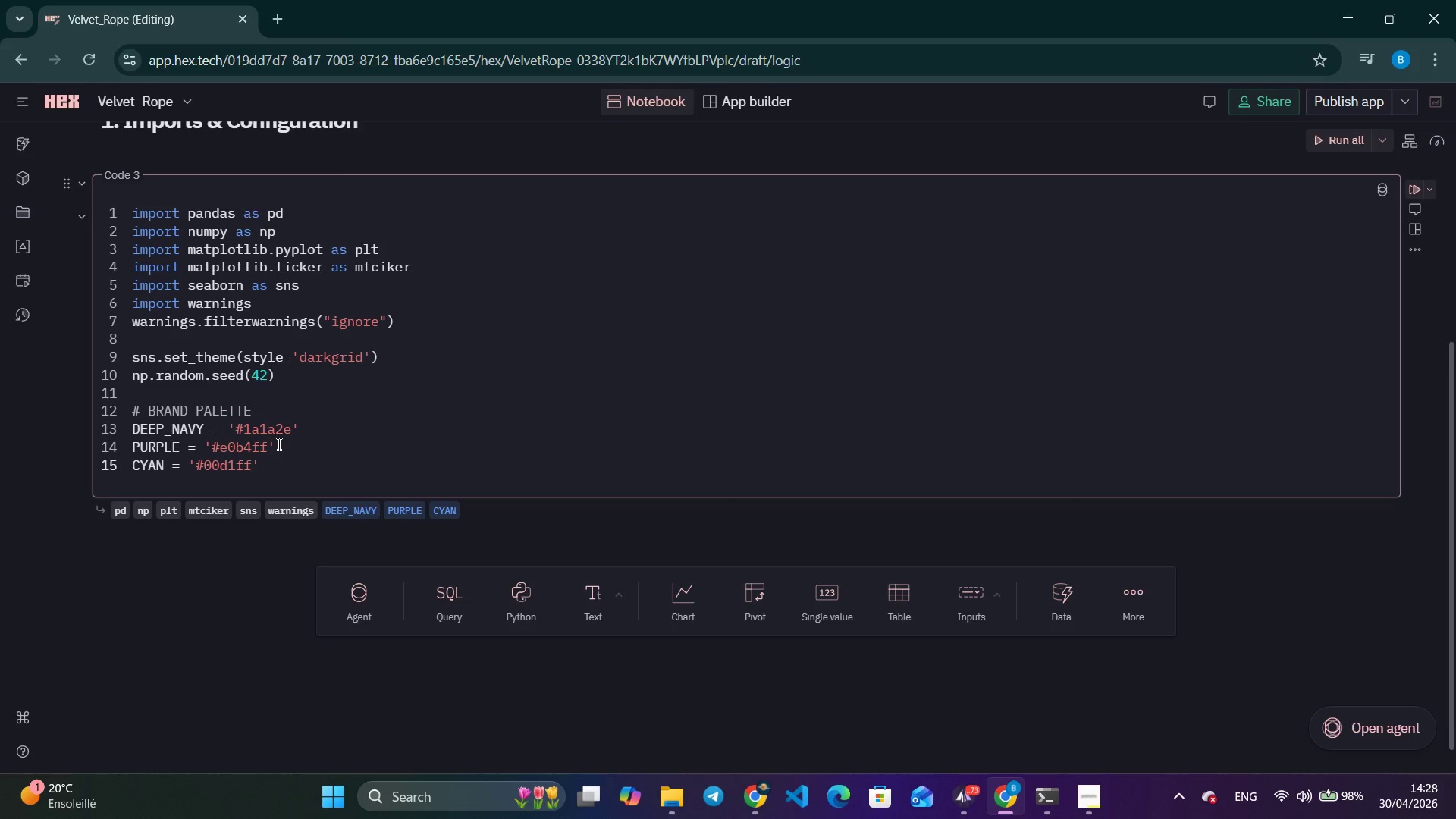 
key(Enter)
 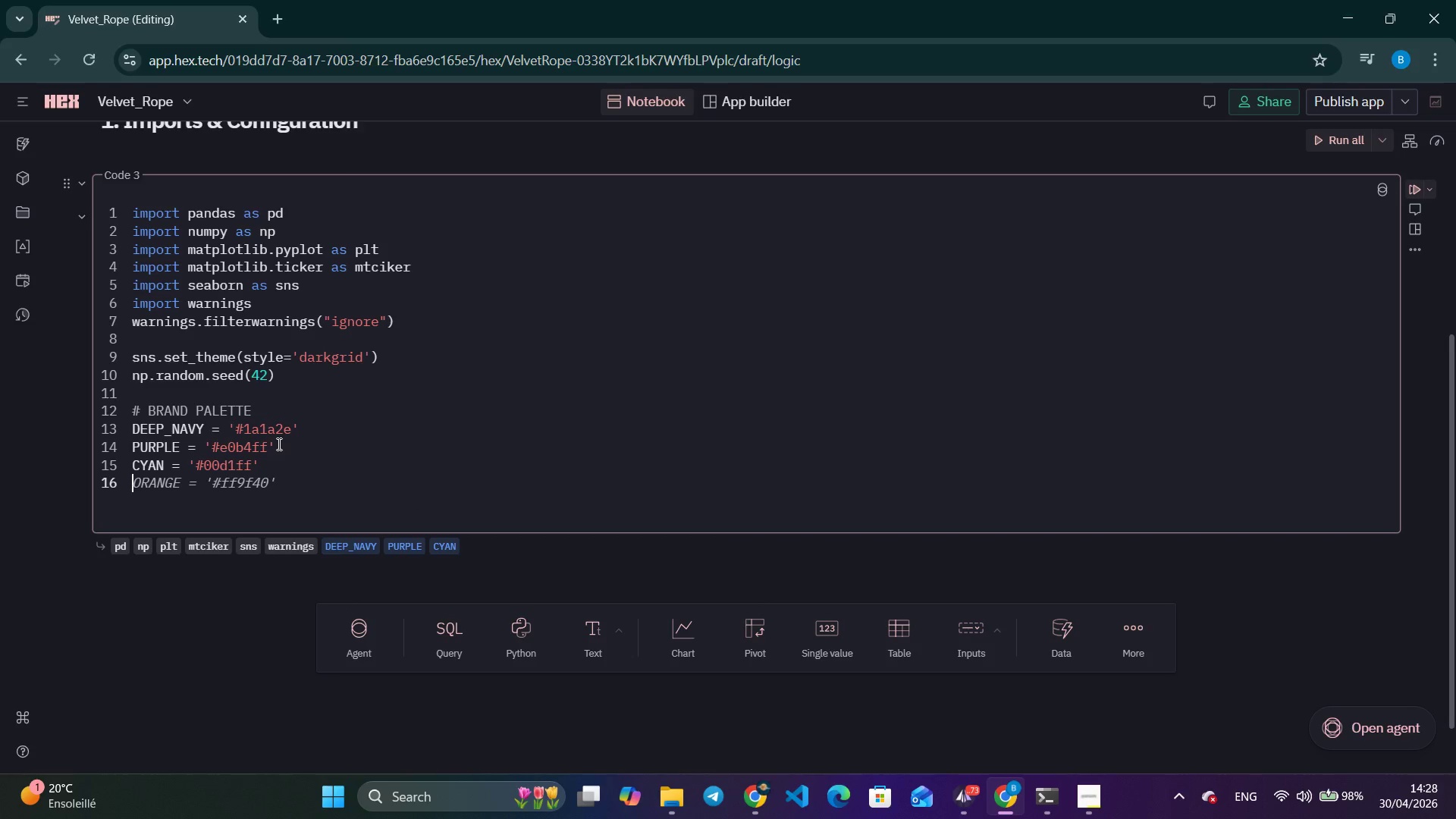 
type(amber = 'FFB347)
 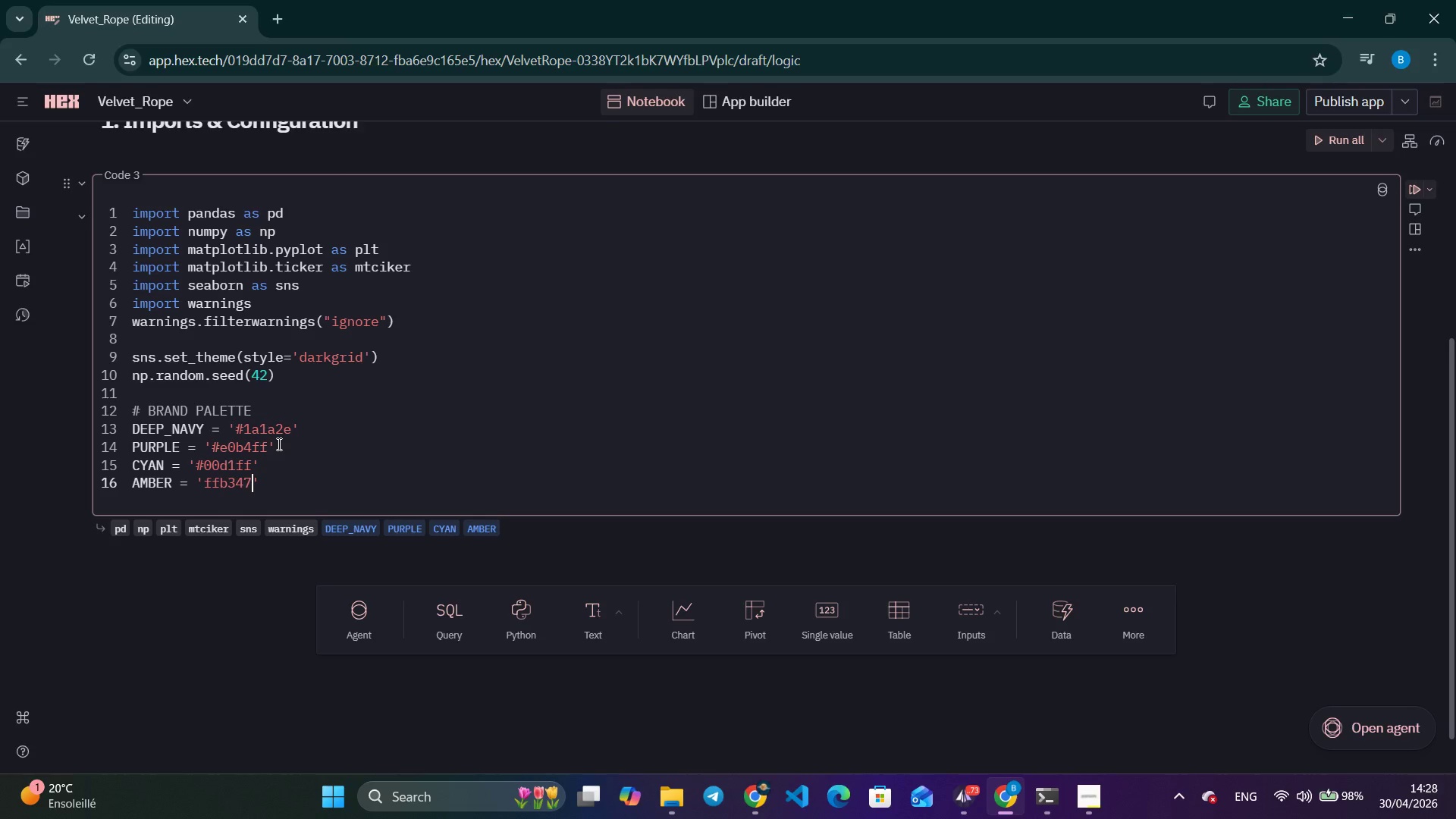 
key(ArrowRight)
 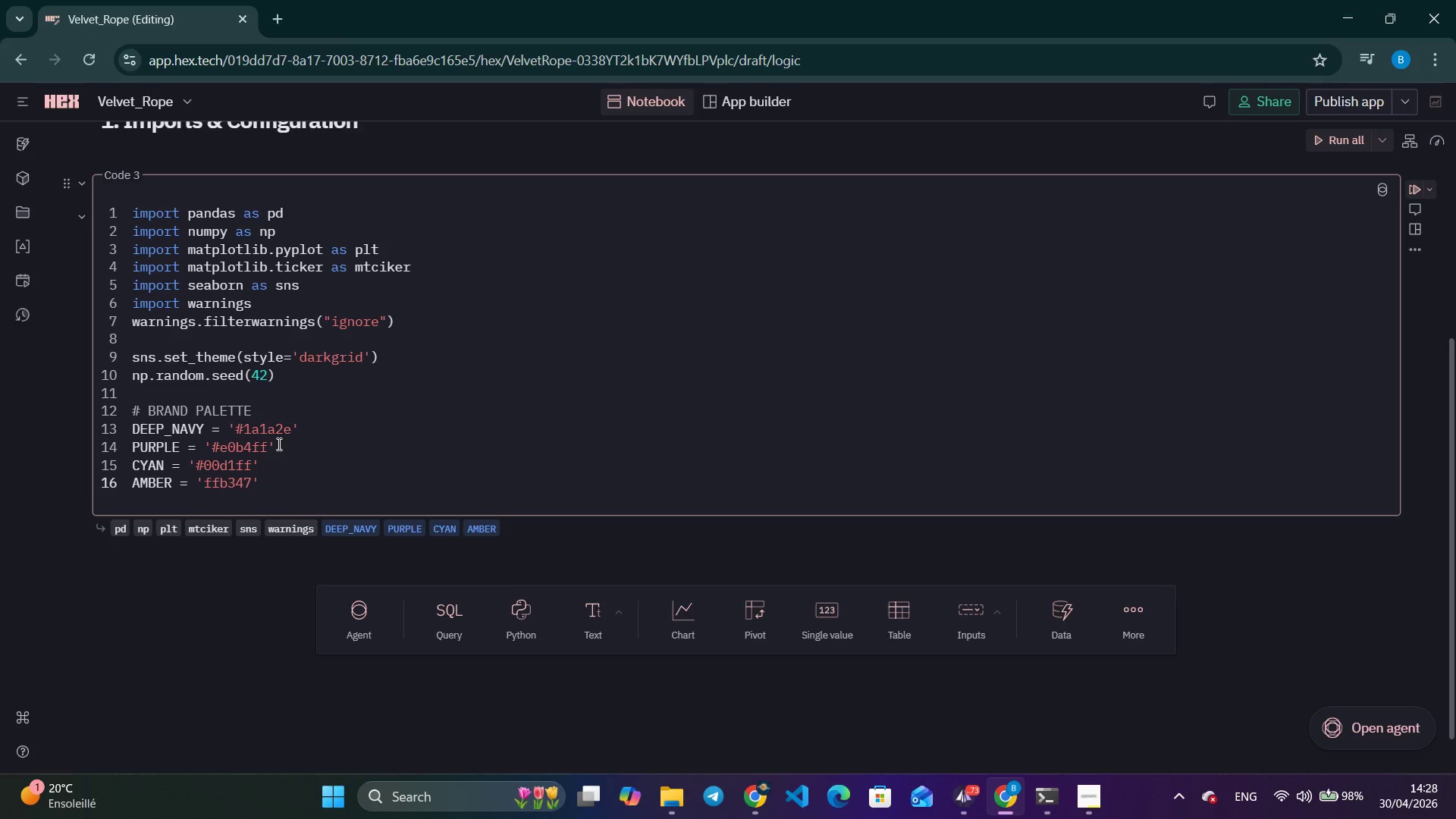 
key(Enter)
 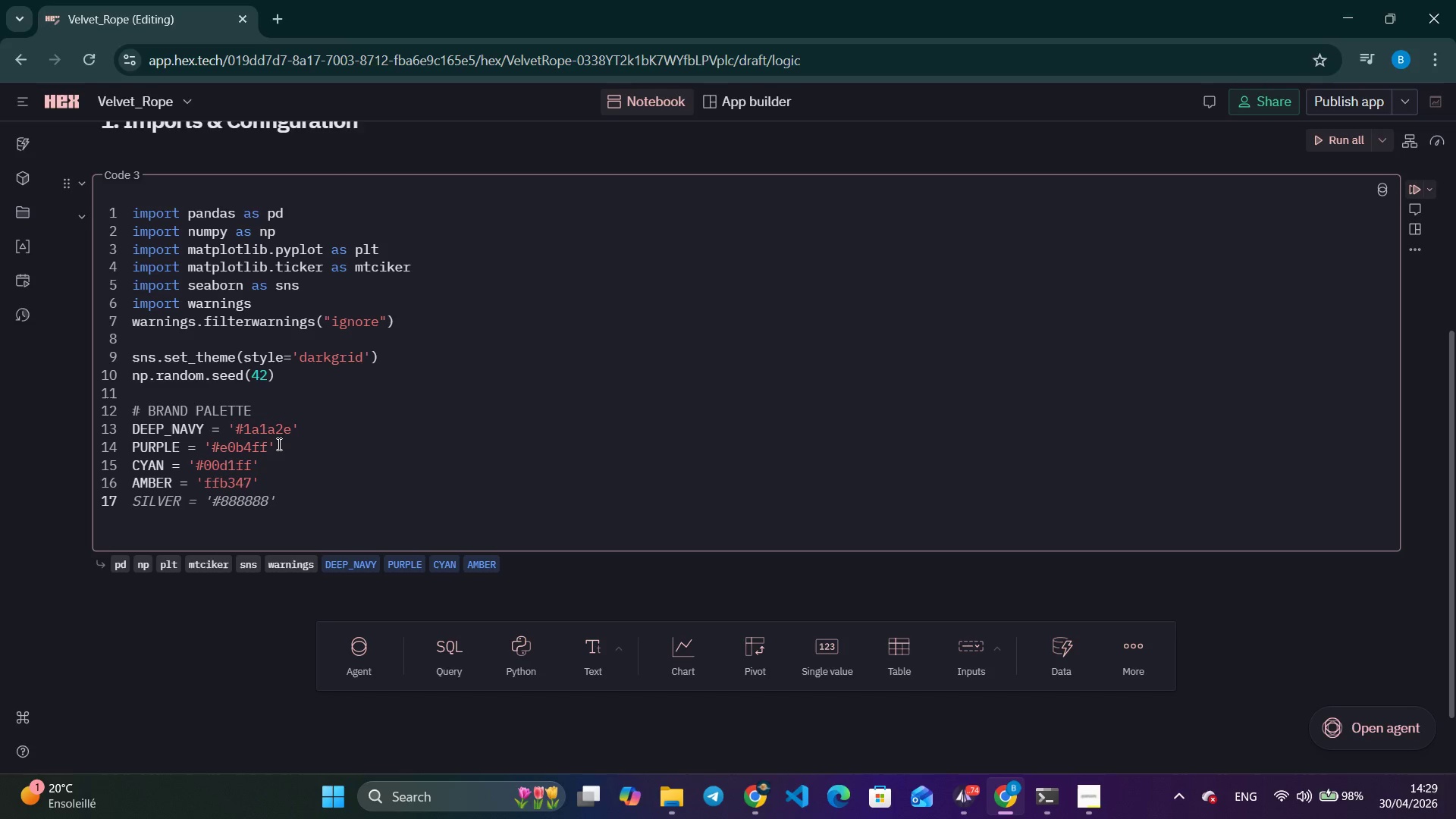 
wait(39.53)
 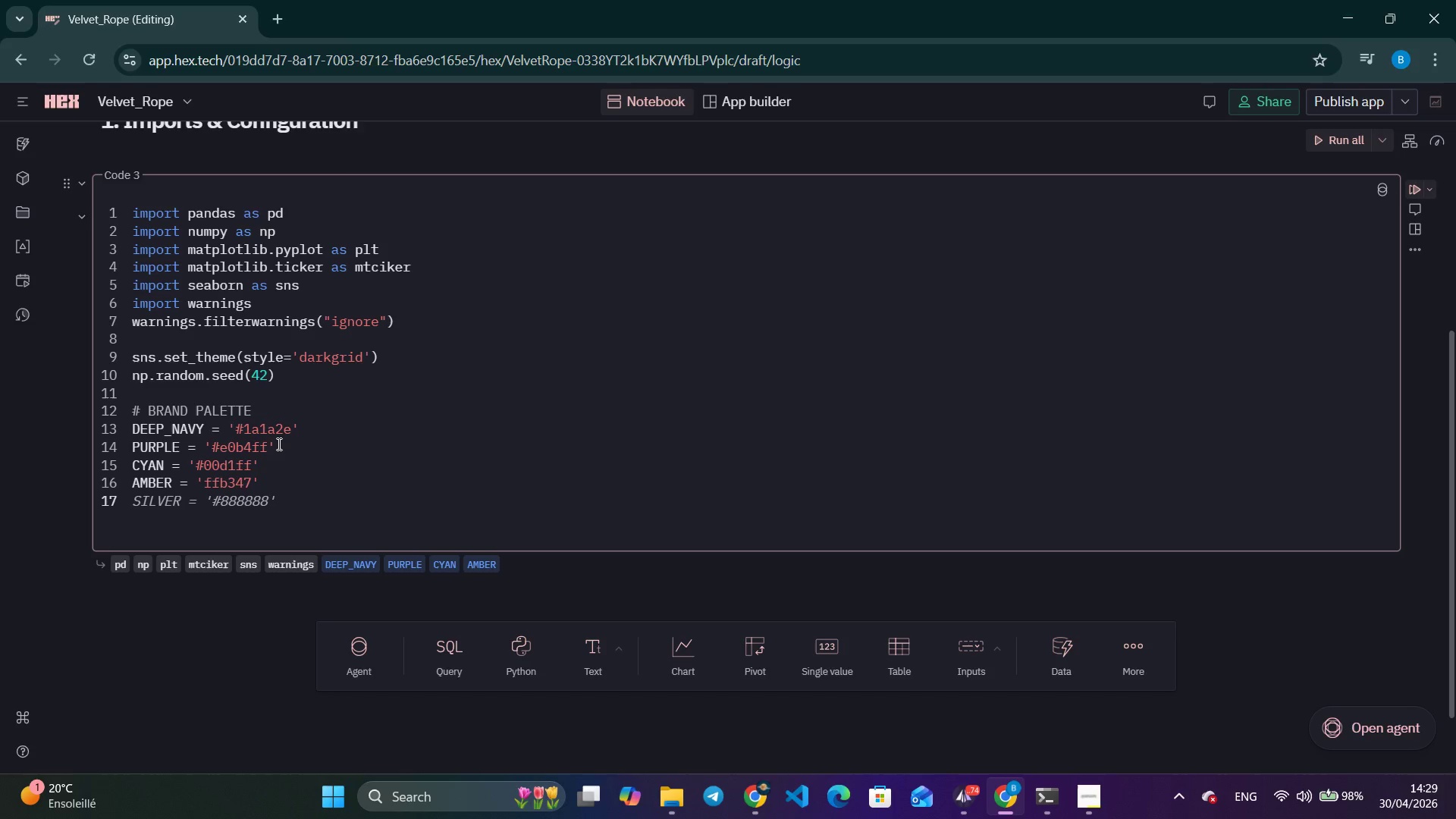 
type(sage = '6B9E78)
 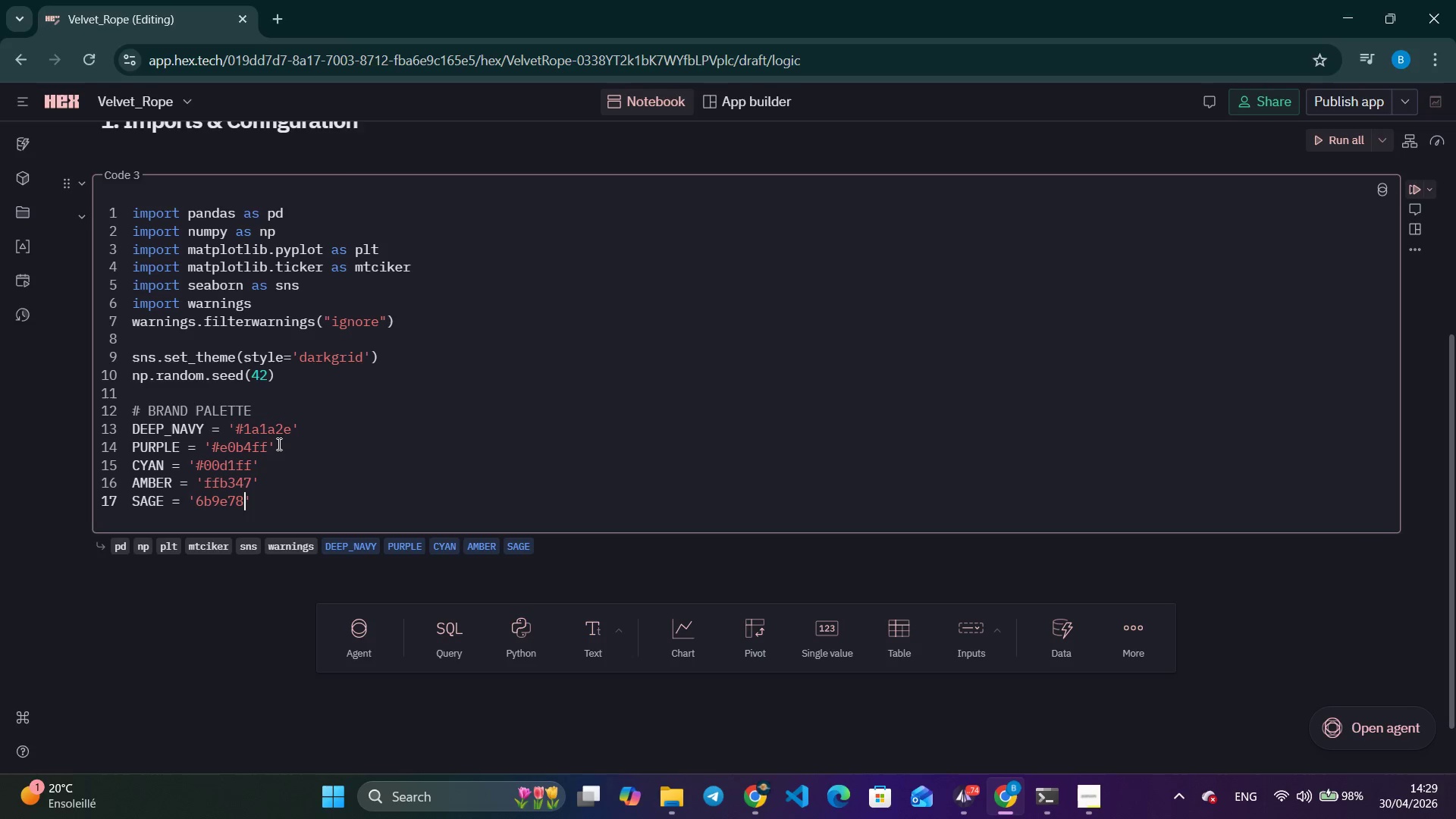 
key(ArrowRight)
 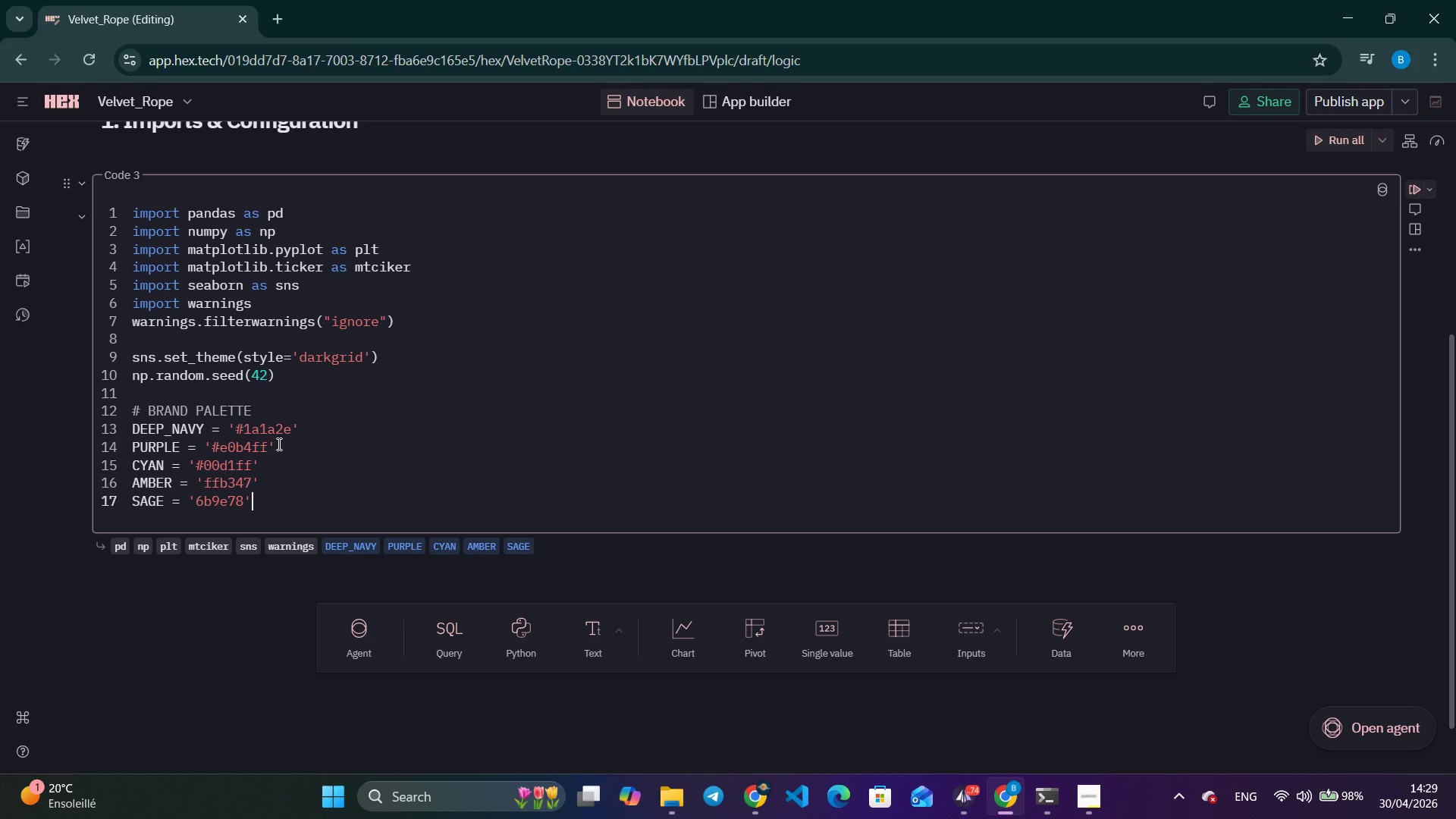 
key(Enter)
 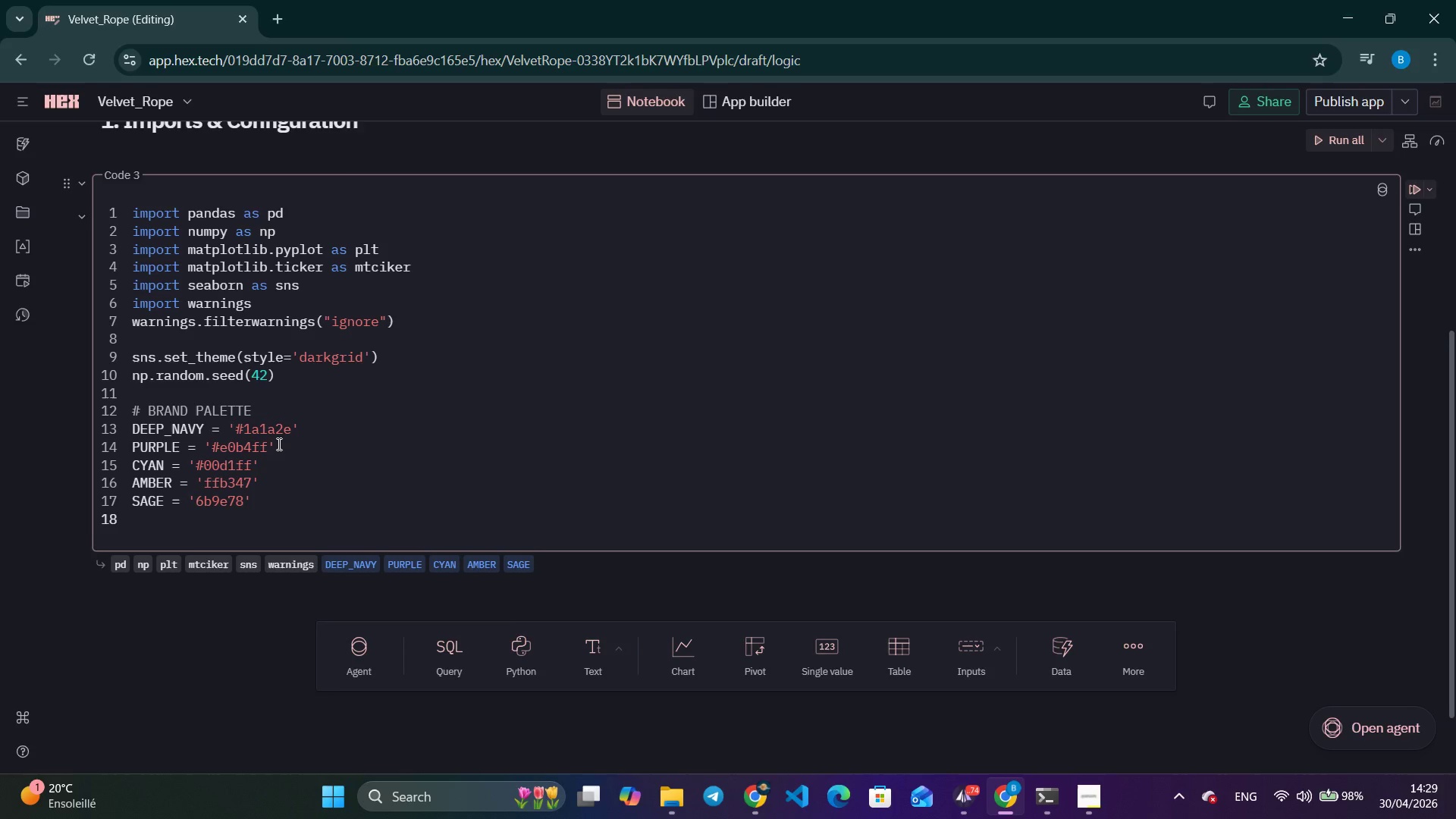 
type(coral = '#E76F51)
 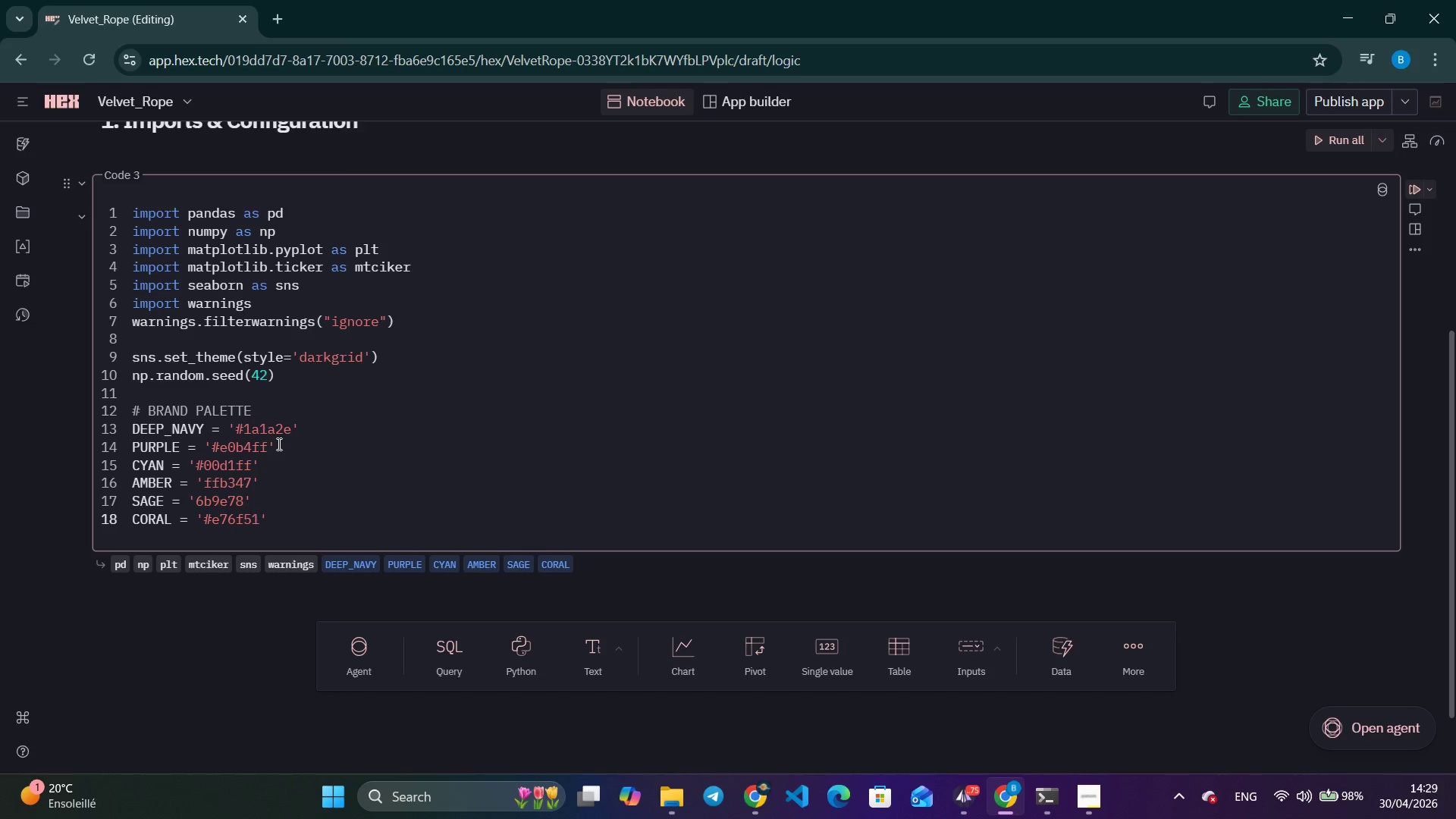 
key(ArrowRight)
 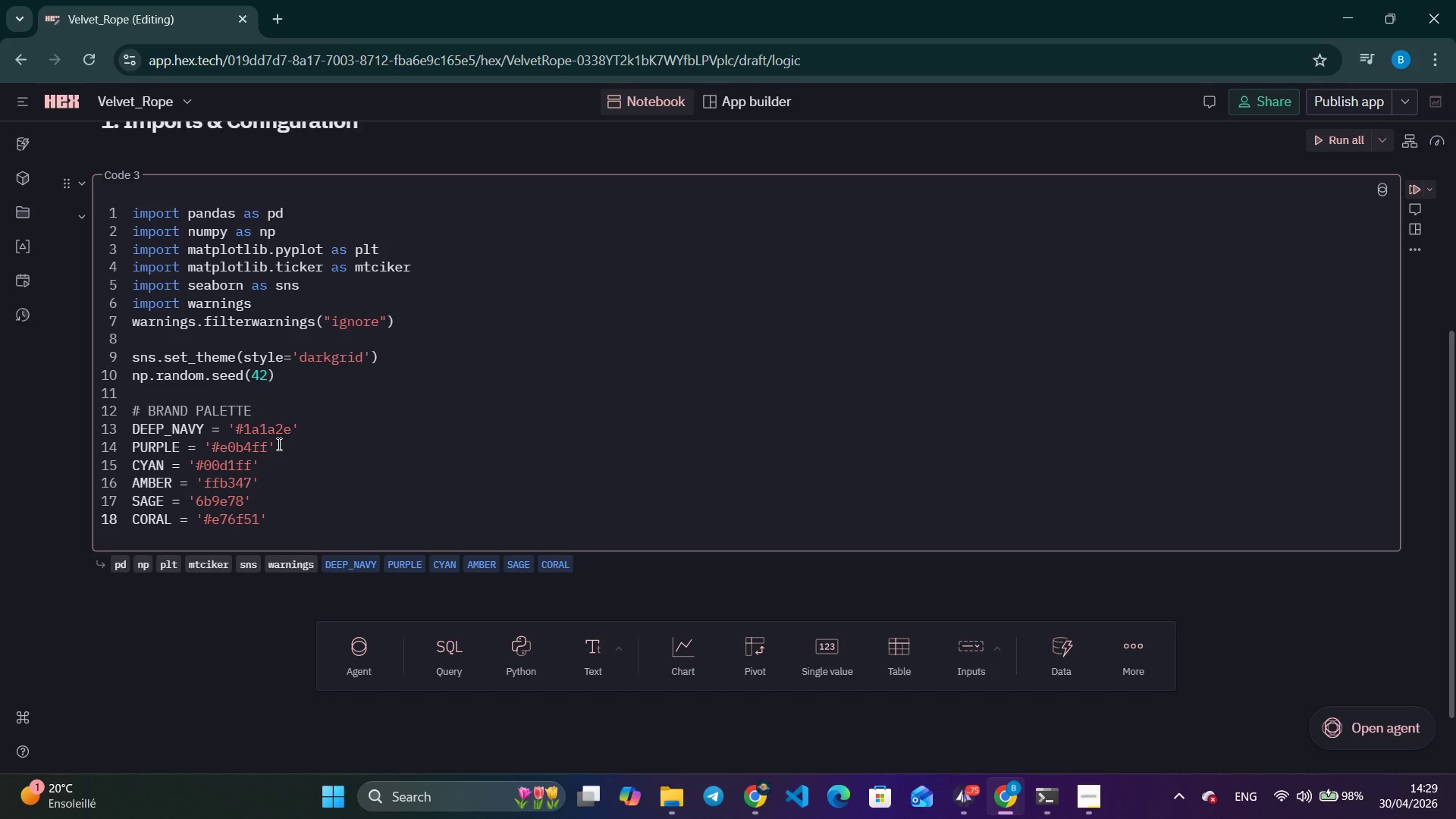 
key(Enter)
 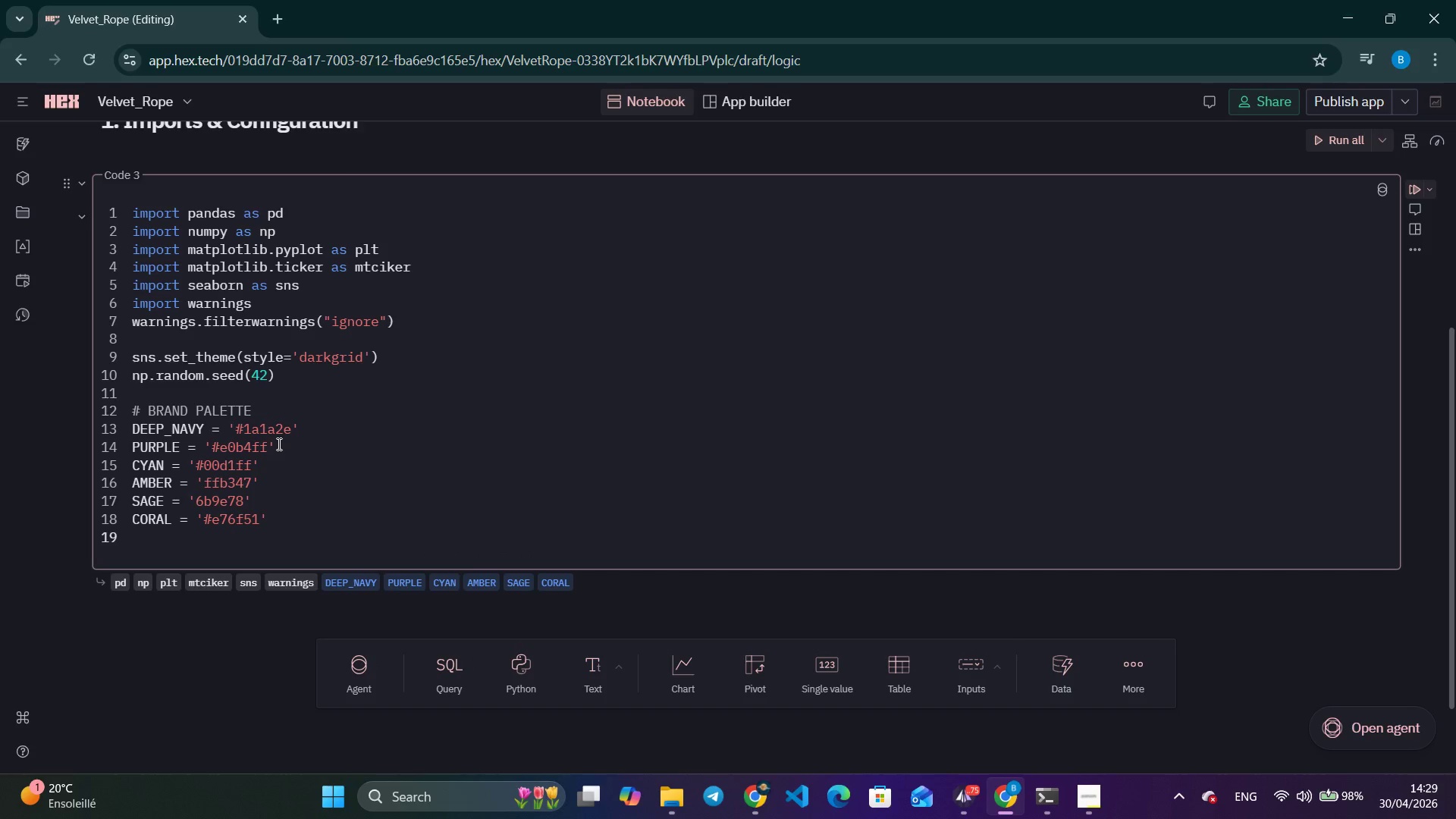 
type(charcol)
key(Backspace)
type(al = '#2C2C2C)
 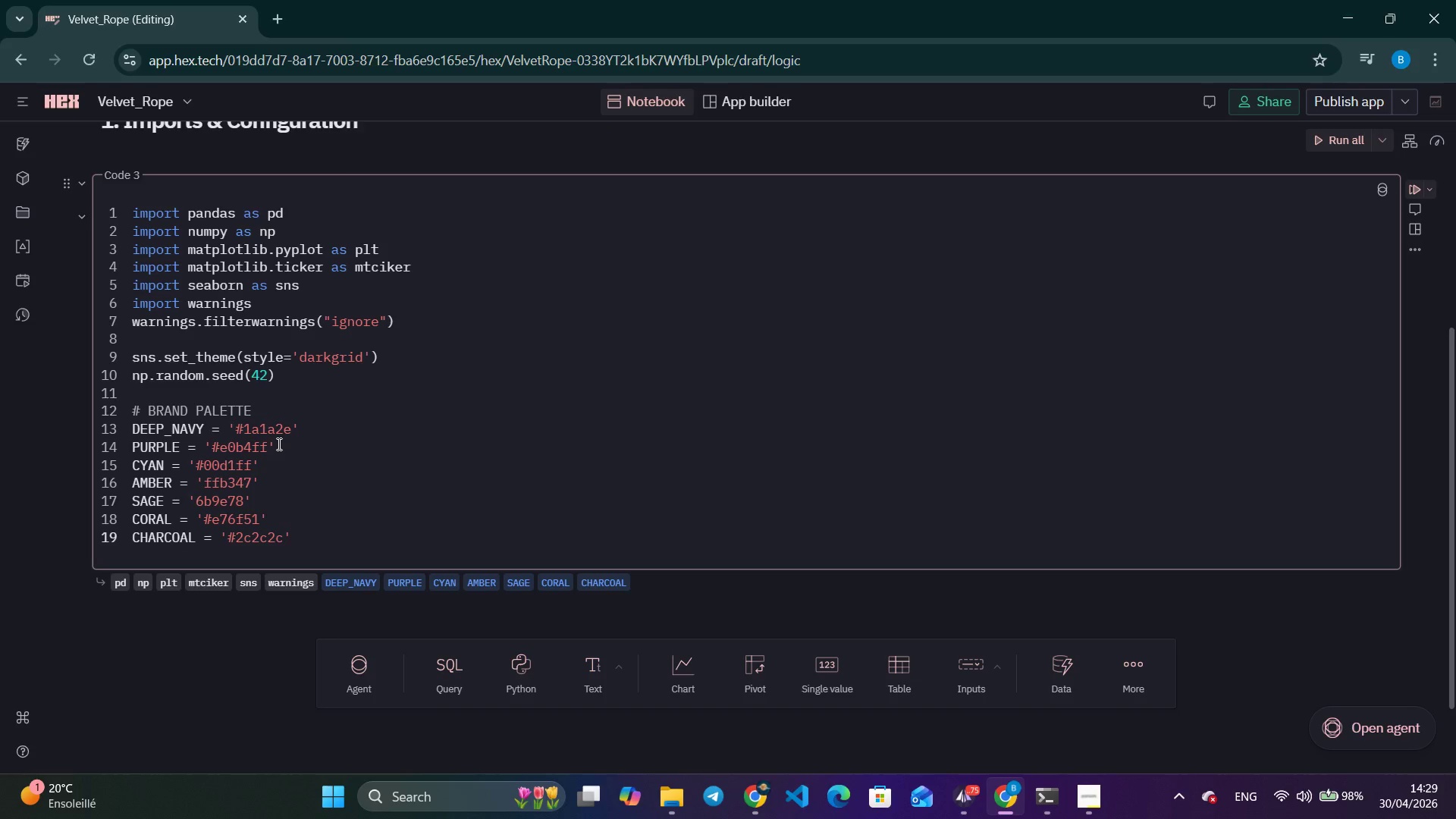 
key(ArrowRight)
 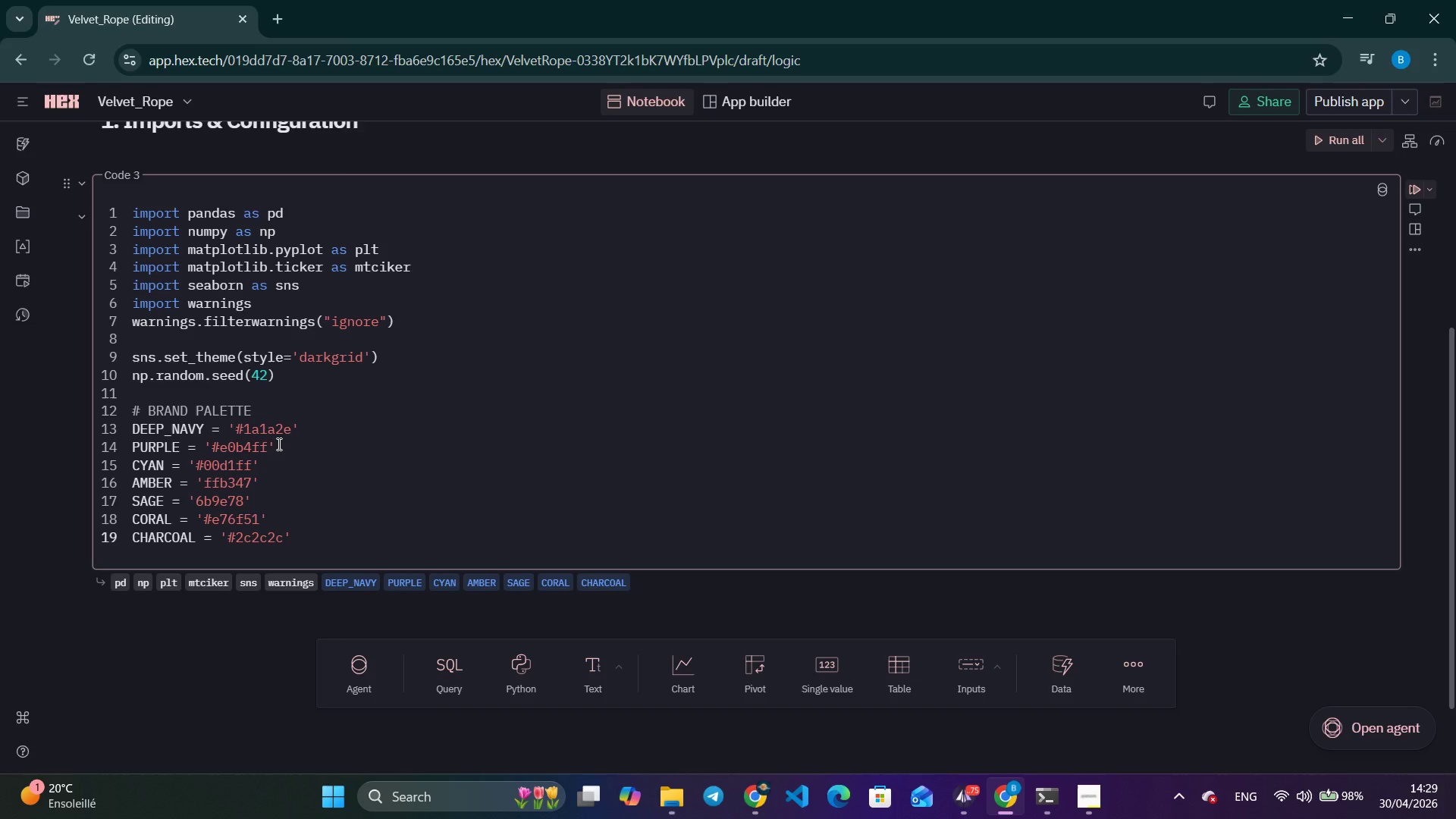 
wait(7.66)
 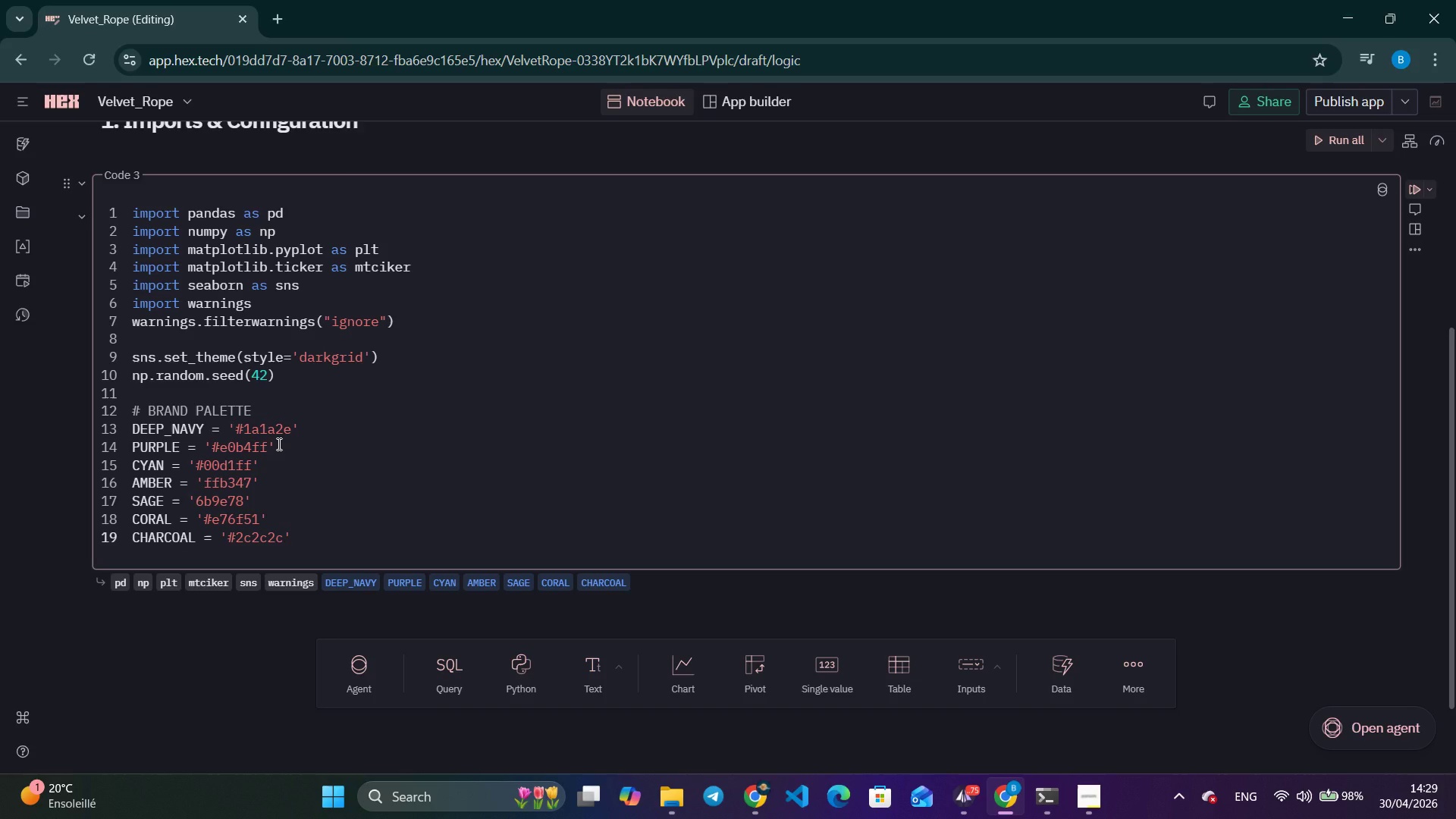 
key(Alt+Tab)
 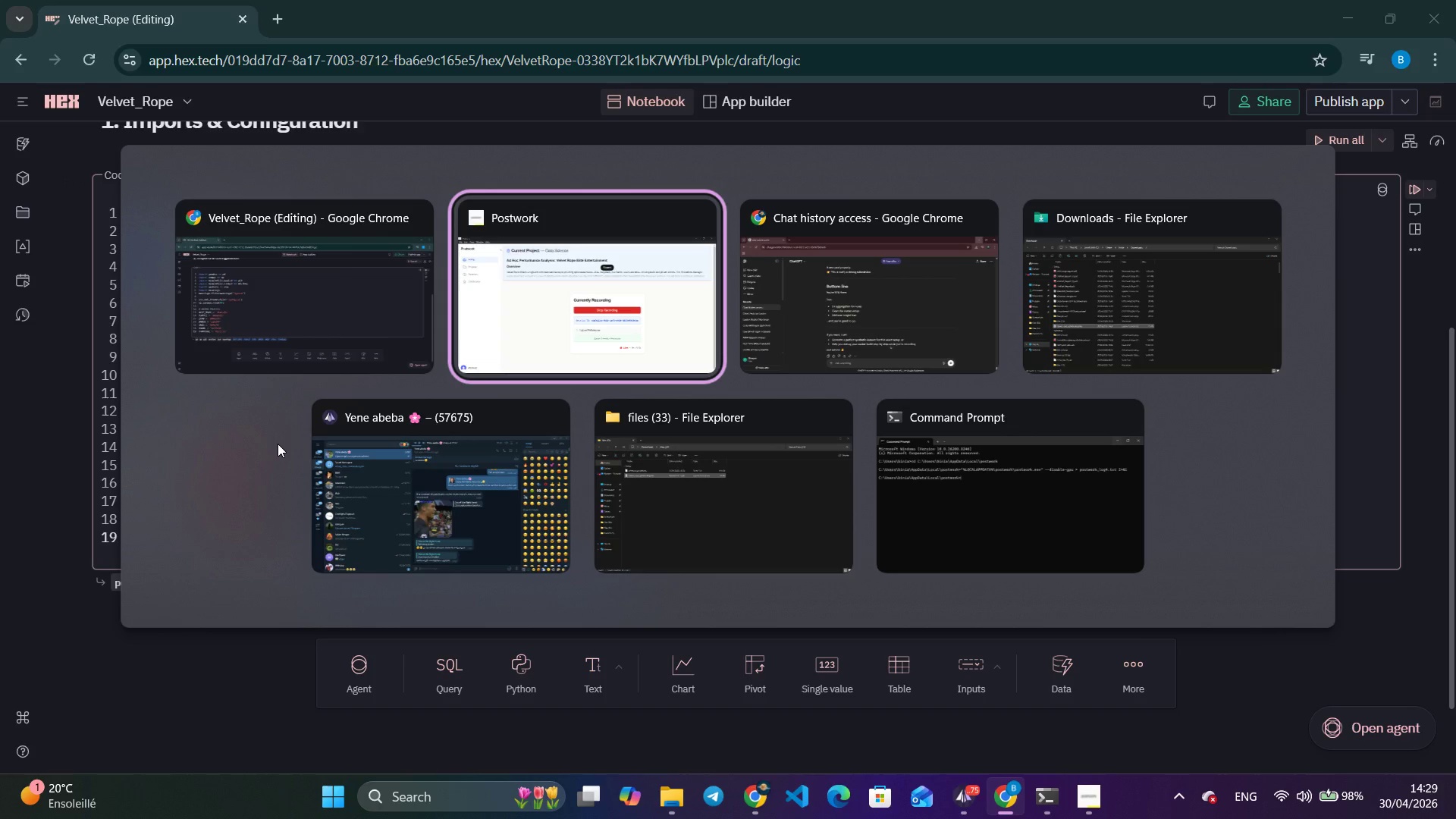 
key(Alt+Tab)
 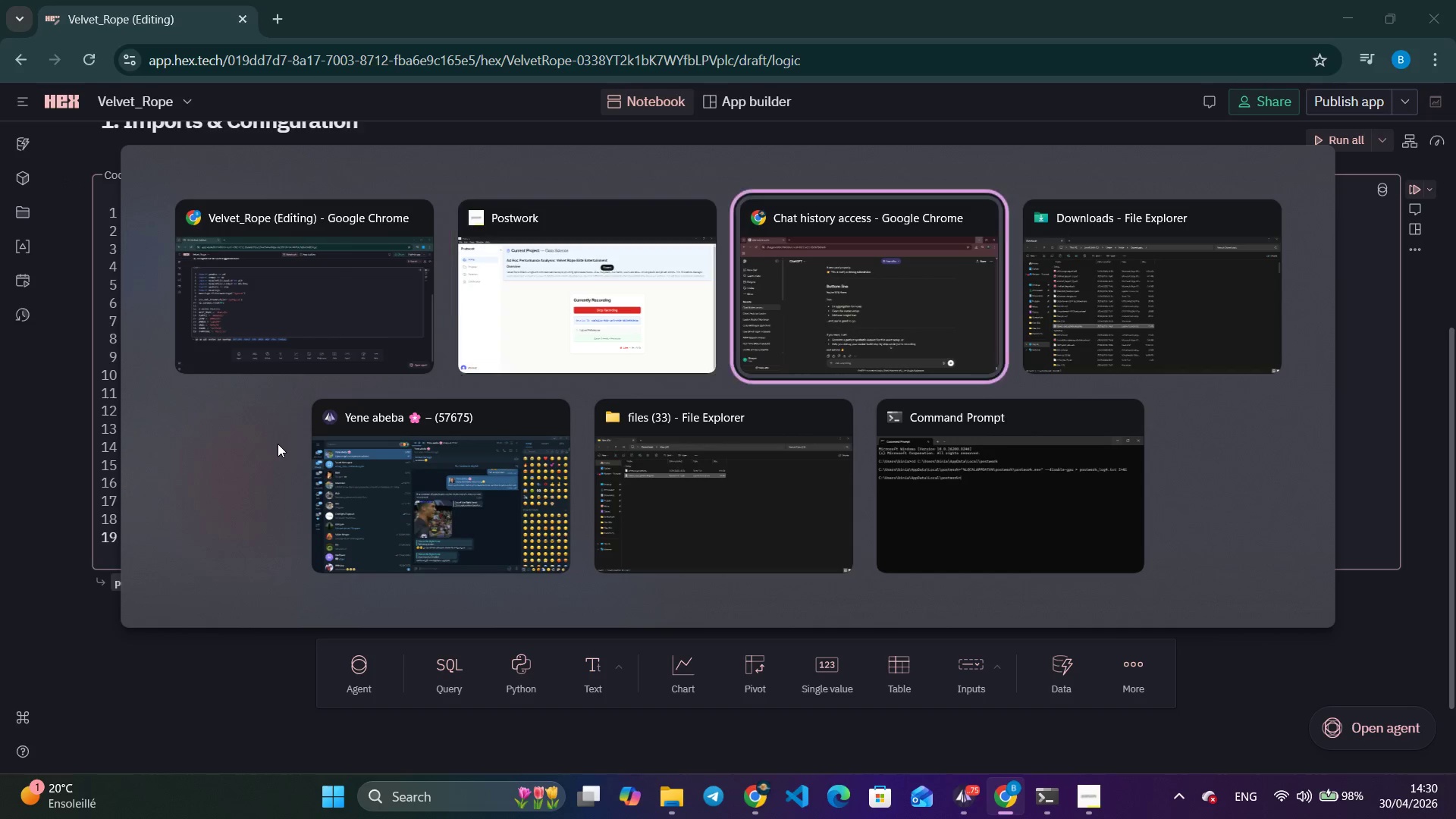 
key(Alt+Tab)
 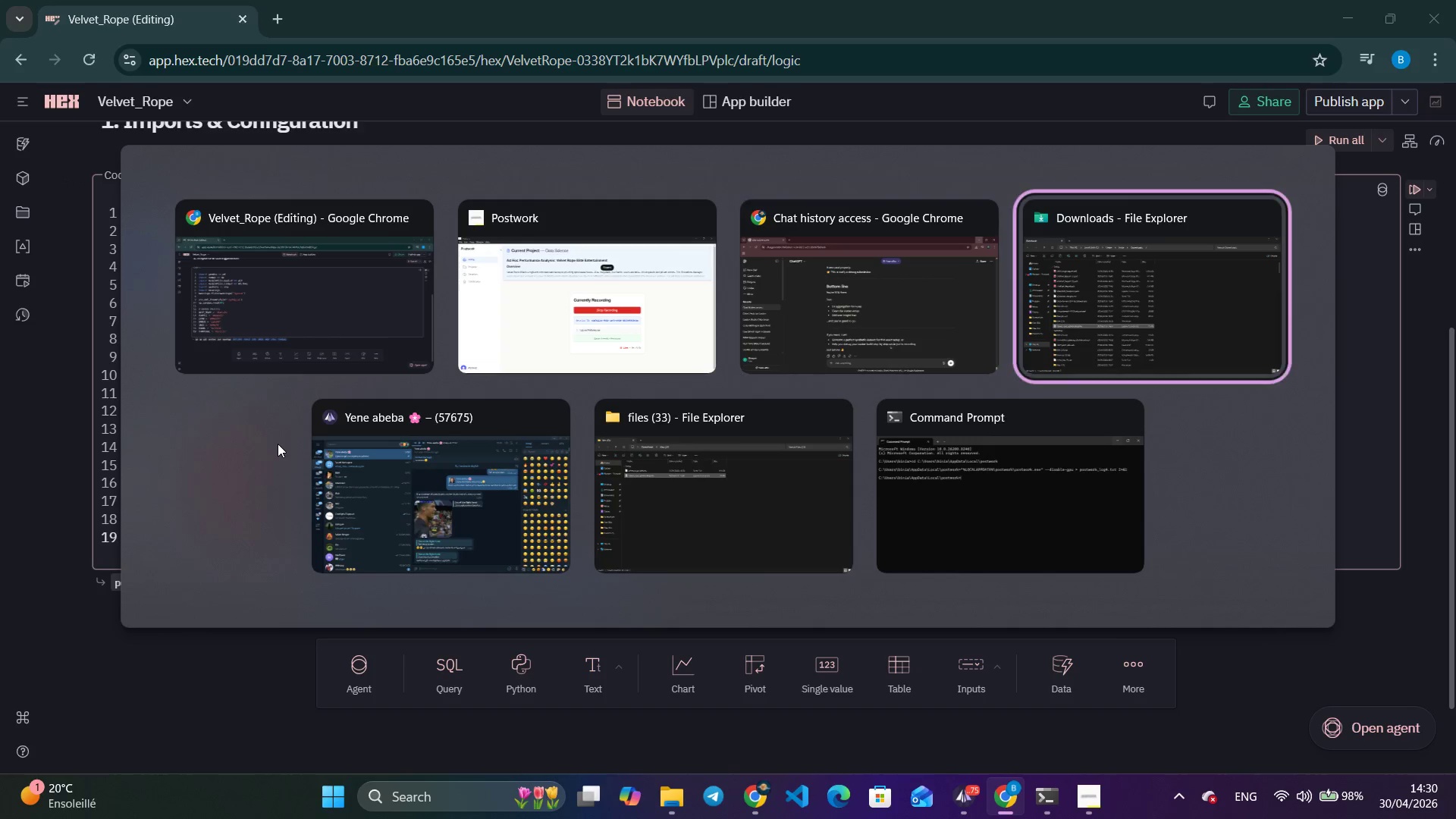 
key(Alt+Tab)
 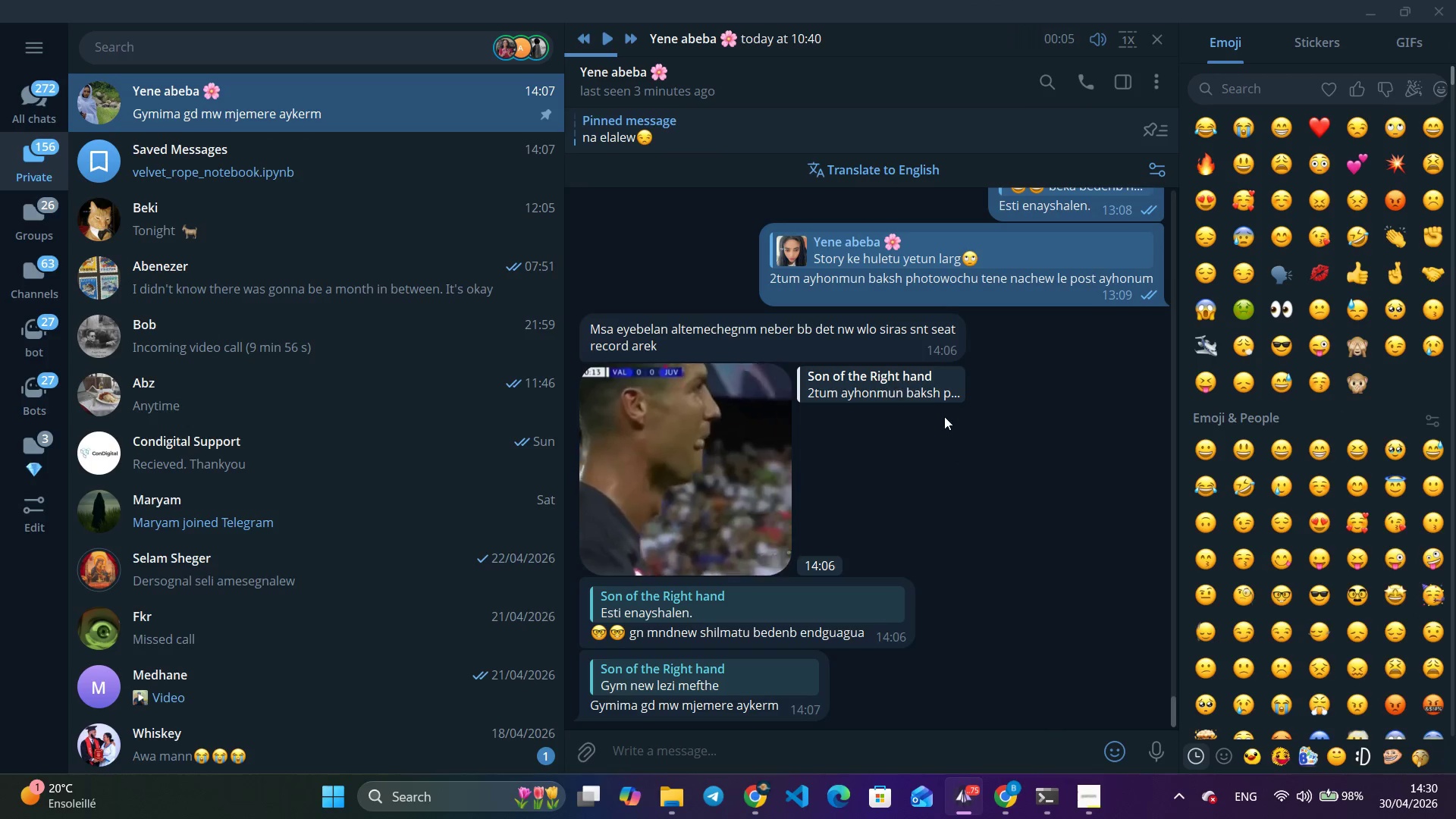 
wait(5.2)
 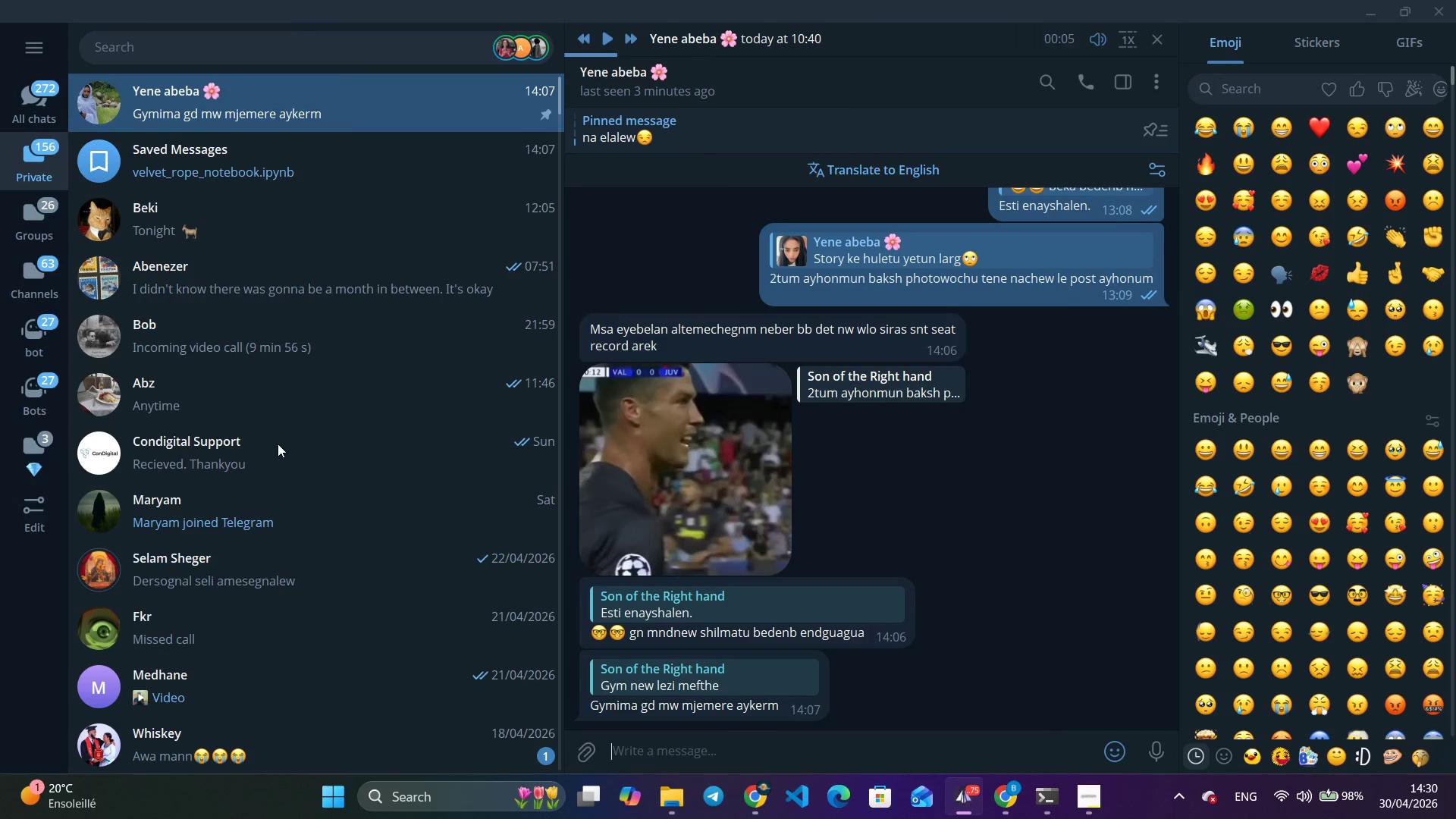 
left_click([928, 394])
 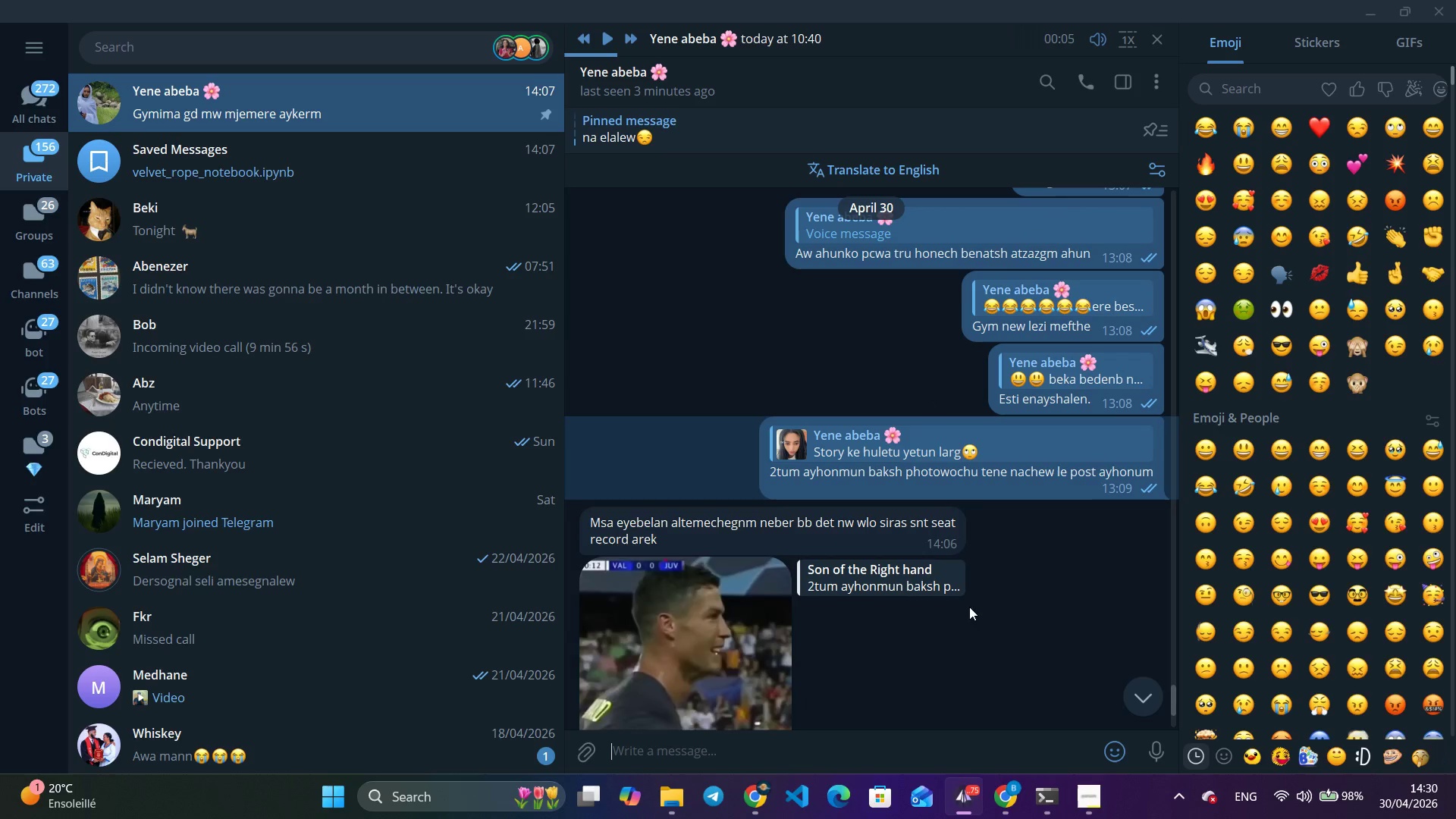 
scroll: coordinate [972, 632], scroll_direction: down, amount: 4.0
 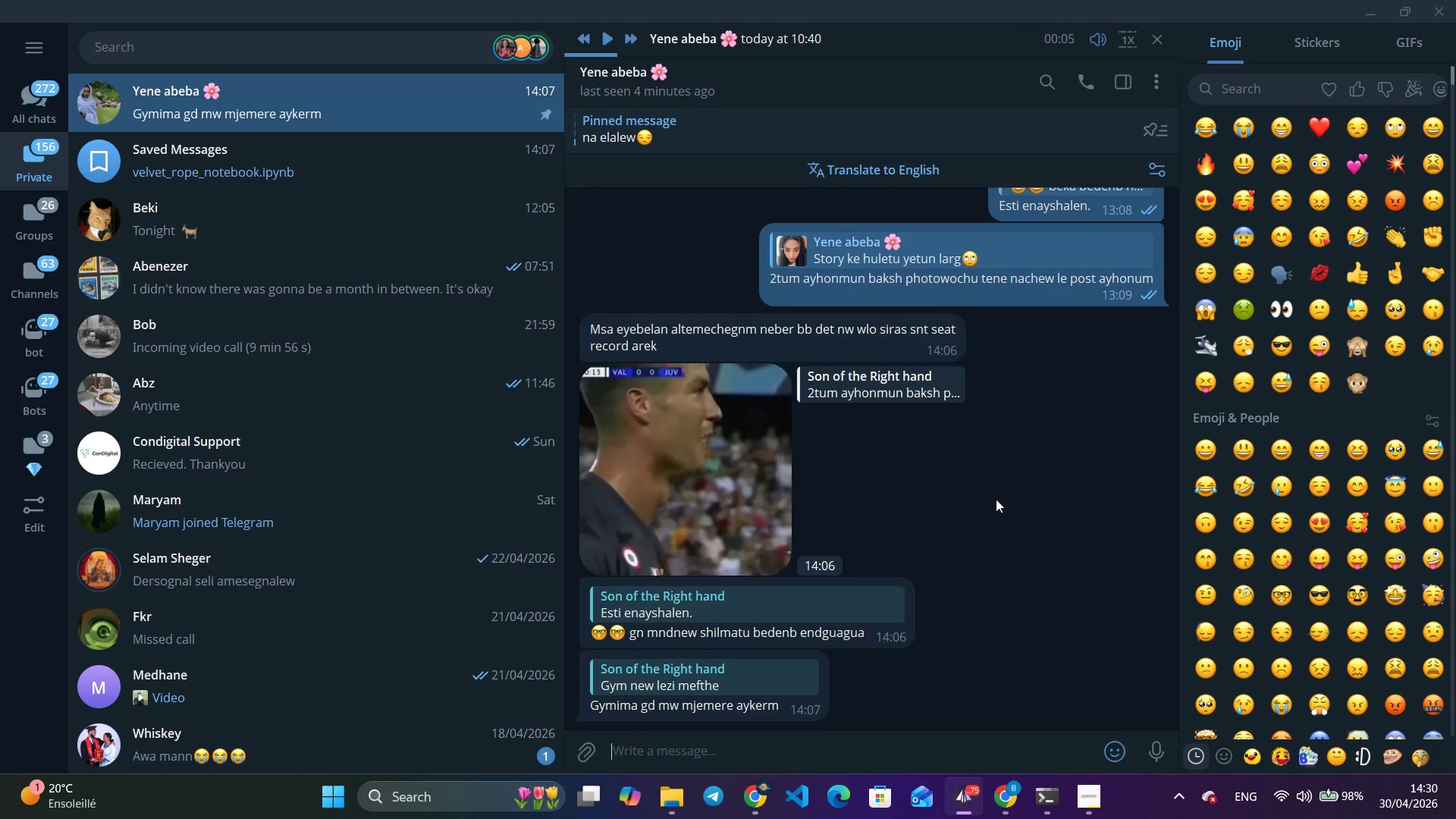 
wait(6.09)
 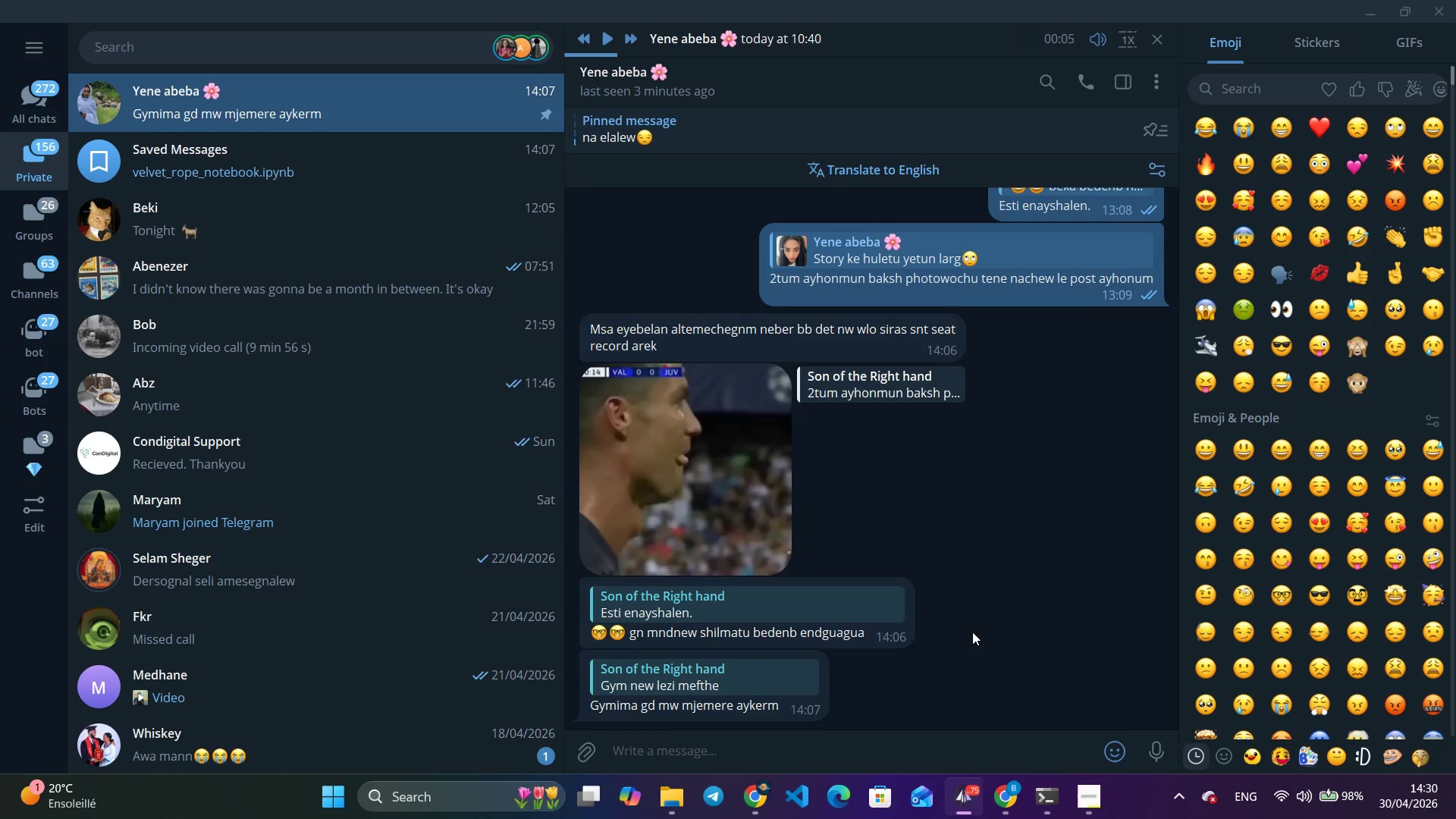 
right_click([871, 328])
 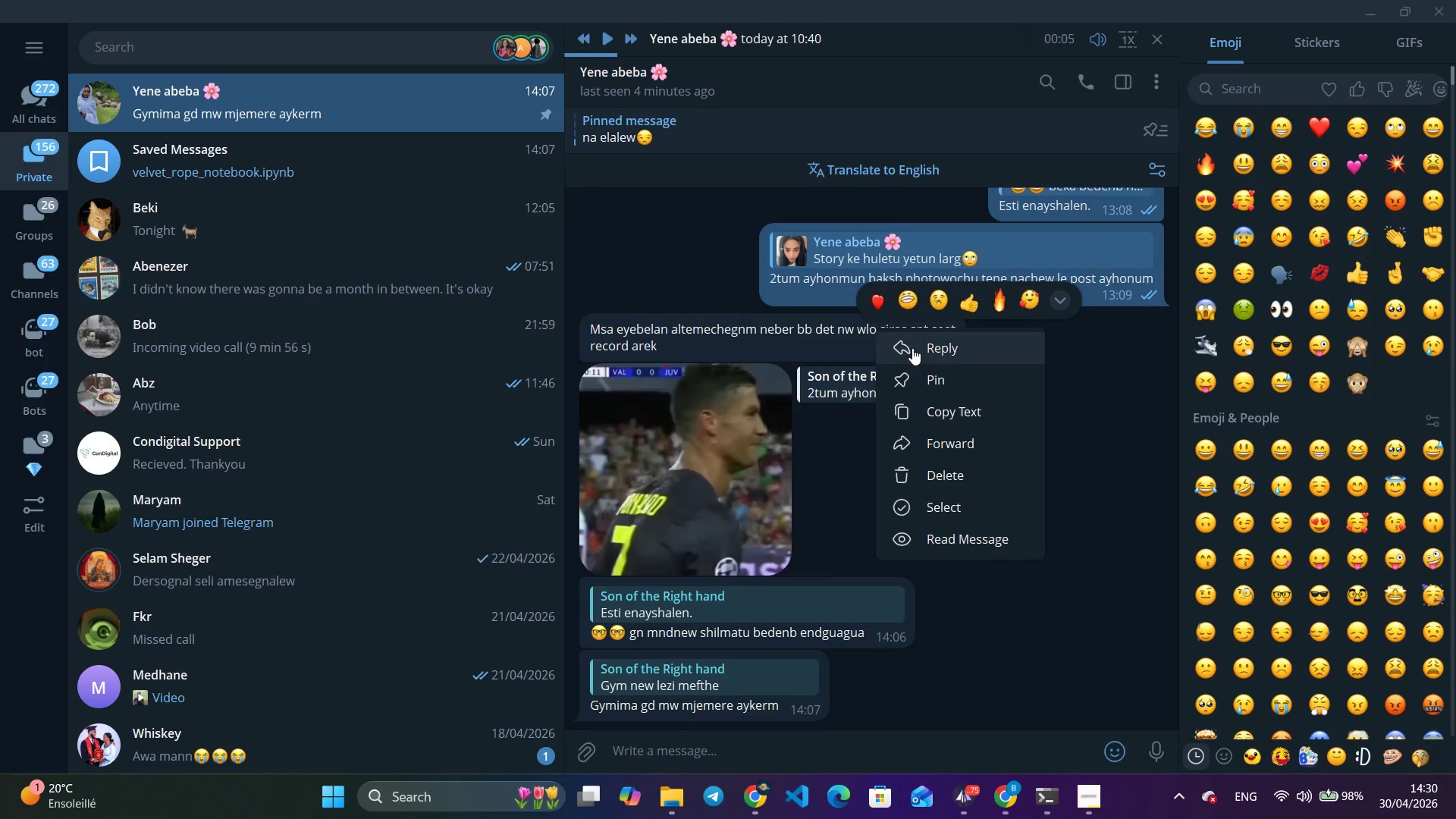 
left_click([912, 348])
 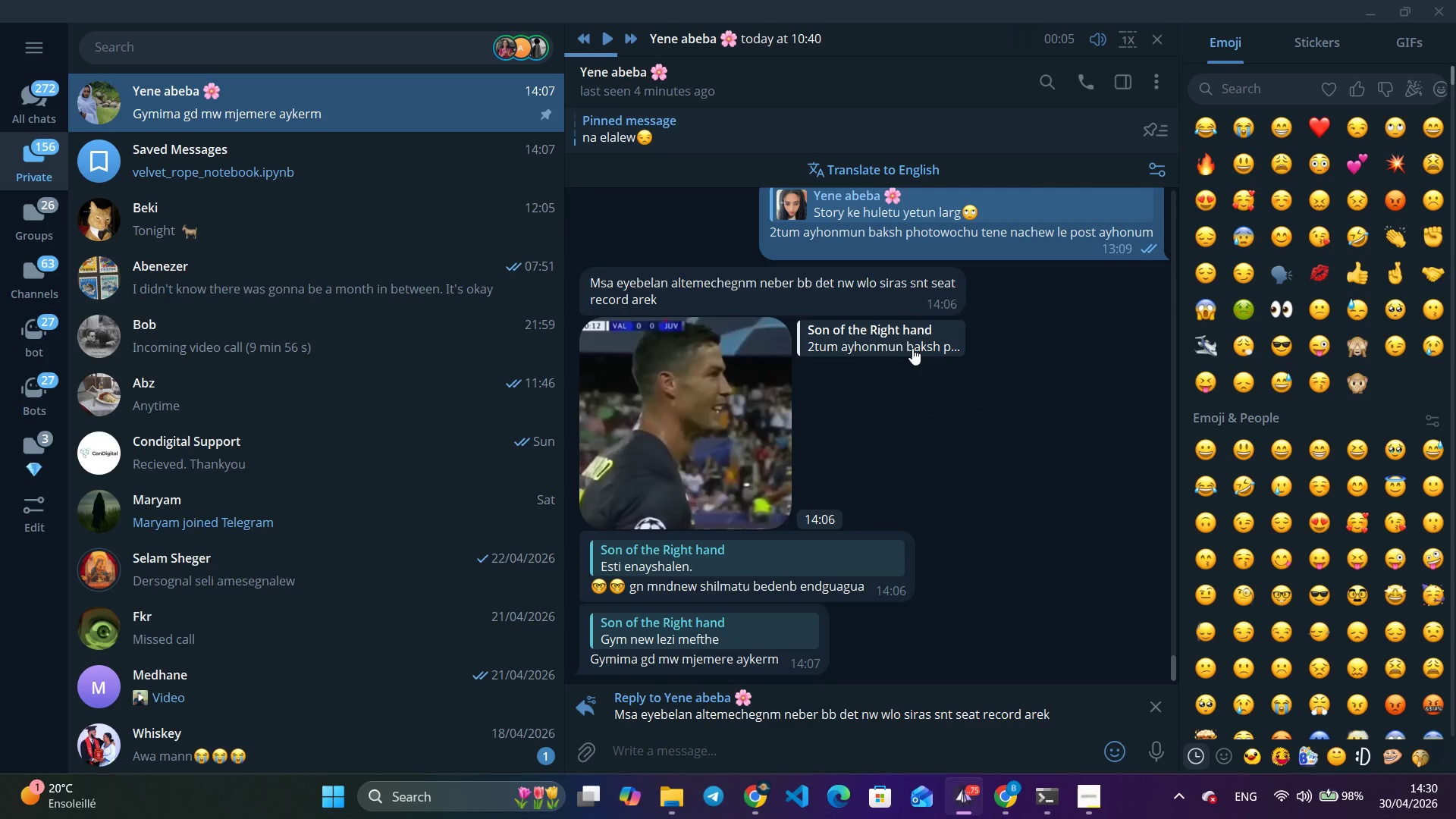 
type(wlo mnm aylm clause )
key(Backspace)
key(Backspace)
key(Backspace)
type(del )
key(Backspace)
key(Backspace)
type( limit reach adrgobgn I only recorded 2:30 ahn)
key(Backspace)
type(un jemrealew)
 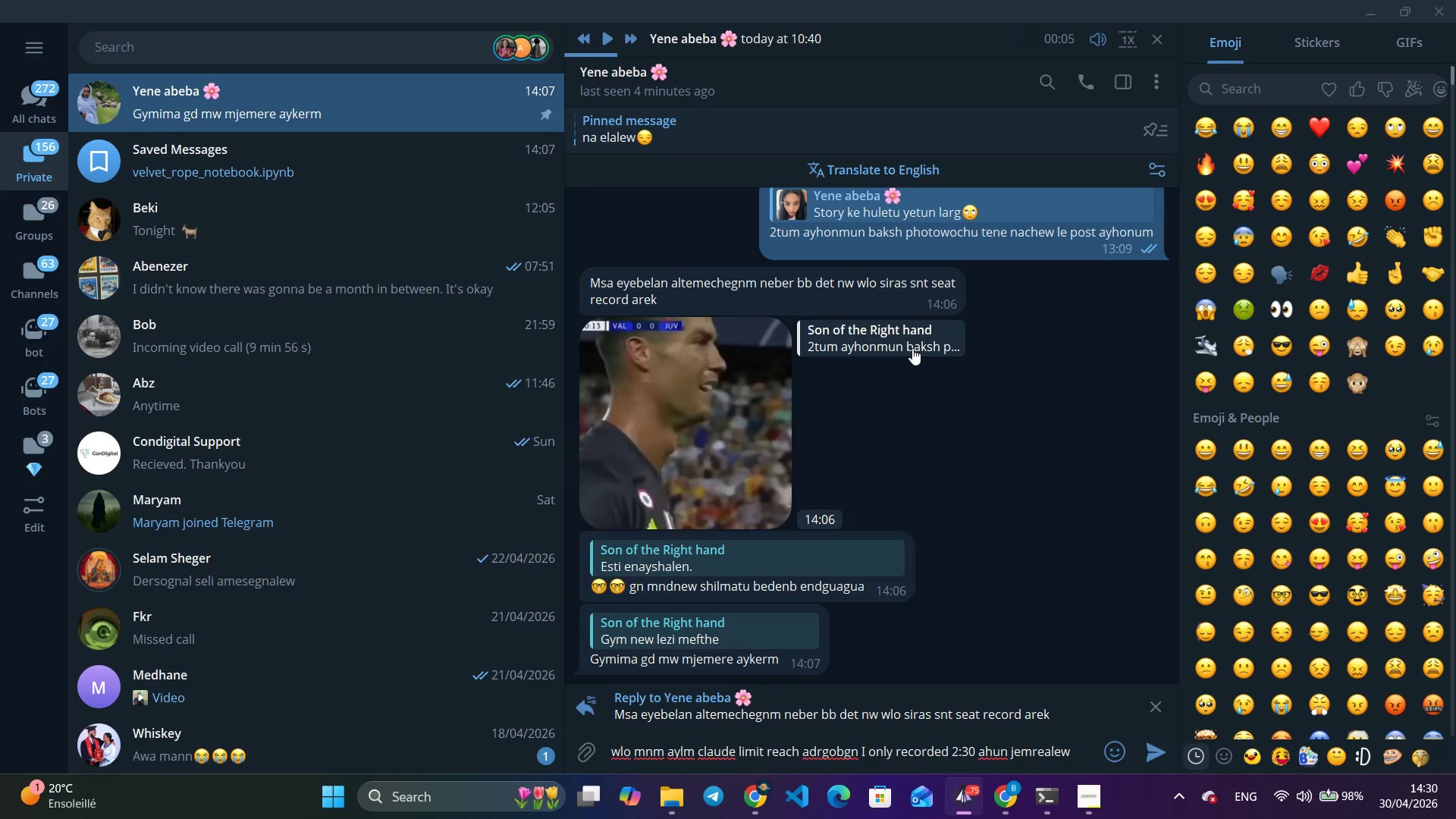 
key(Enter)
 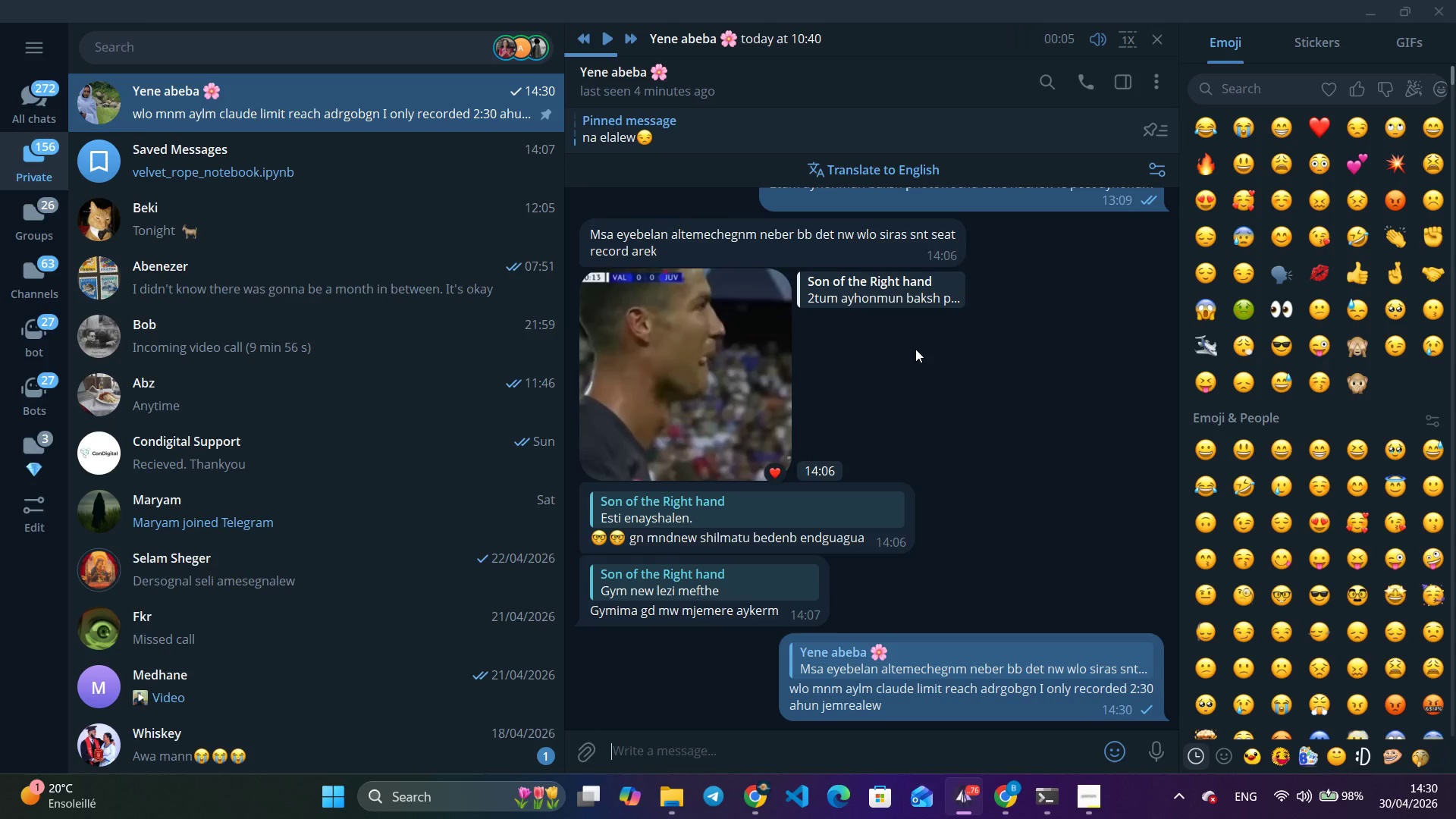 
wait(5.64)
 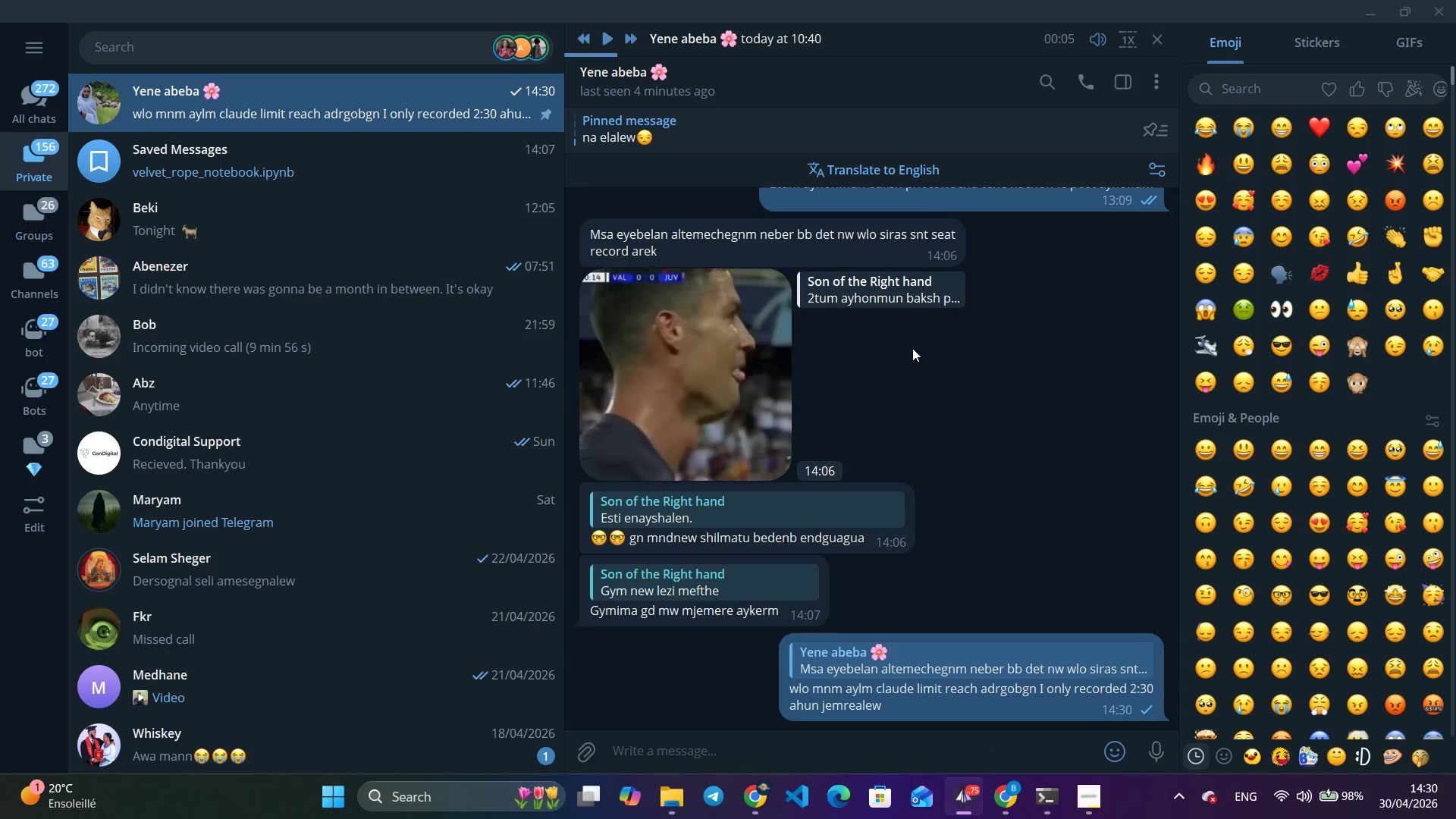 
right_click([855, 521])
 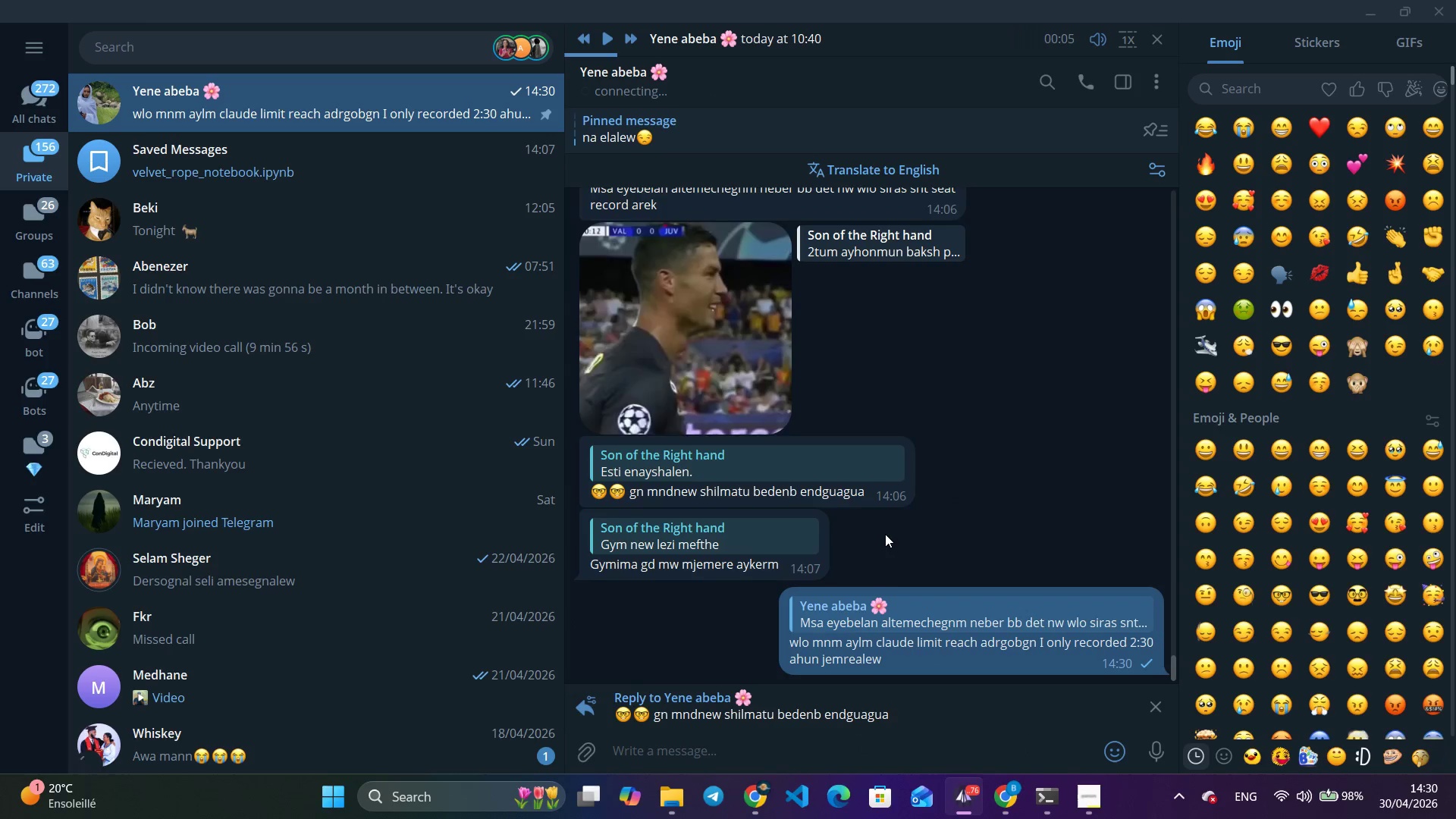 
type(mistr new)
 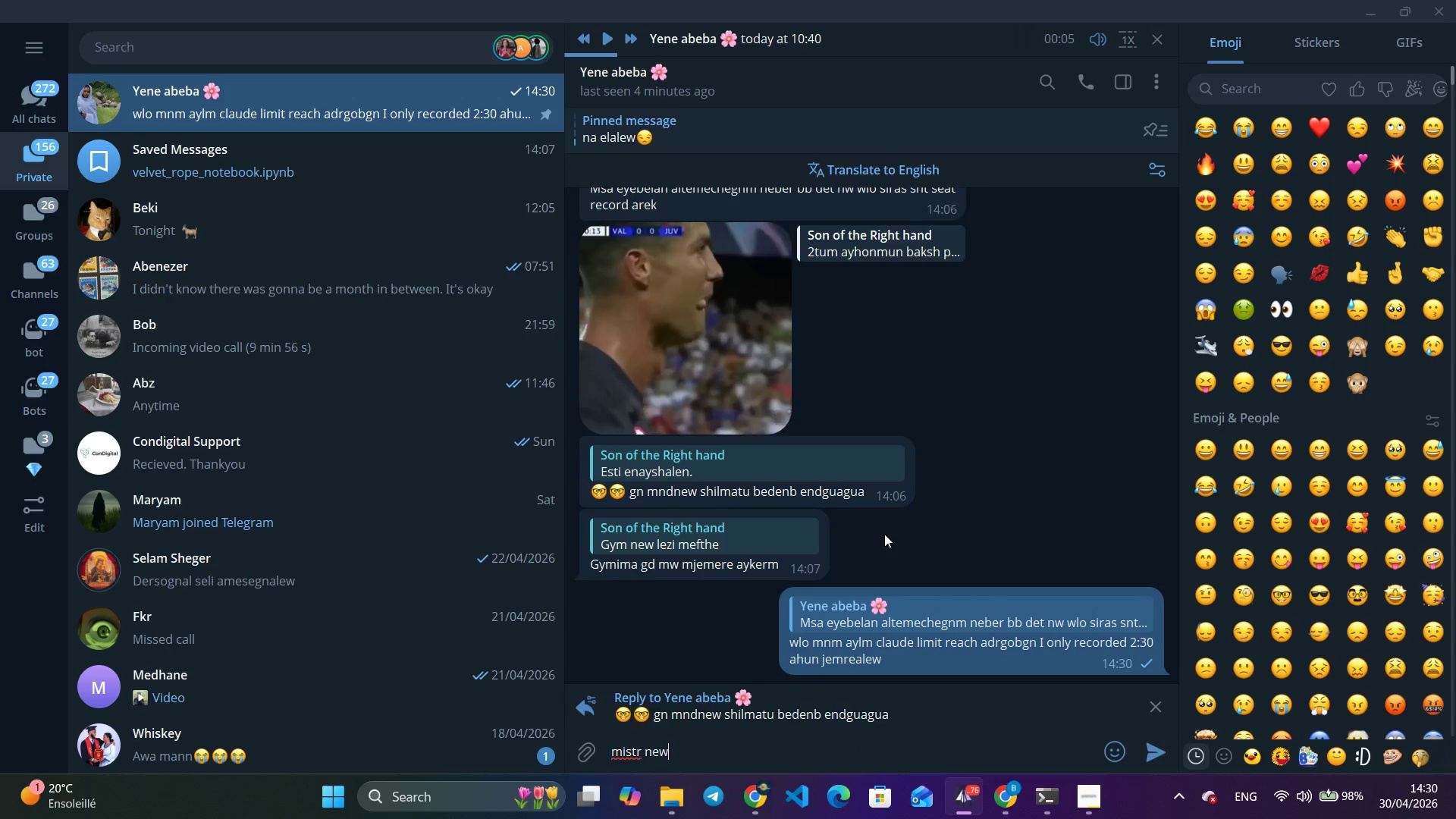 
key(Enter)
 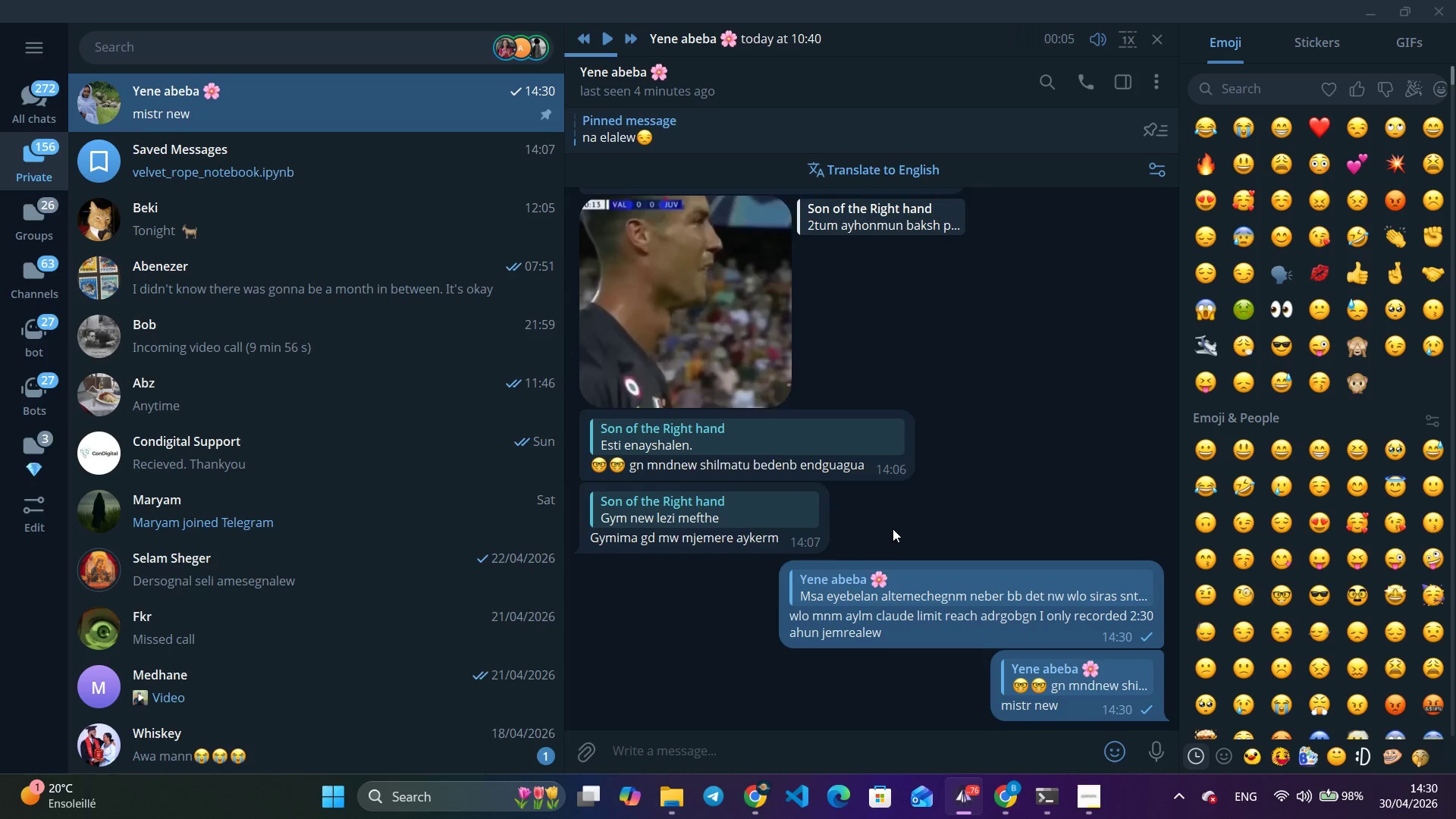 
right_click([769, 525])
 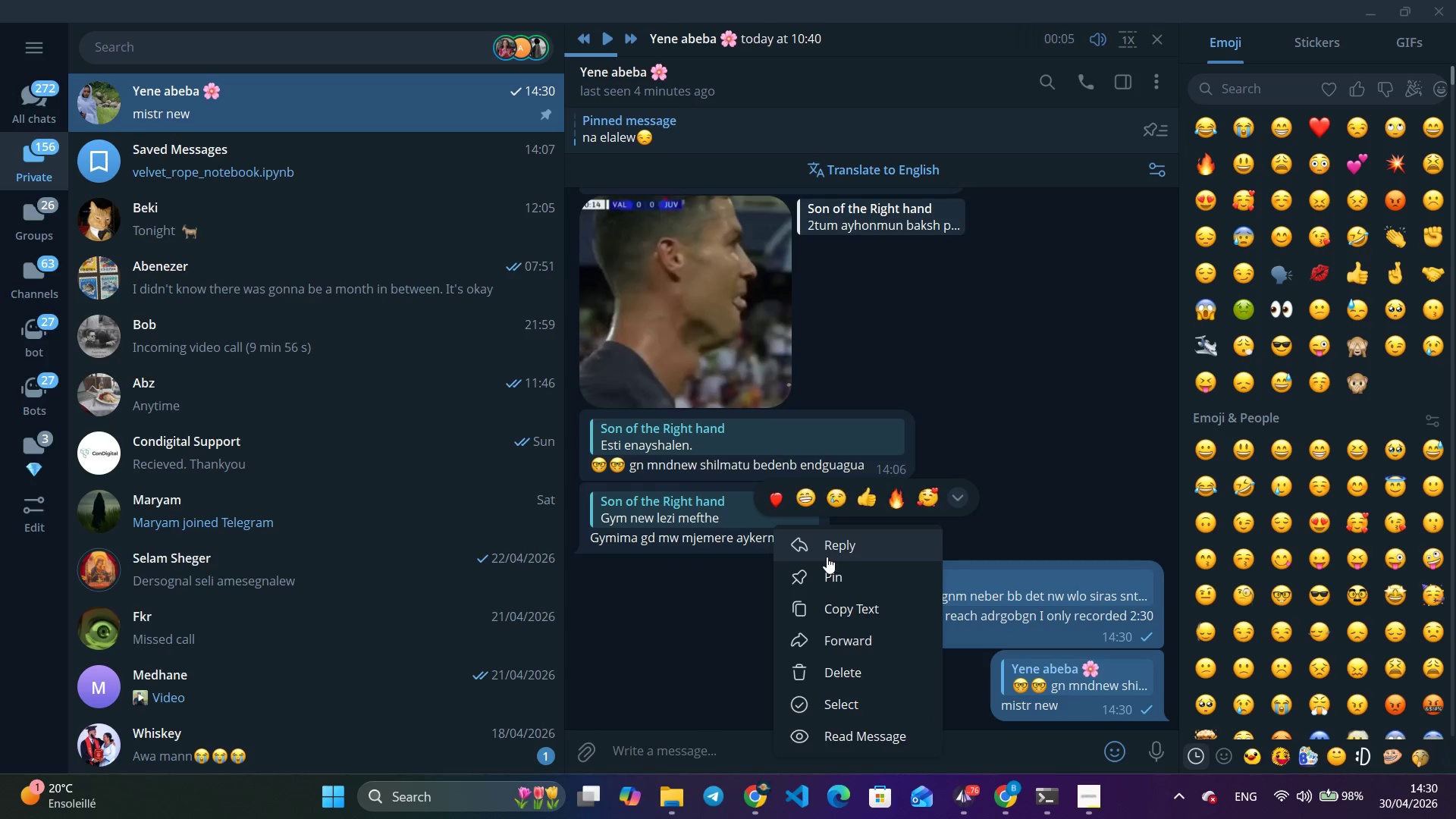 
left_click([827, 557])
 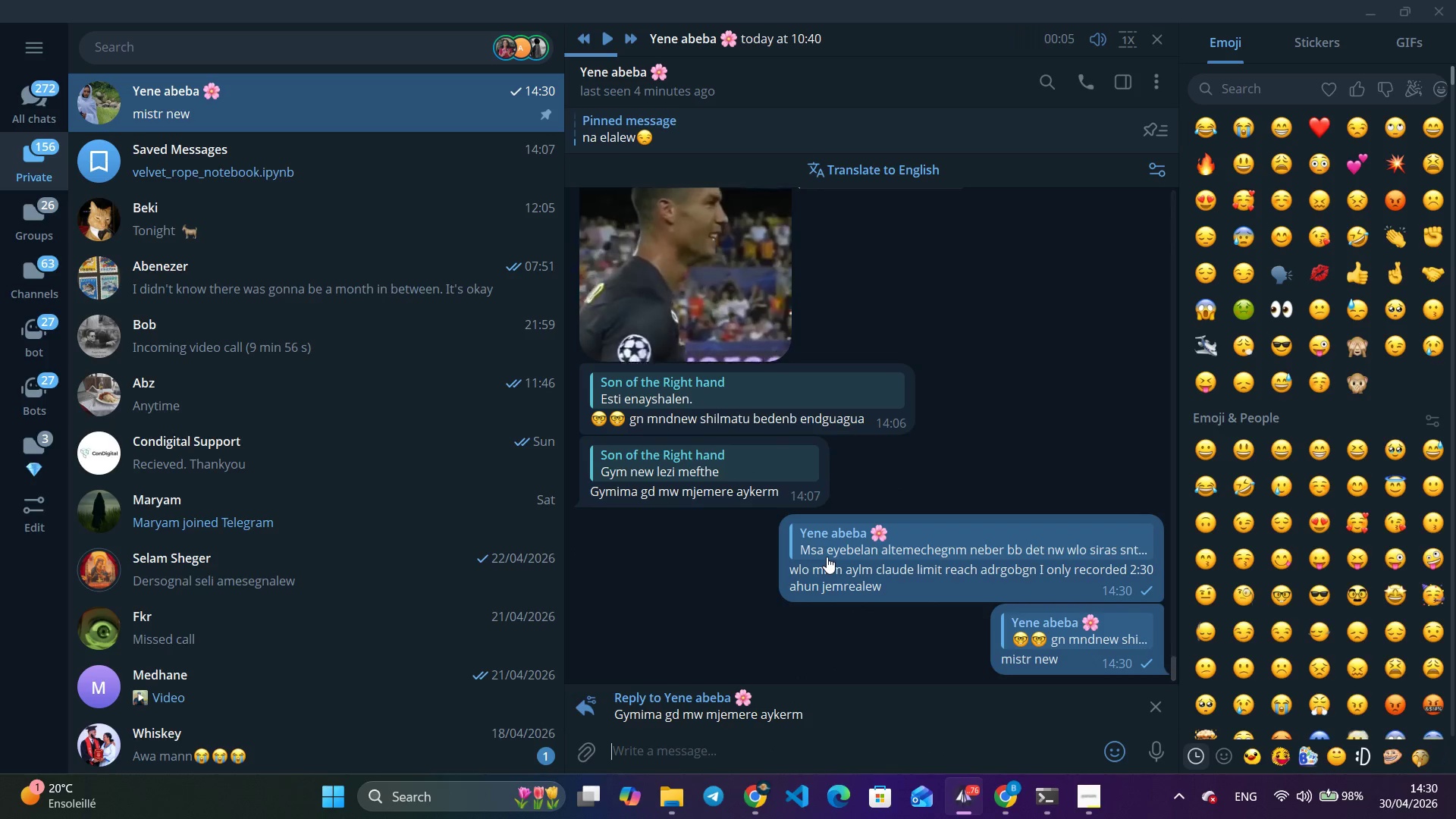 
type(aw baby be 1 zur endtdekmibgn alfel)
key(Backspace)
type(lgm I need more than that)
 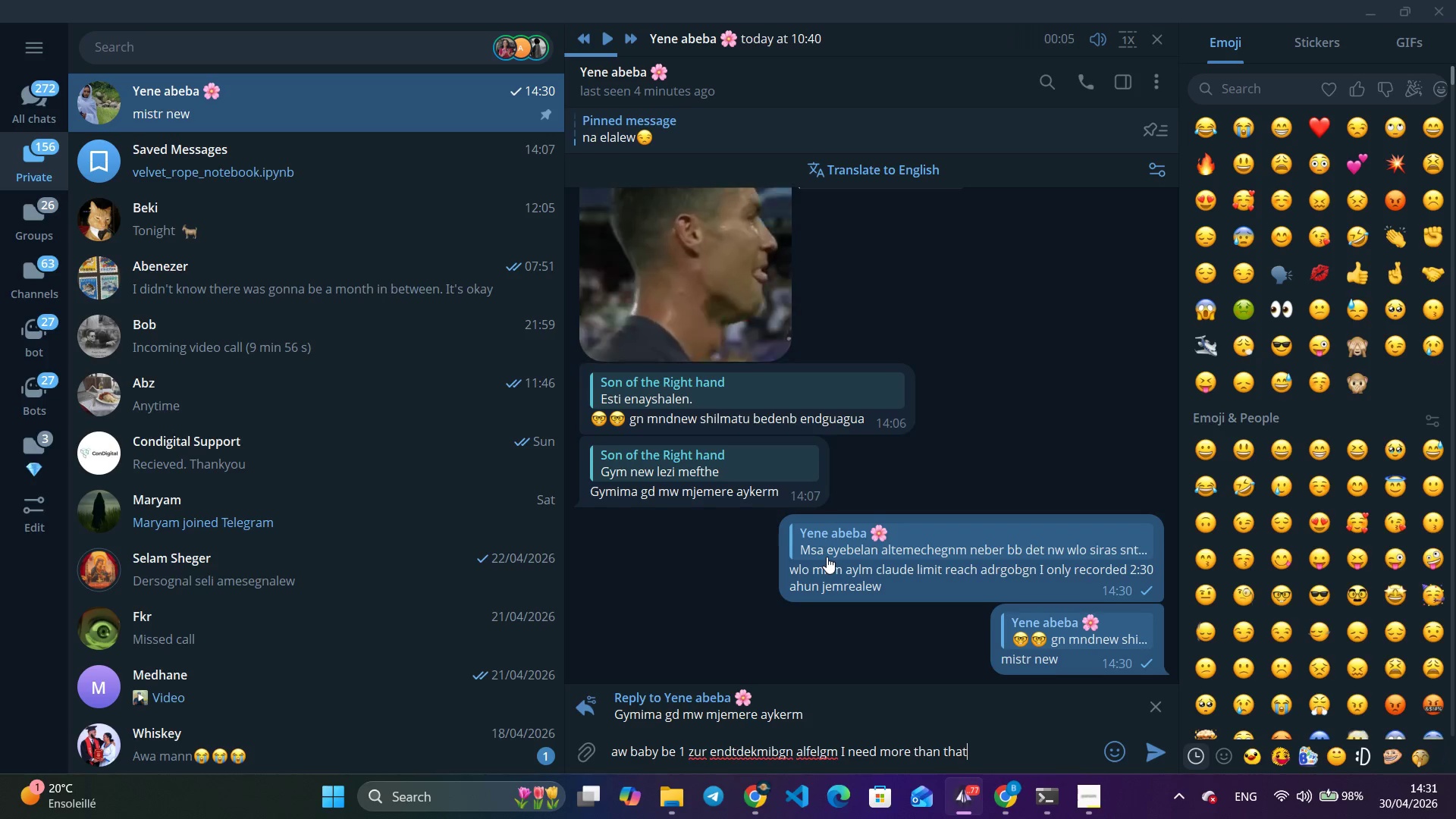 
key(Enter)
 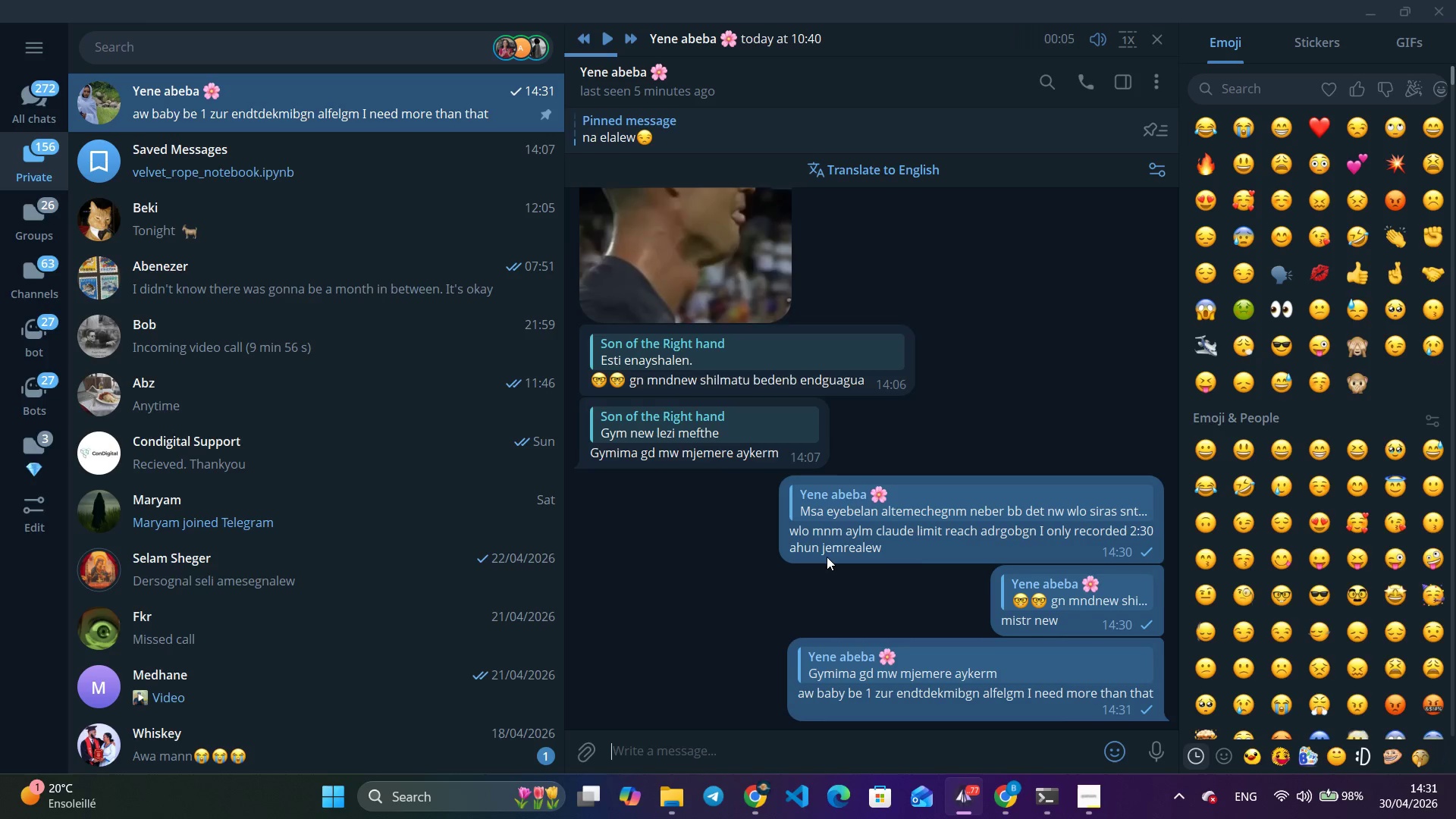 
key(Escape)
 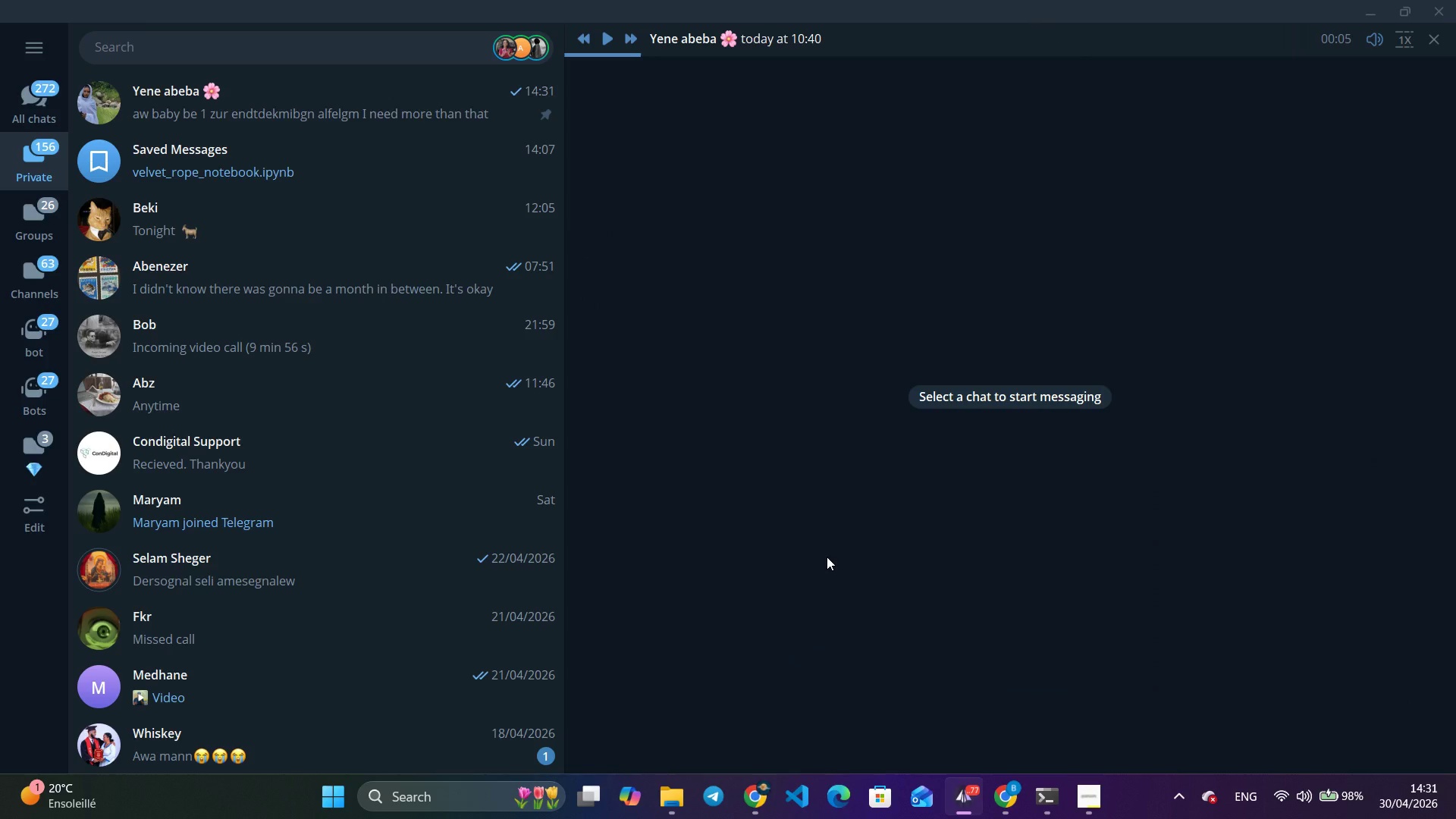 
key(Alt+Tab)
 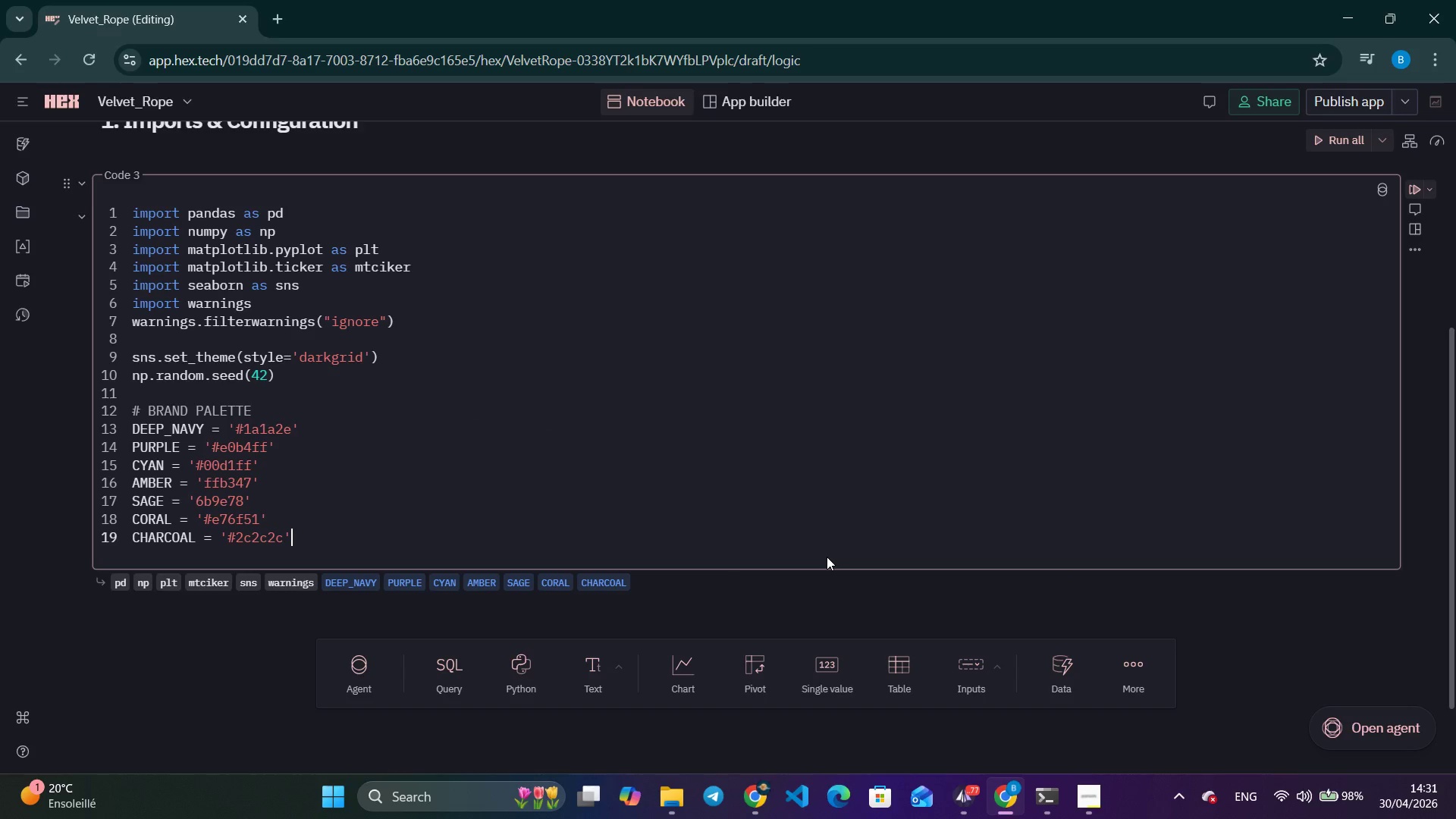 
key(Enter)
 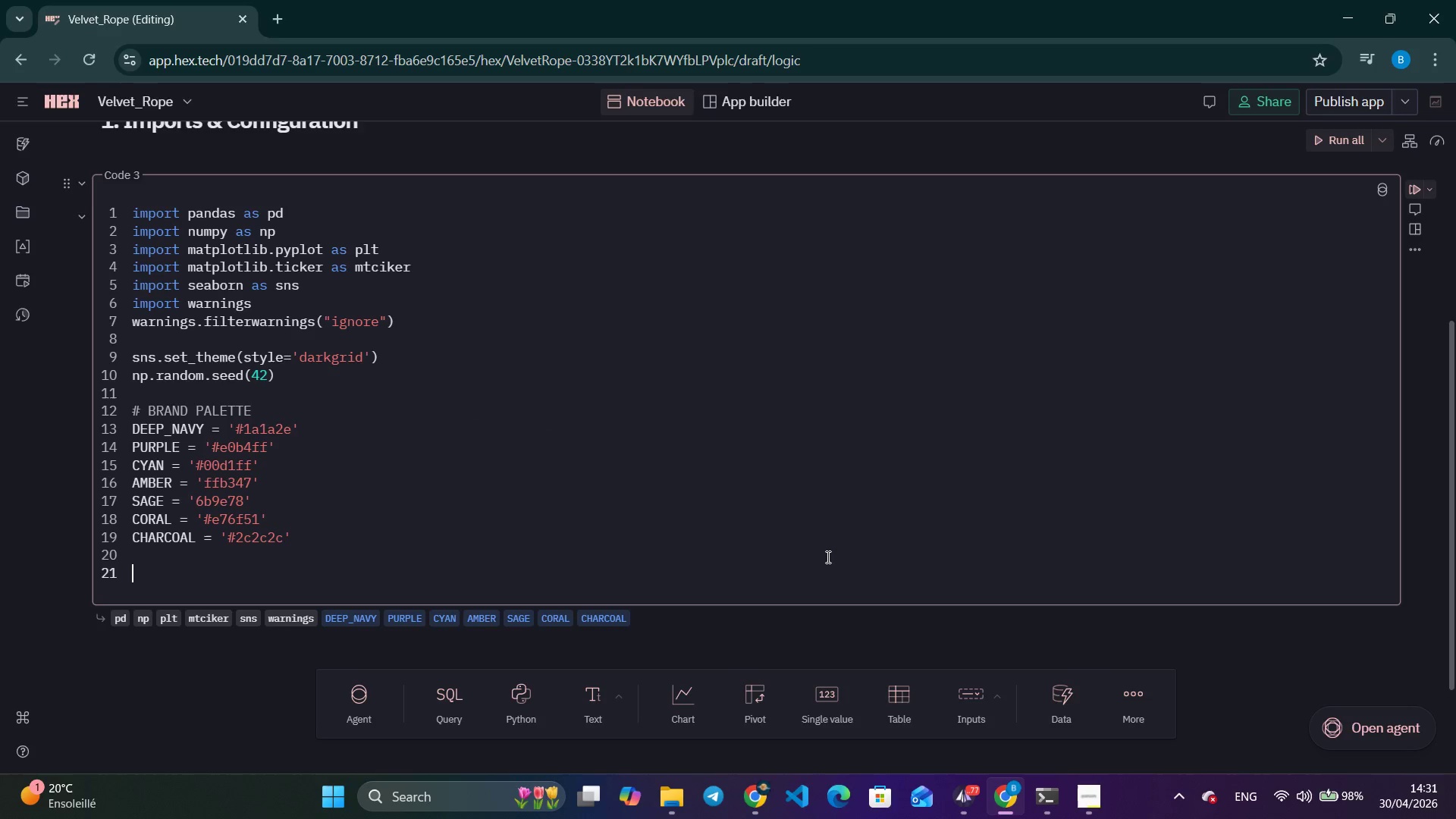 
key(Enter)
 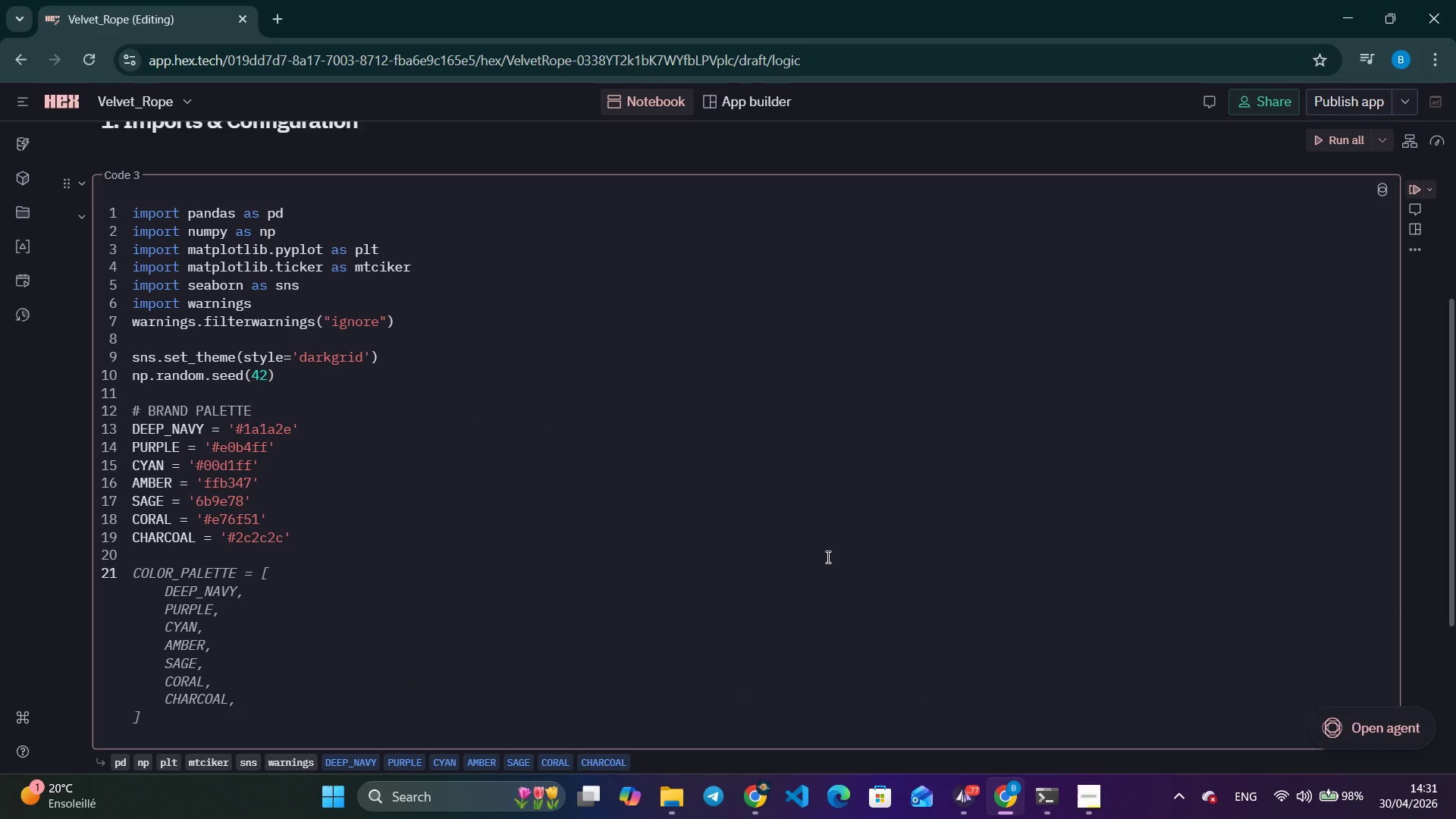 
scroll: coordinate [789, 567], scroll_direction: down, amount: 3.0
 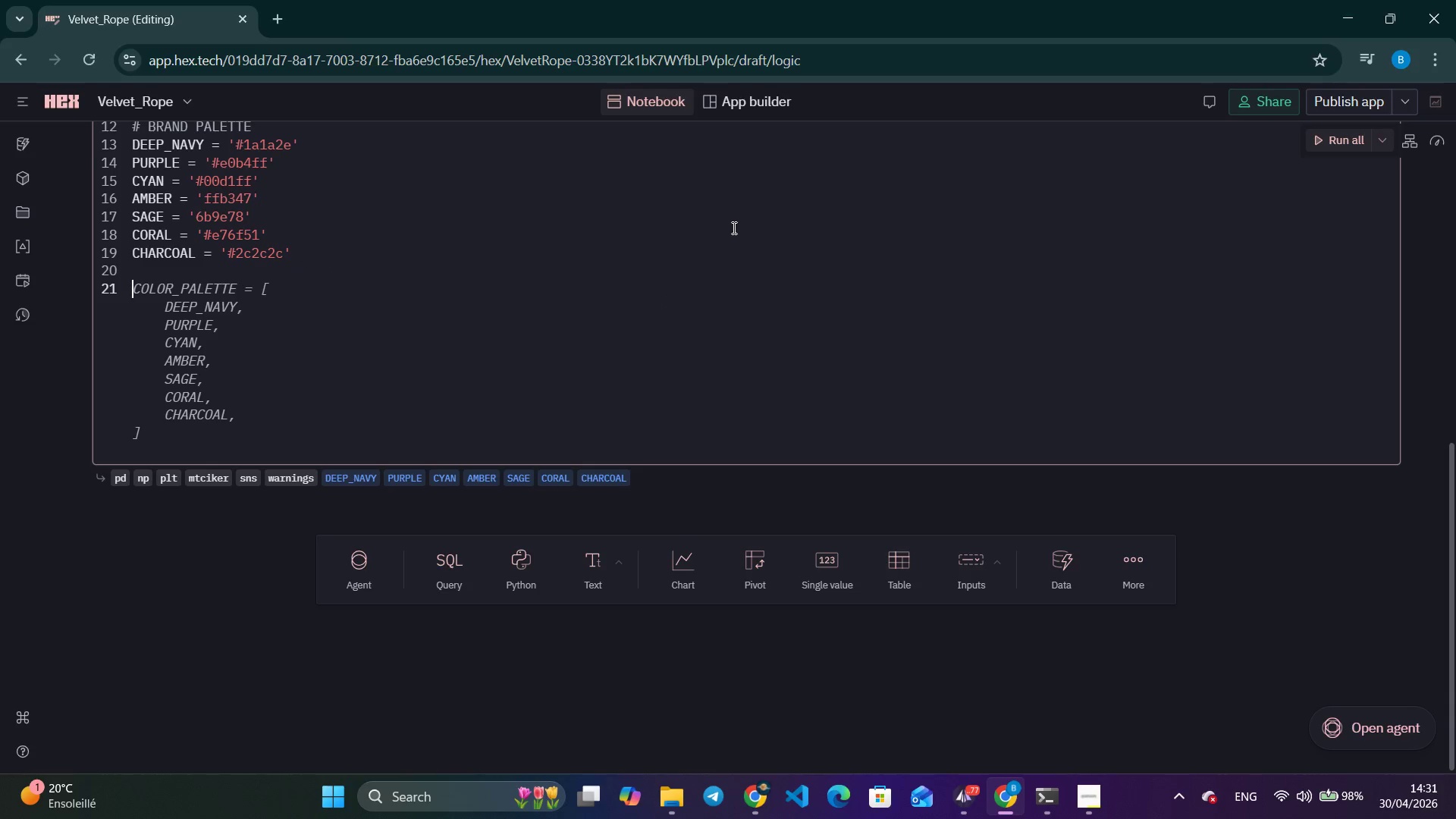 
type(# CONFIGURATION CONSTANTS)
 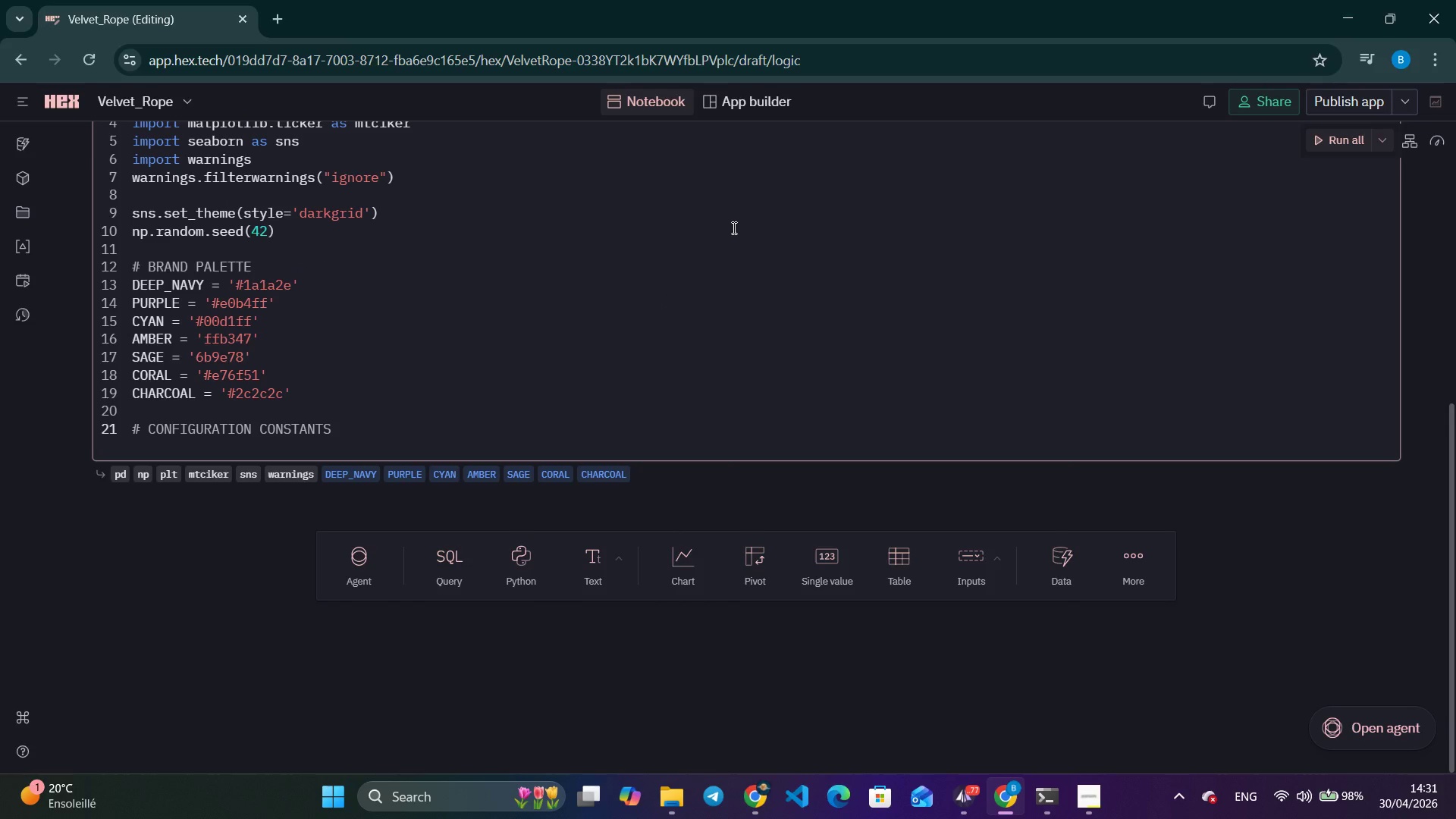 
key(Enter)
 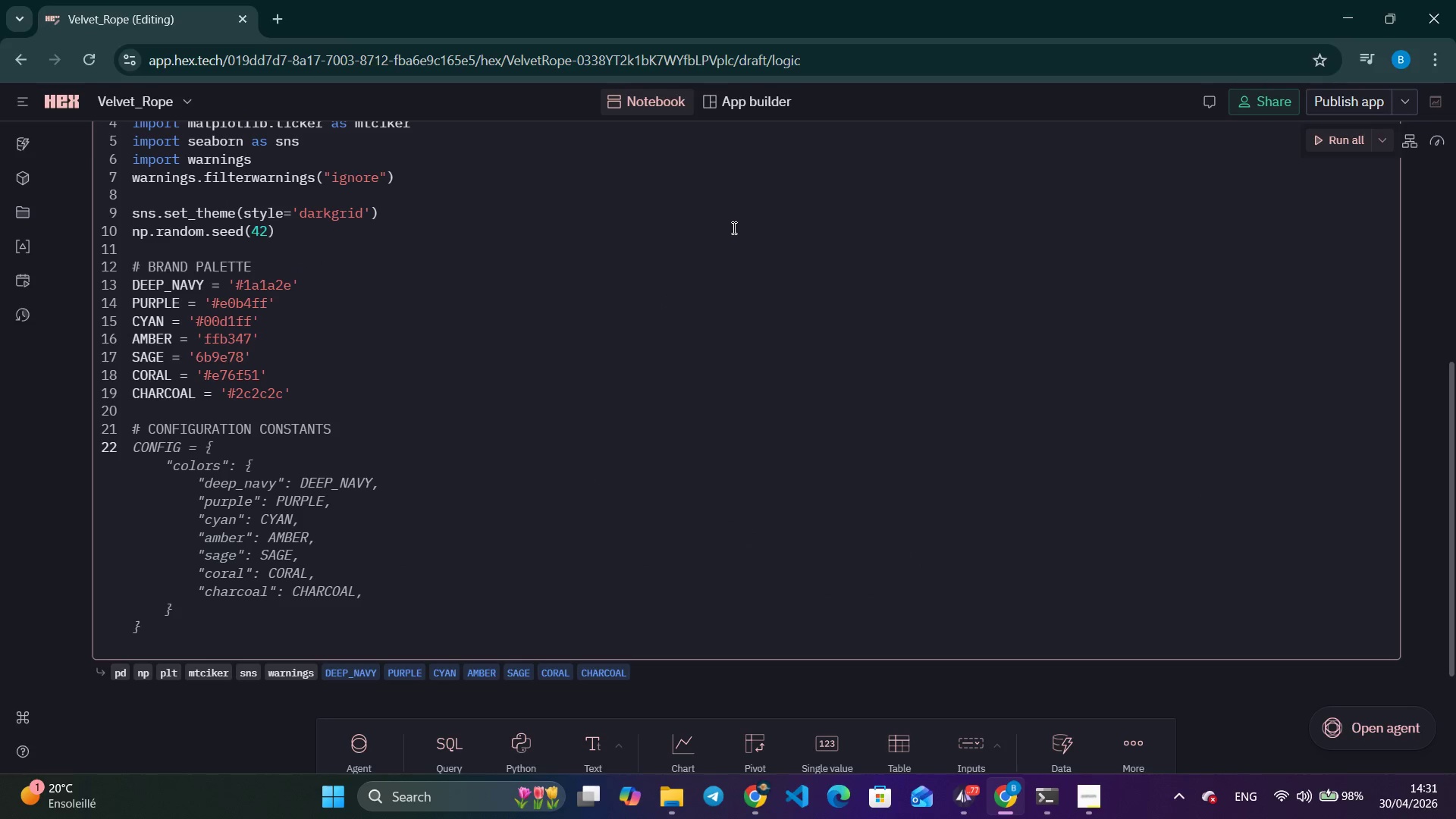 
type(TALENT_TYPES = ['DJ)
 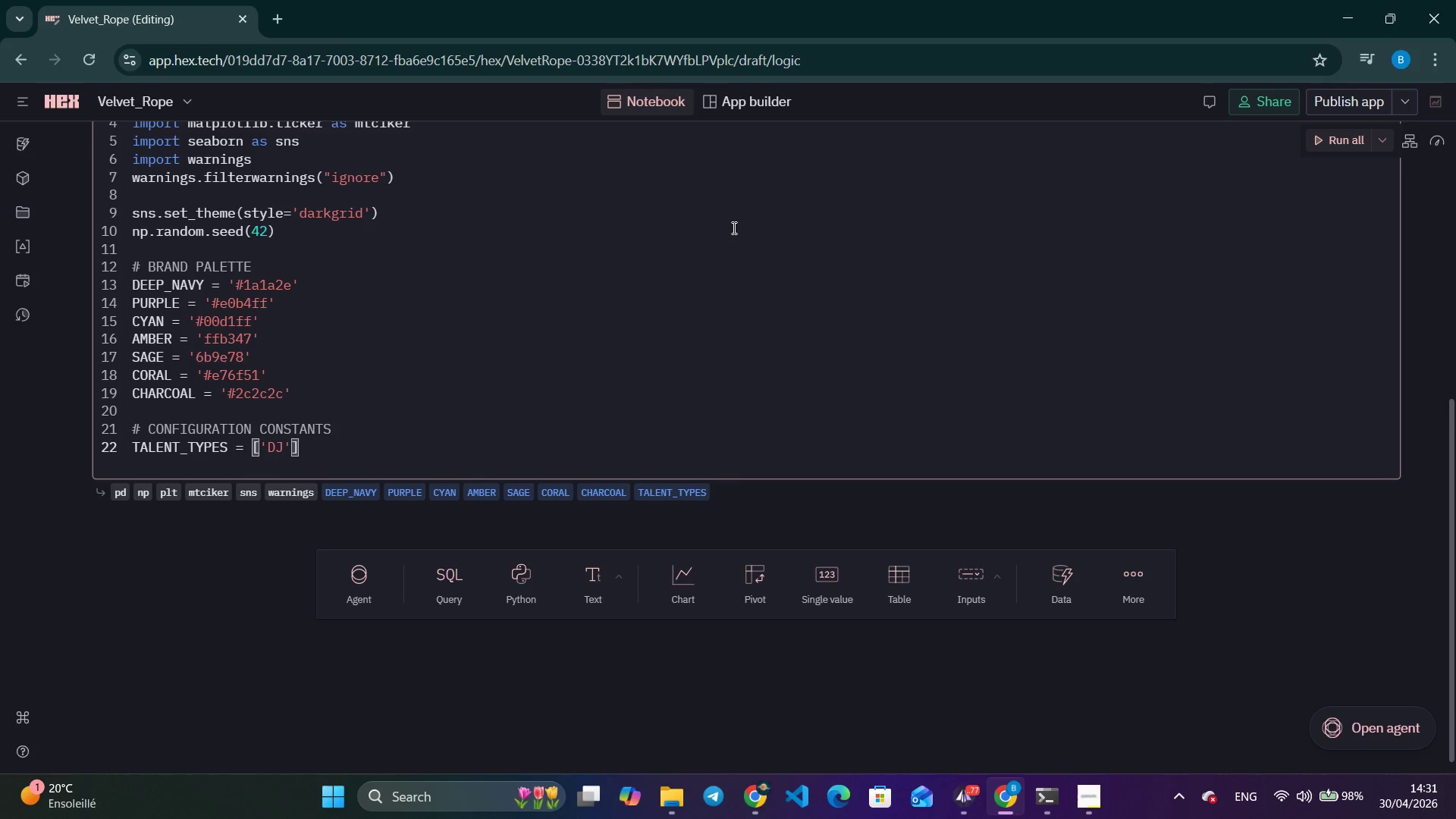 
key(ArrowRight)
 